 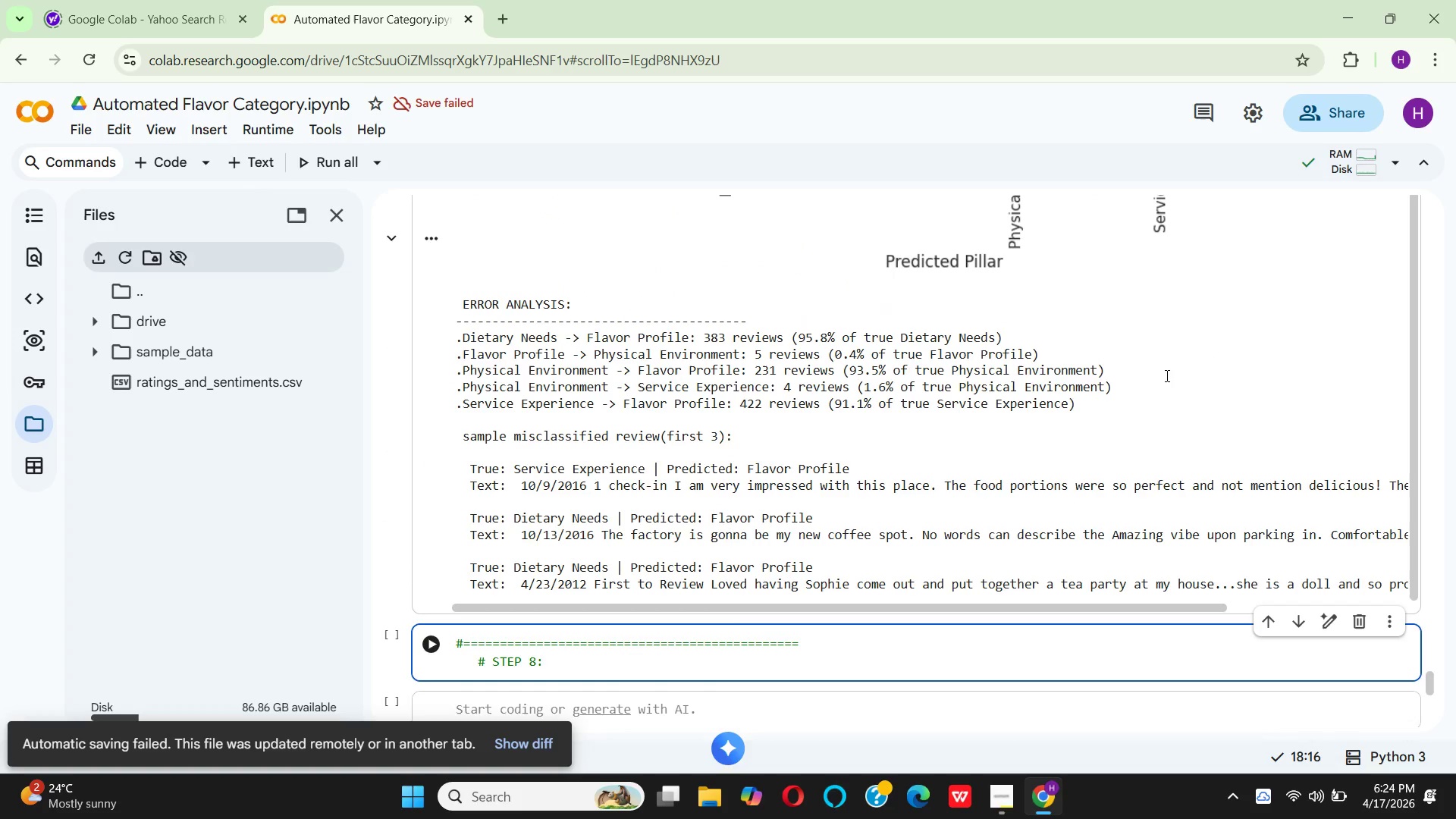 
scroll: coordinate [1166, 375], scroll_direction: down, amount: 1.0
 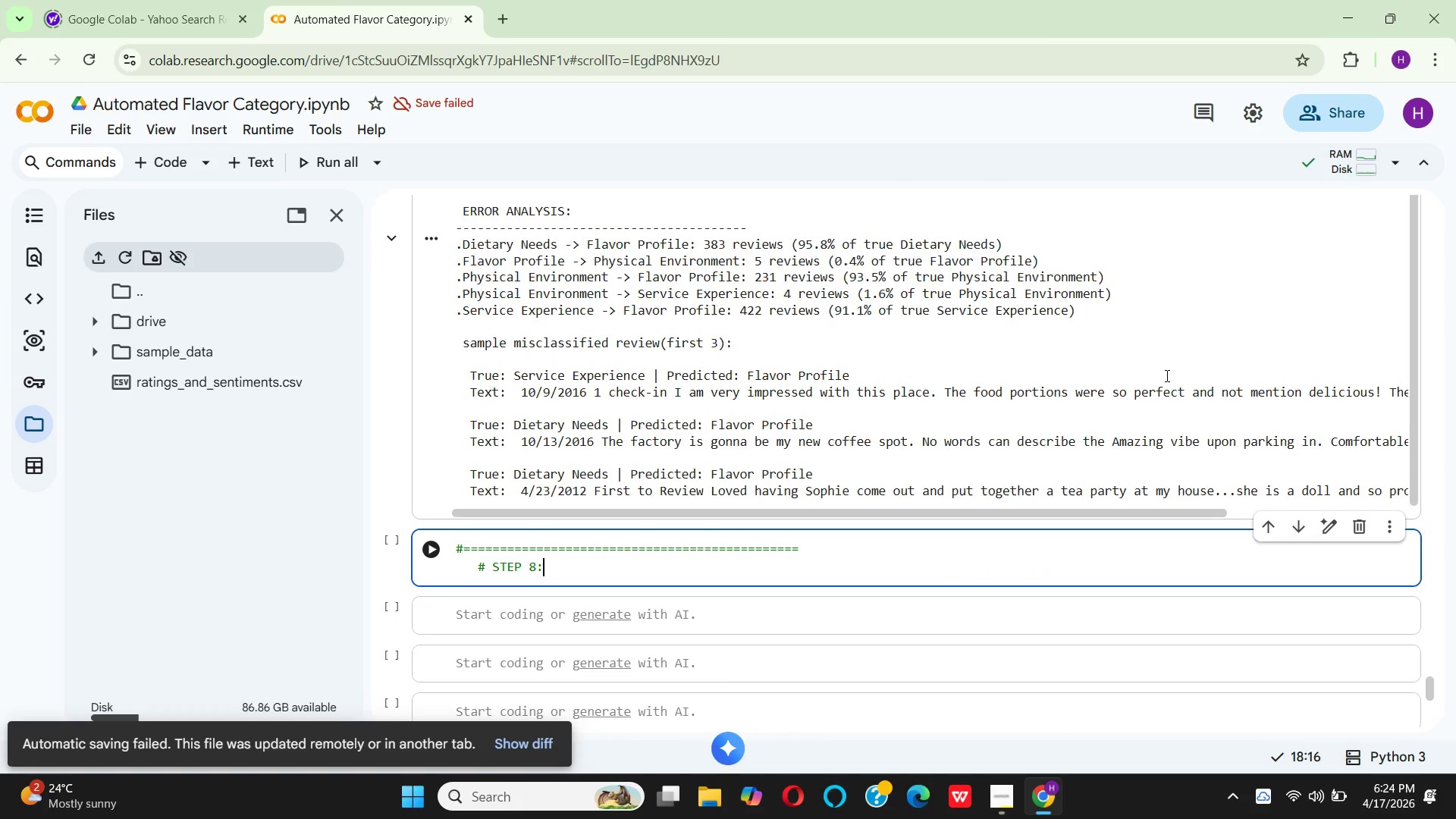 
scroll: coordinate [1166, 375], scroll_direction: up, amount: 3.0
 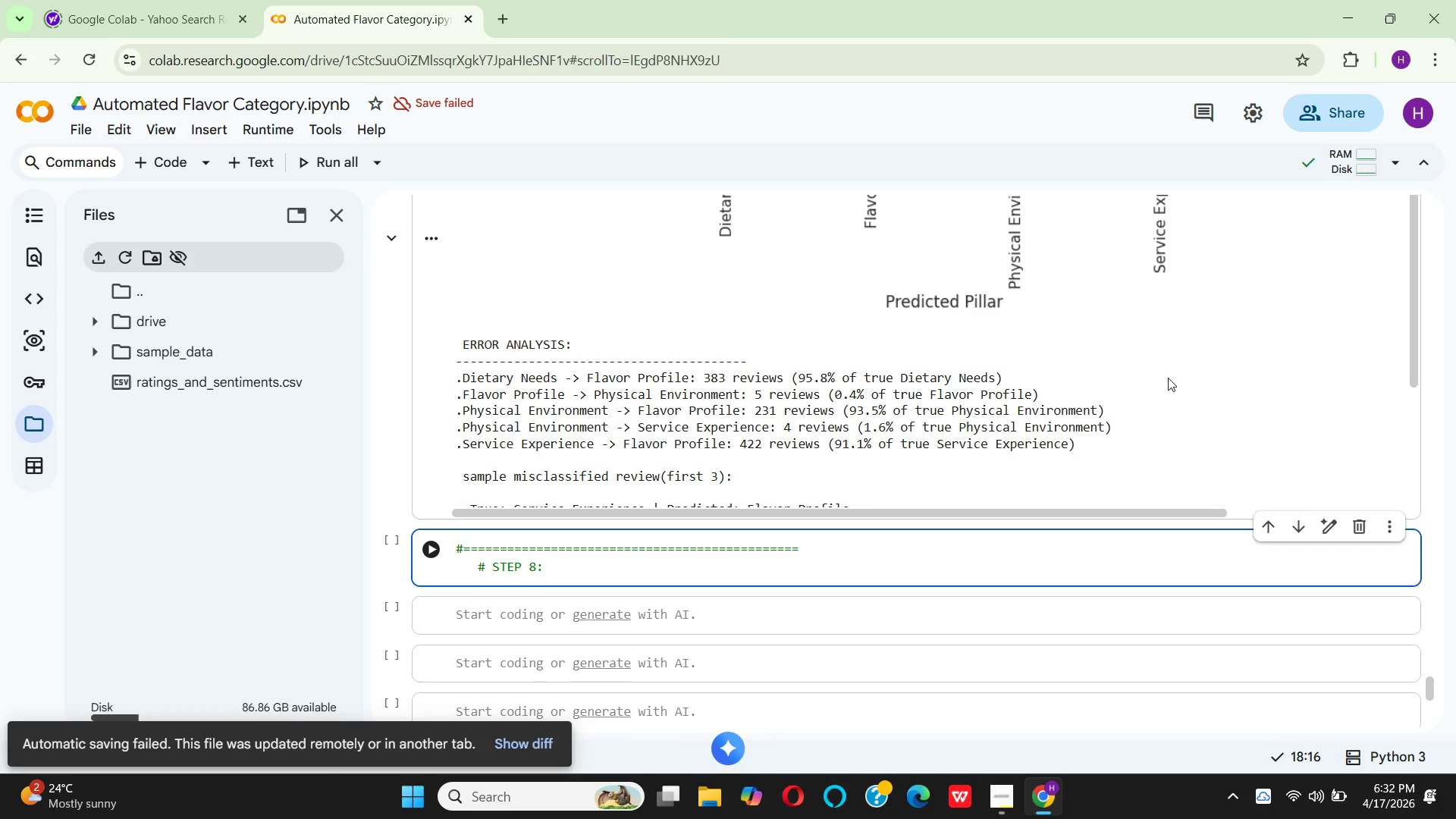 
wait(492.38)
 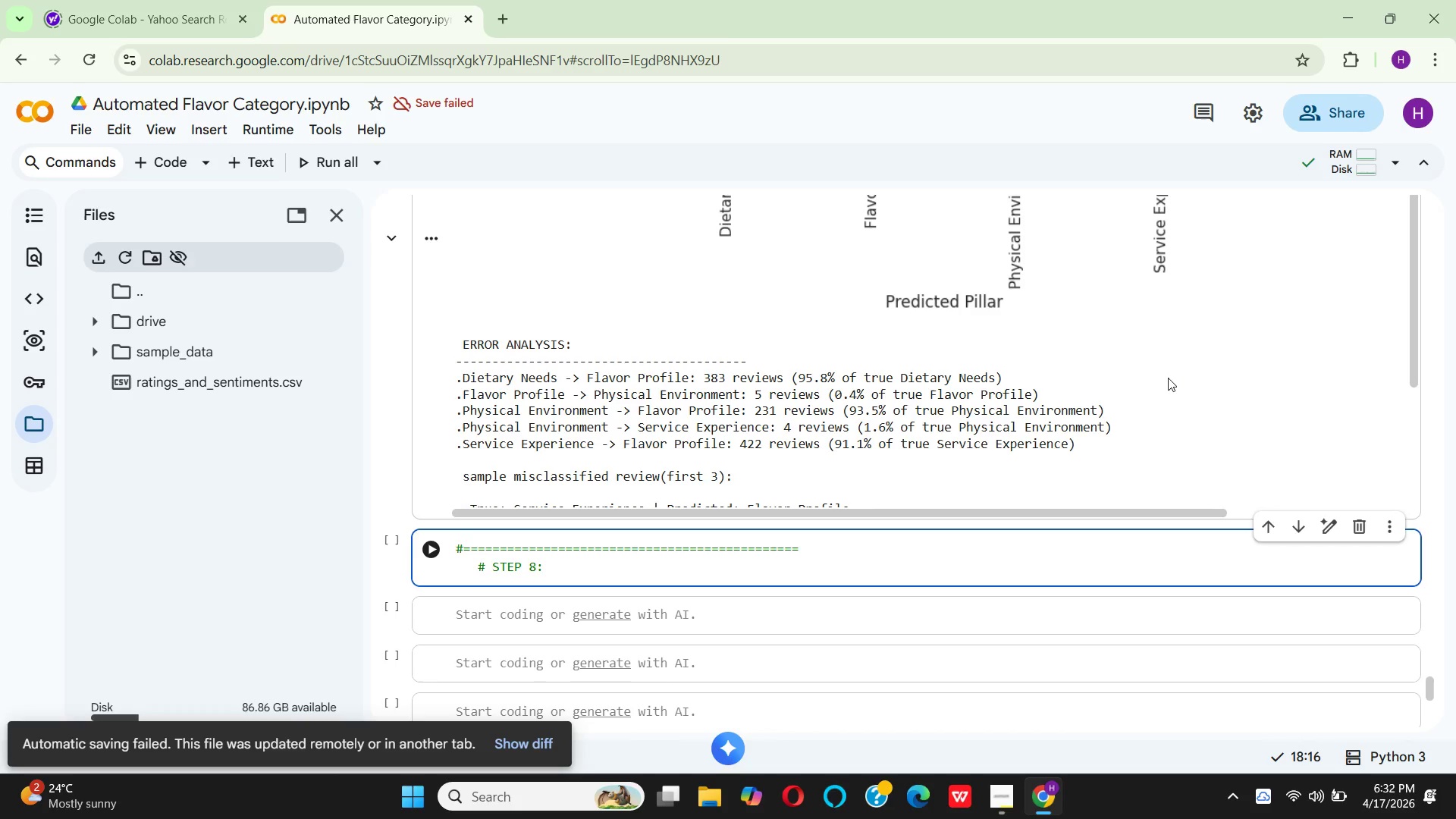 
left_click([996, 810])
 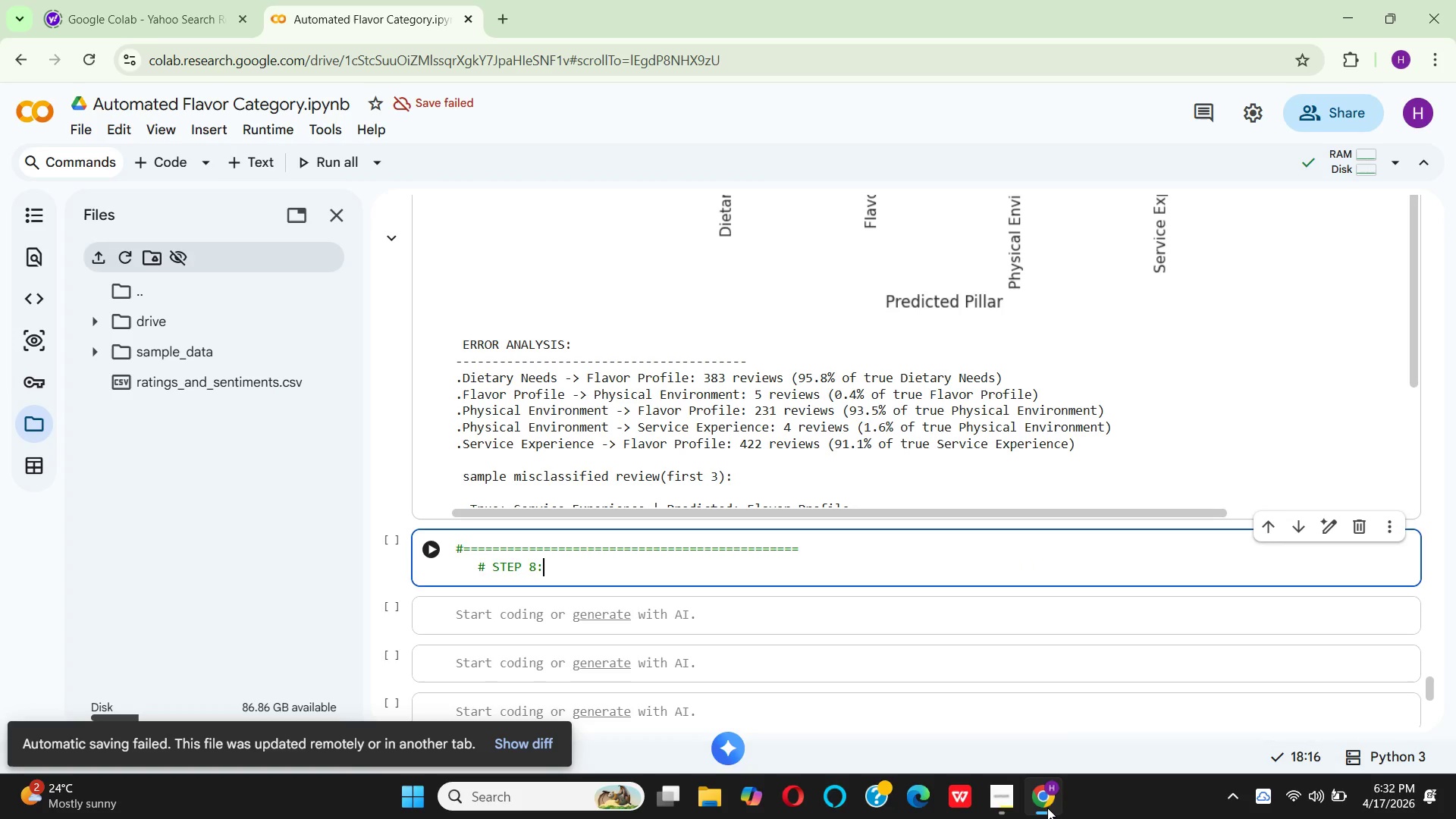 
wait(5.3)
 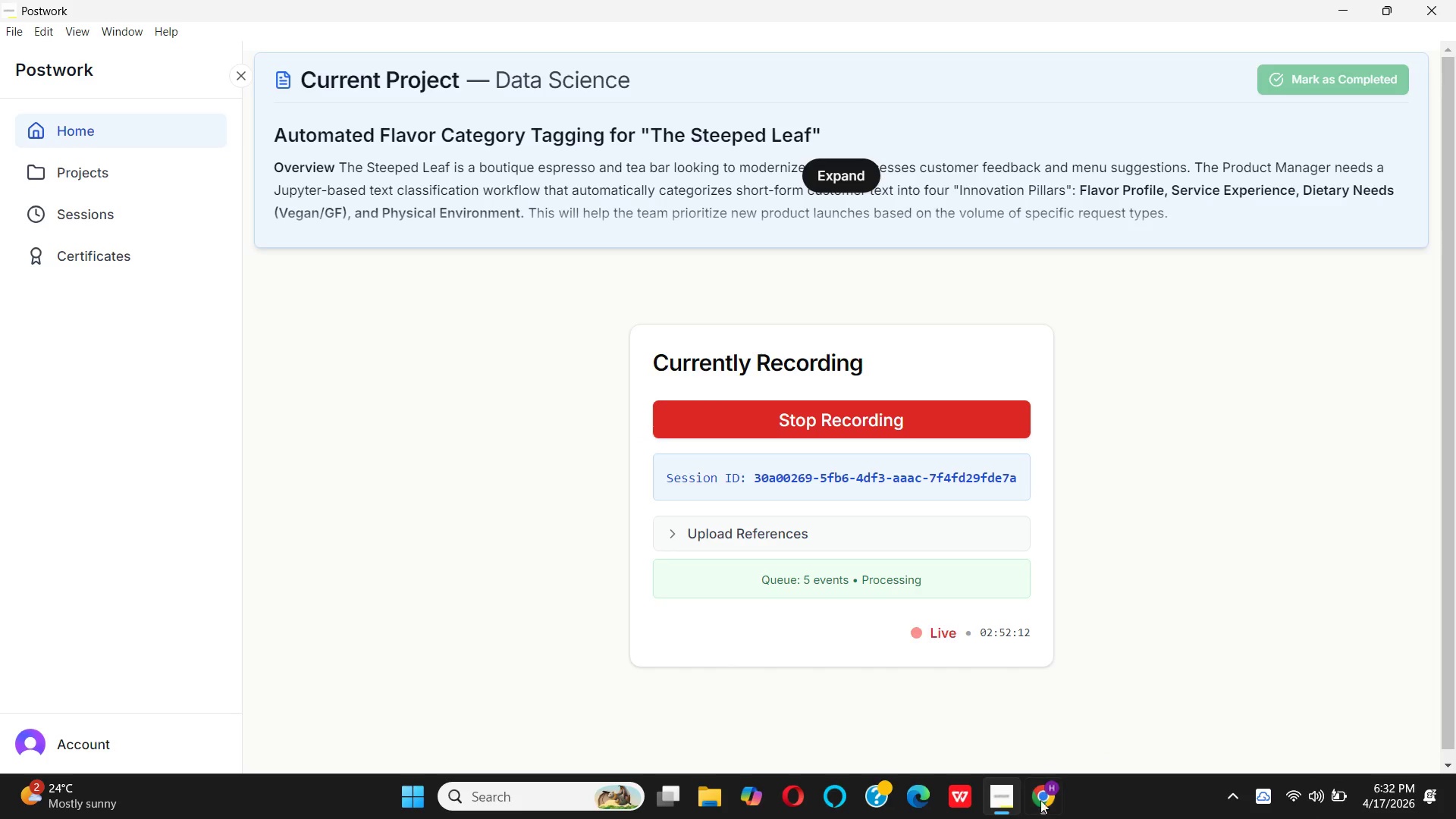 
type( feature I )
key(Backspace)
type(mportance - What Words DriV)
key(Backspace)
type(ve )
 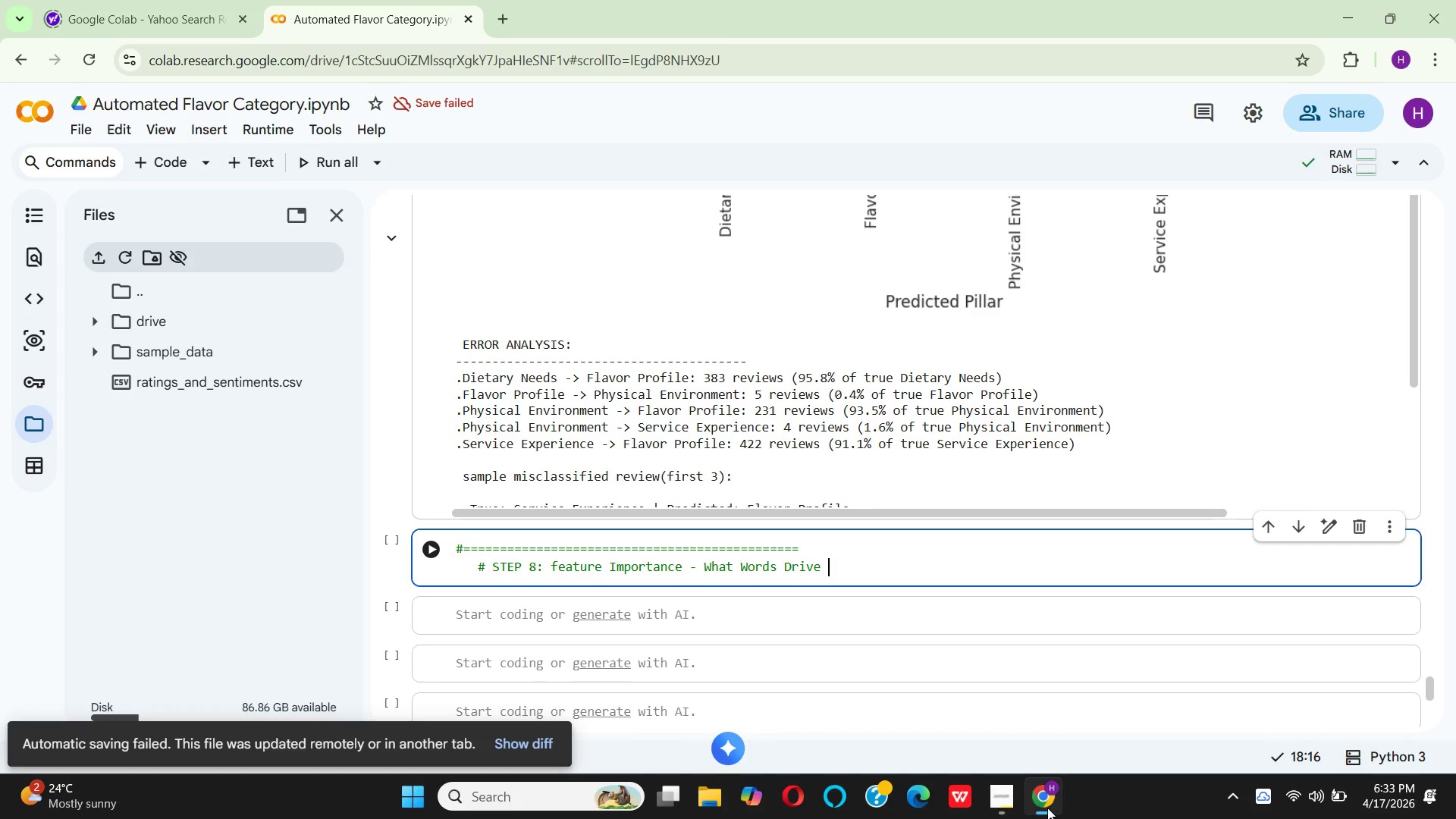 
wait(13.11)
 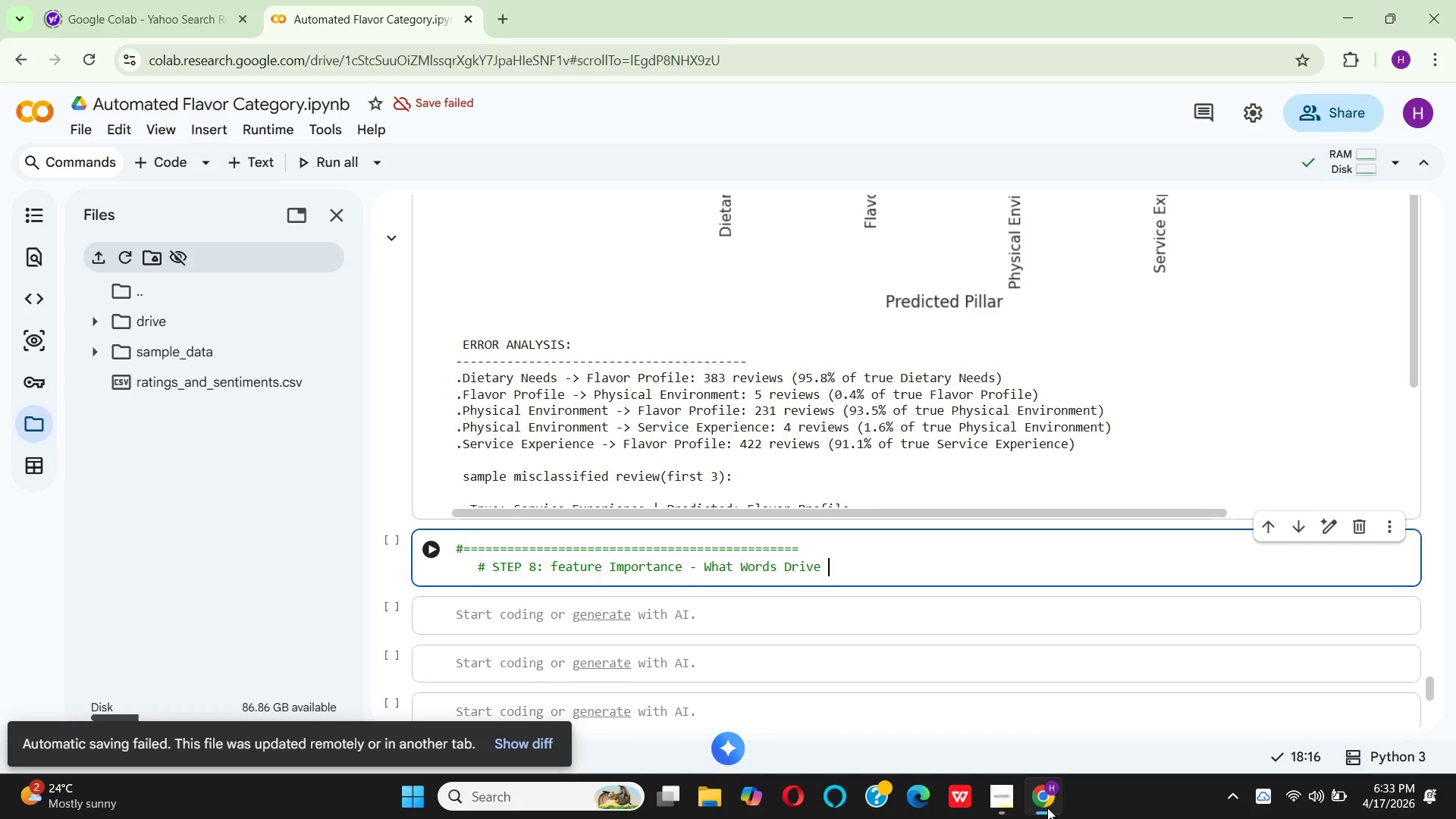 
type(Each Pillar )
key(Backspace)
type((Visualization 3)
 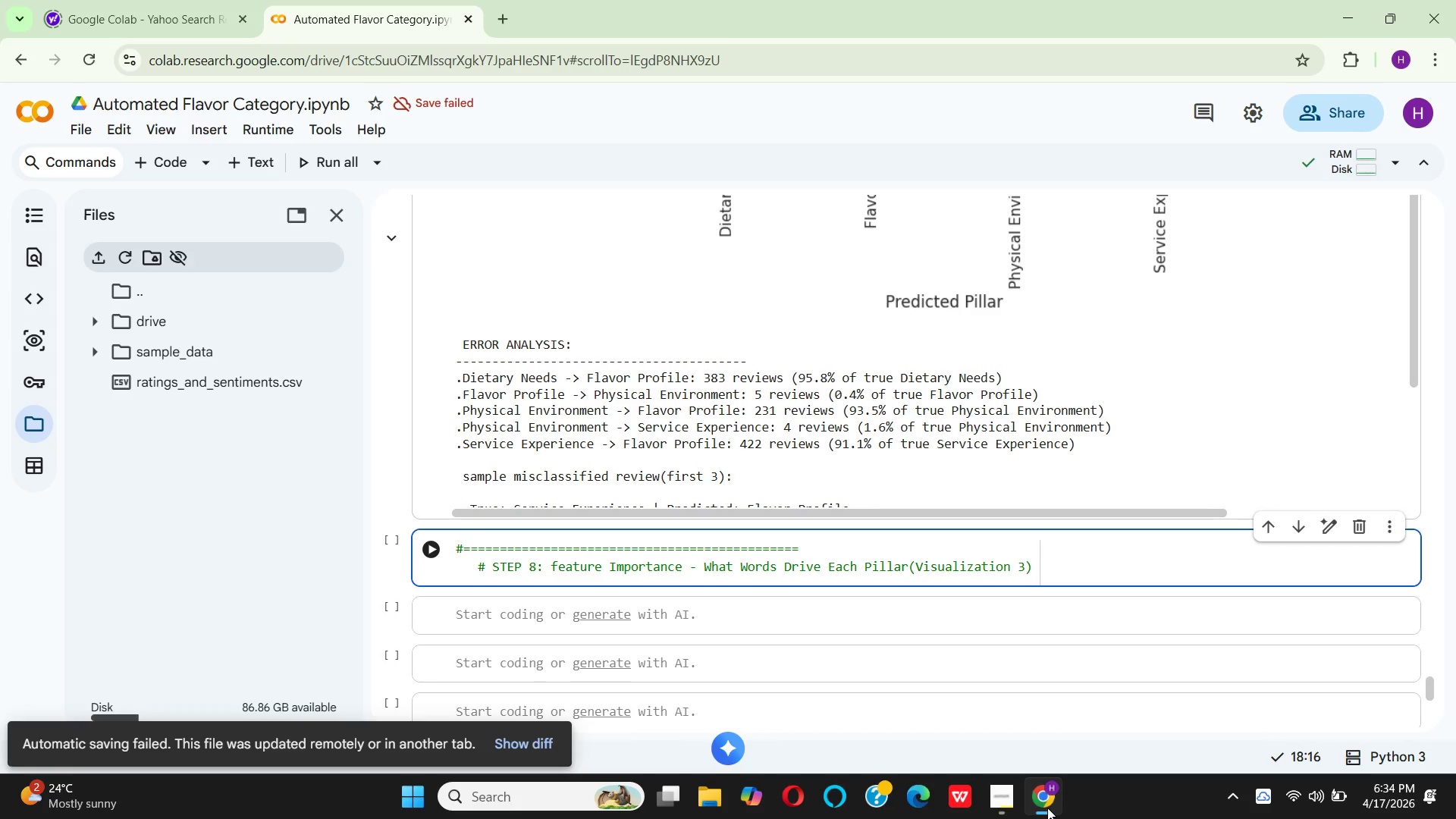 
key(ArrowRight)
 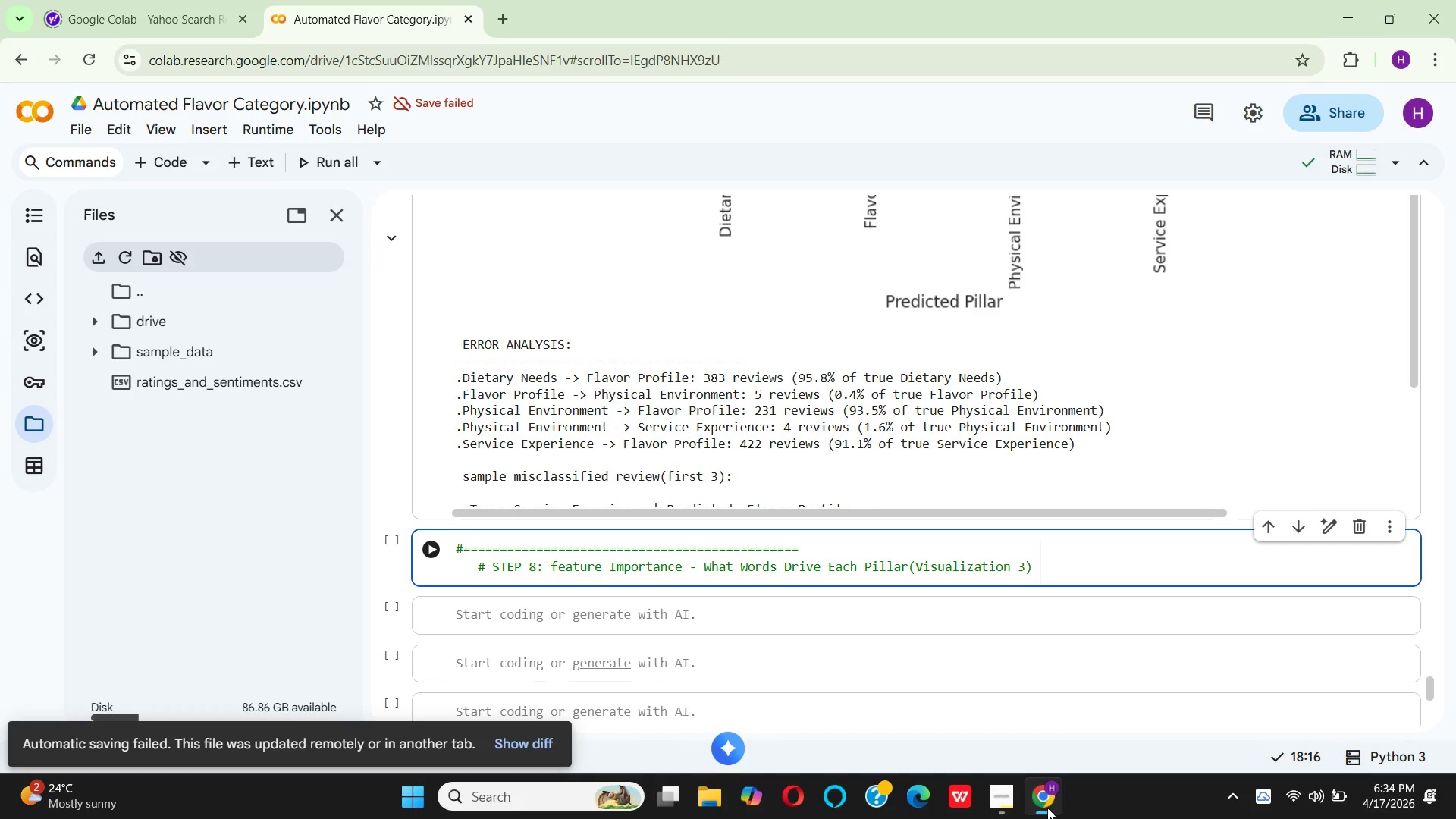 
key(ArrowLeft)
 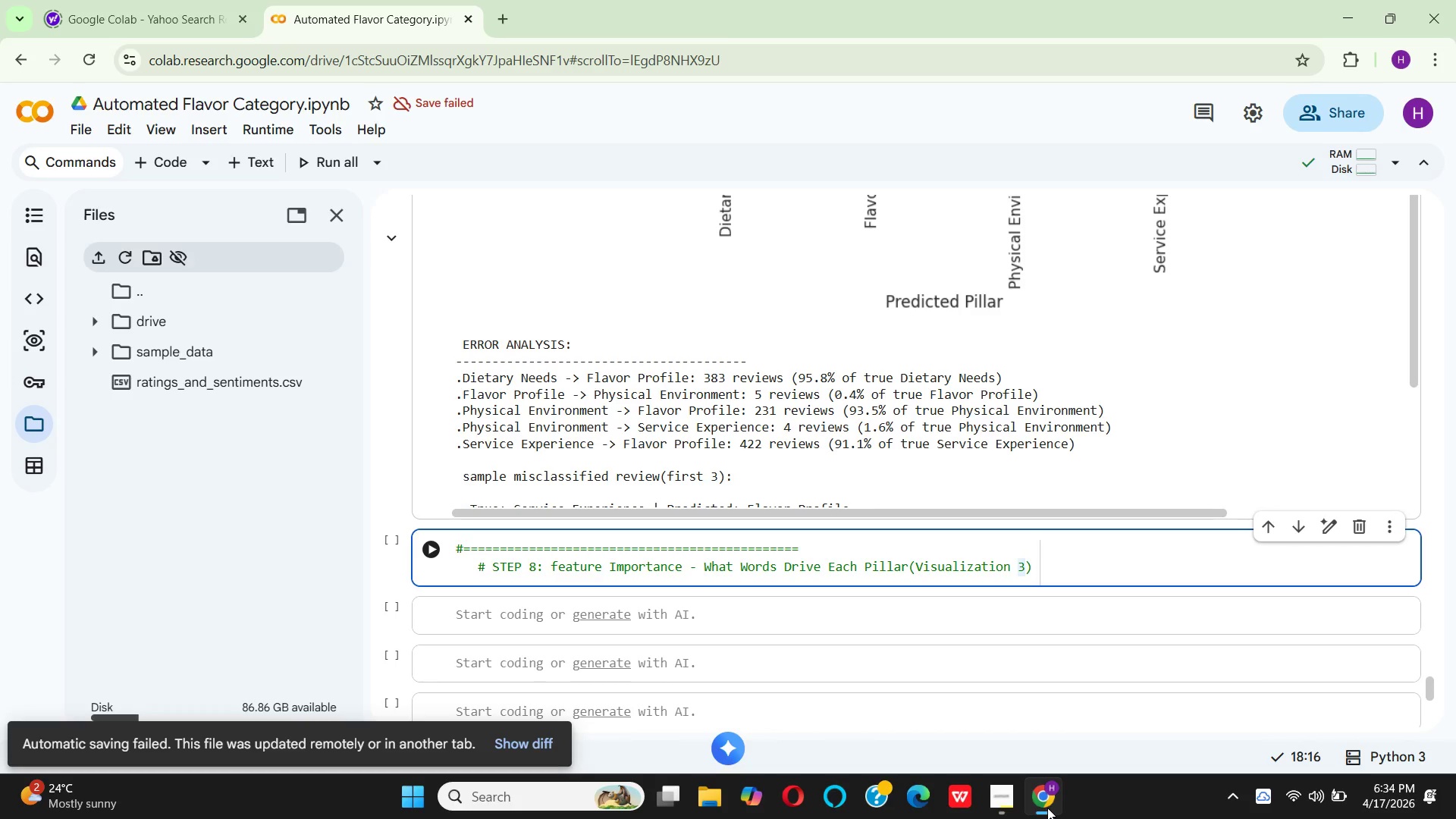 
key(Space)
 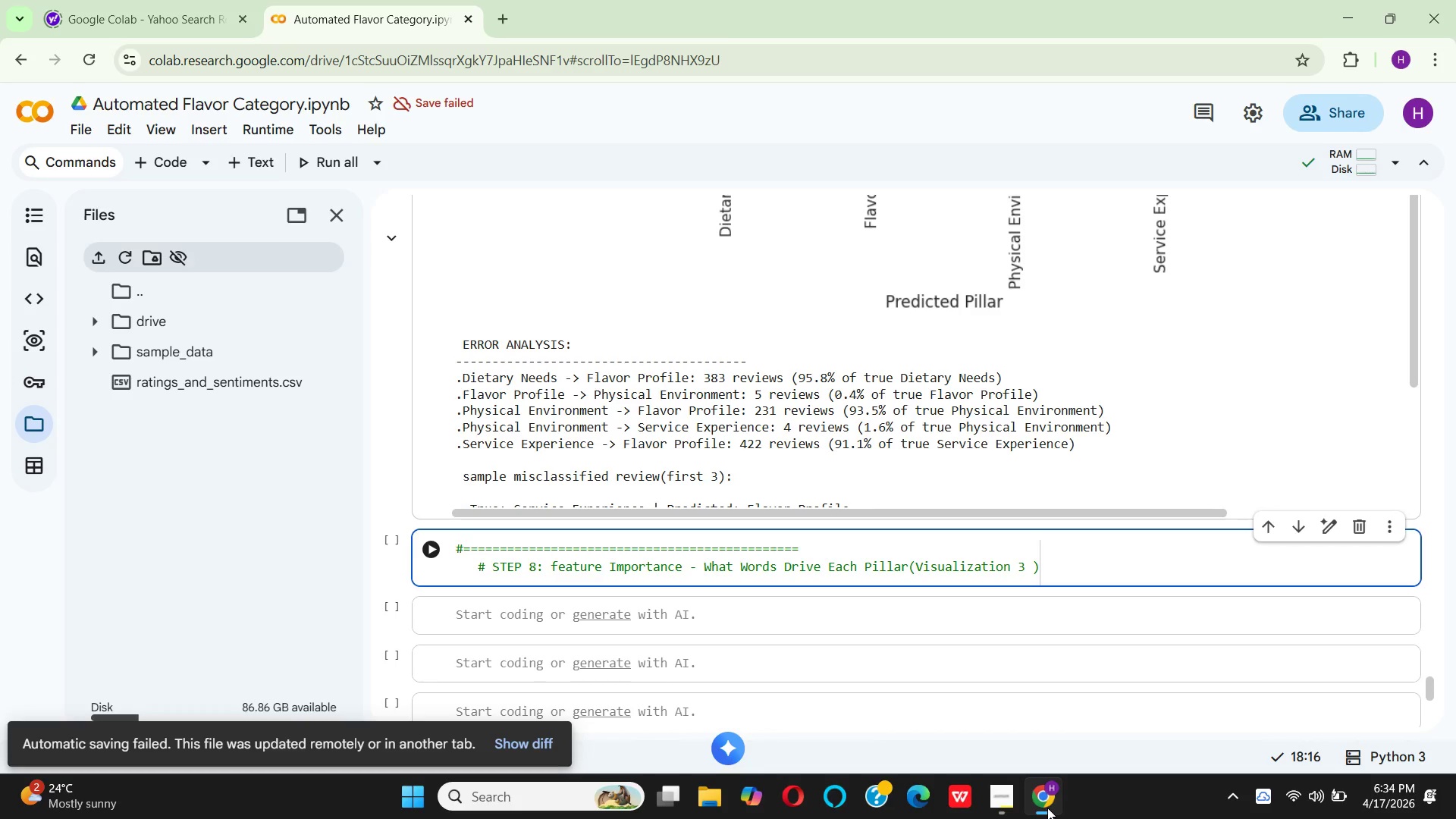 
key(ArrowRight)
 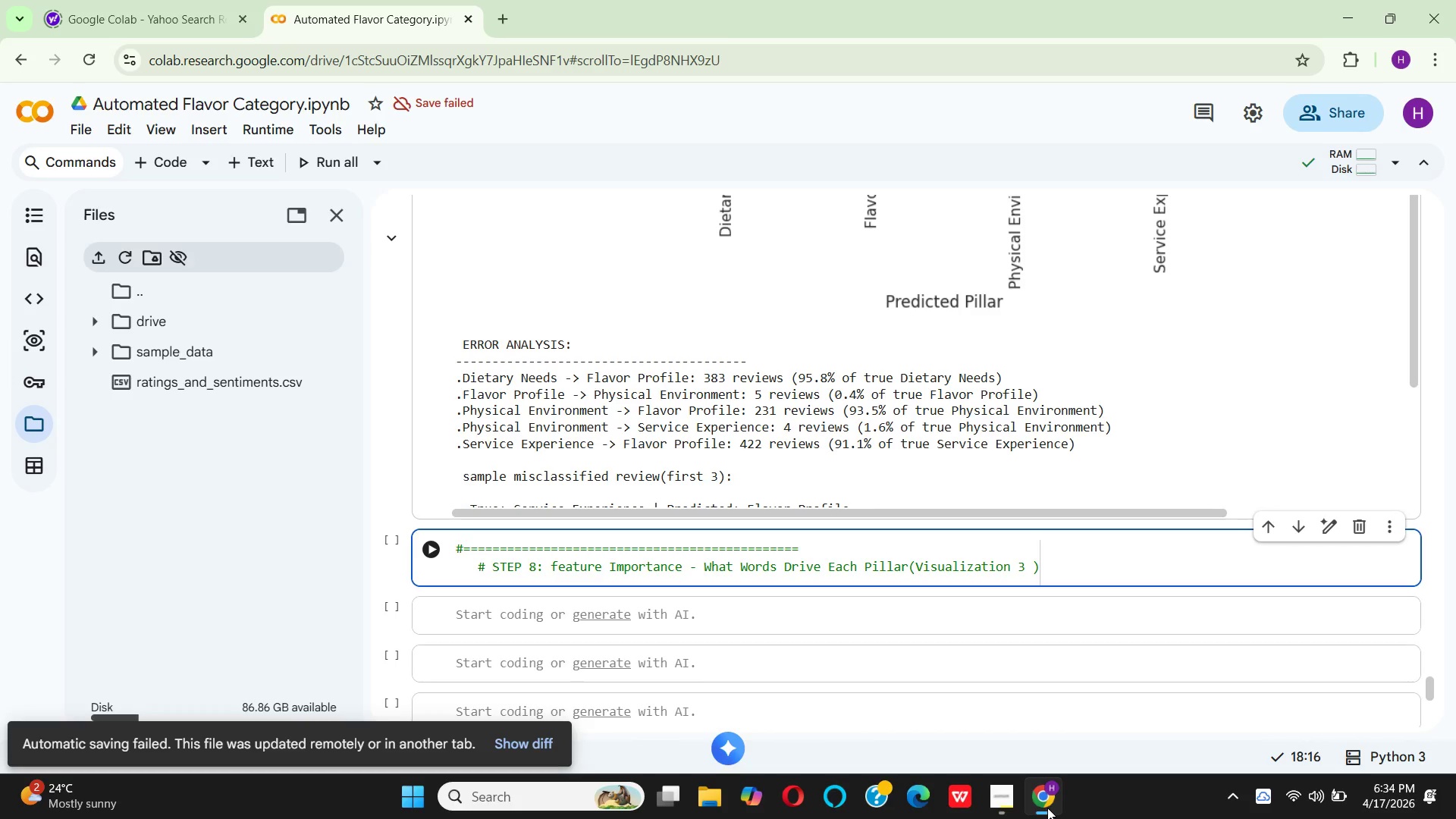 
key(Enter)
 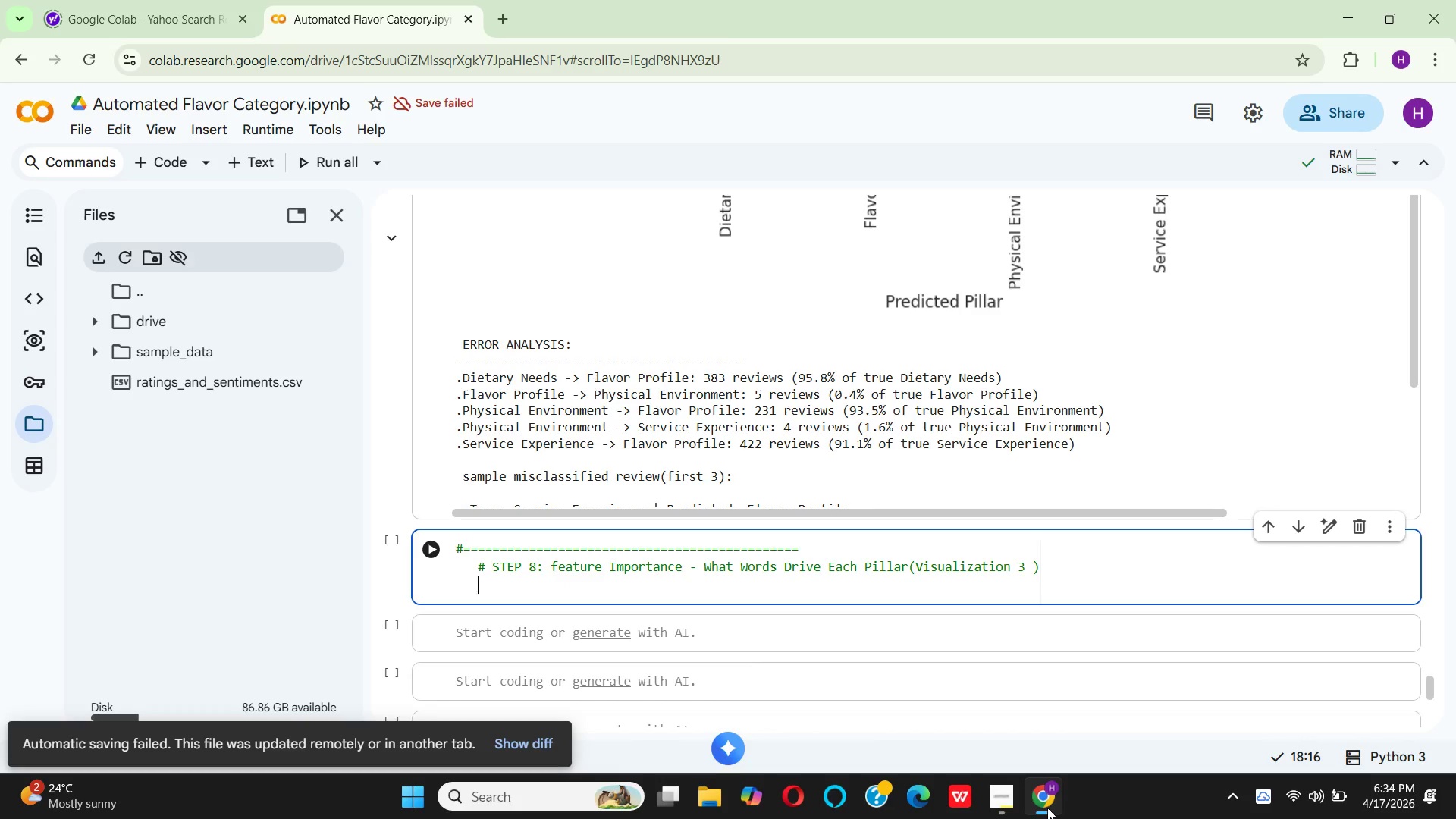 
key(Backspace)
 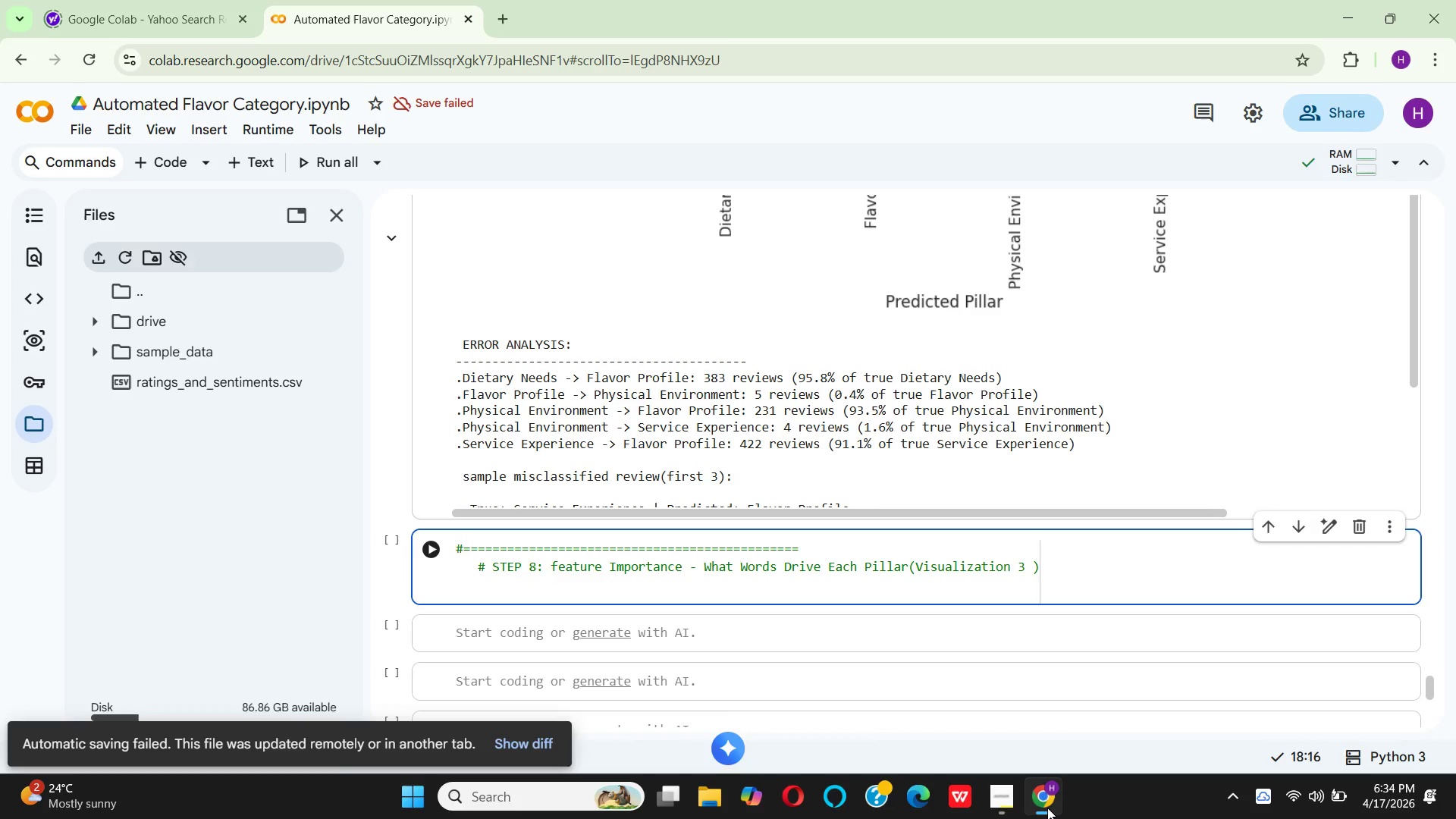 
key(Backspace)
 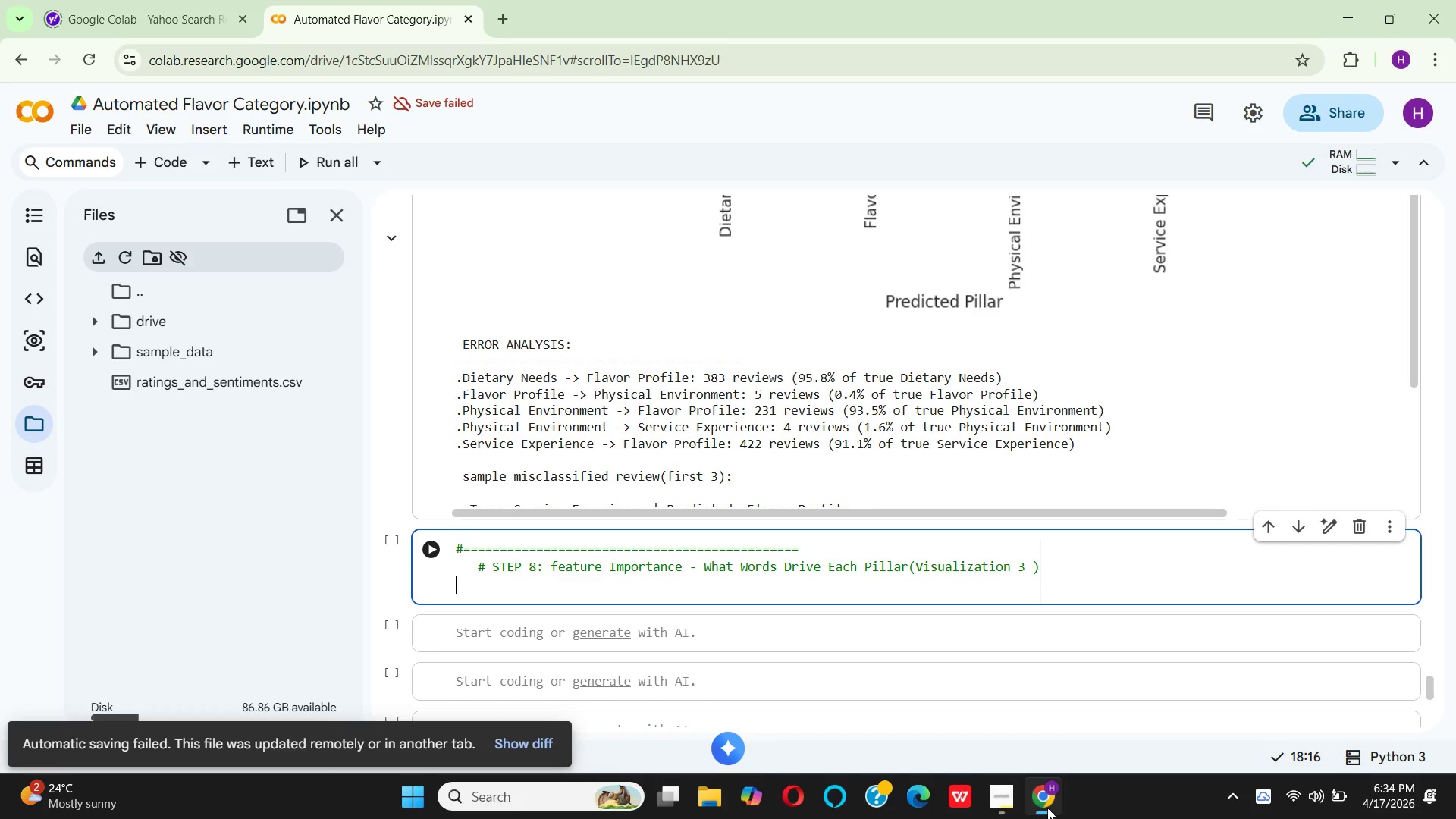 
key(Shift+3)
 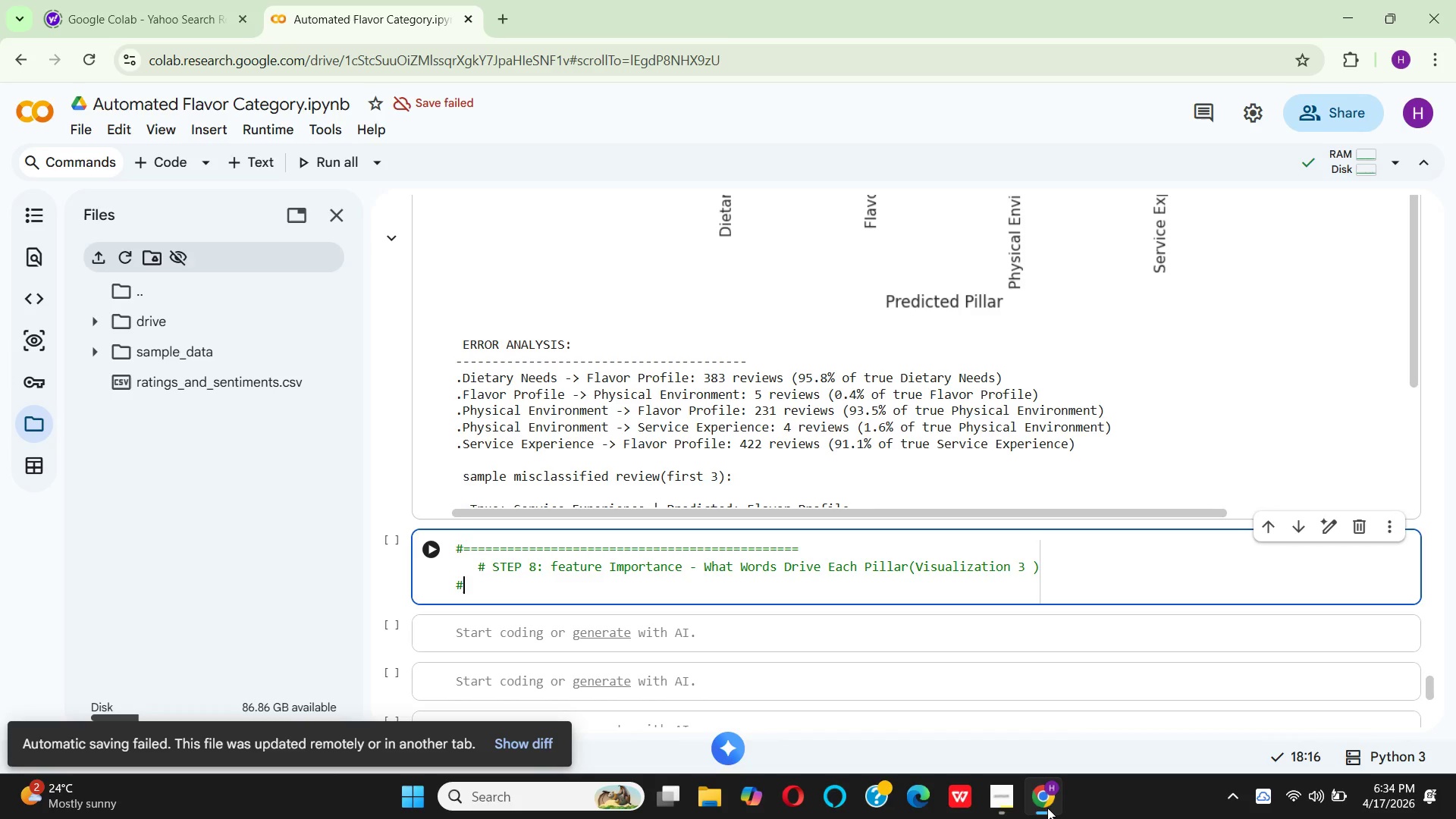 
hold_key(key=Equal, duration=1.5)
 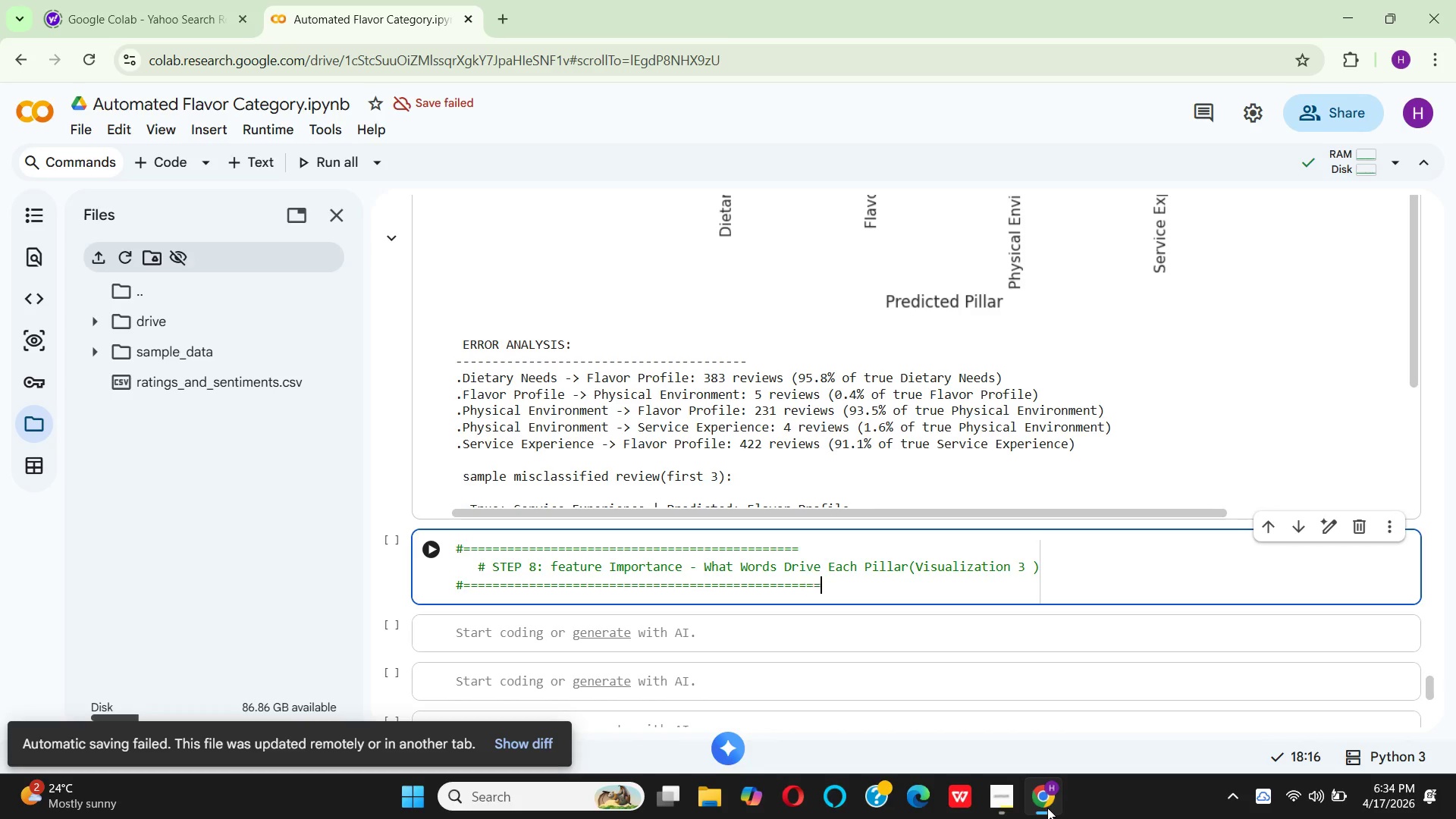 
hold_key(key=Equal, duration=1.52)
 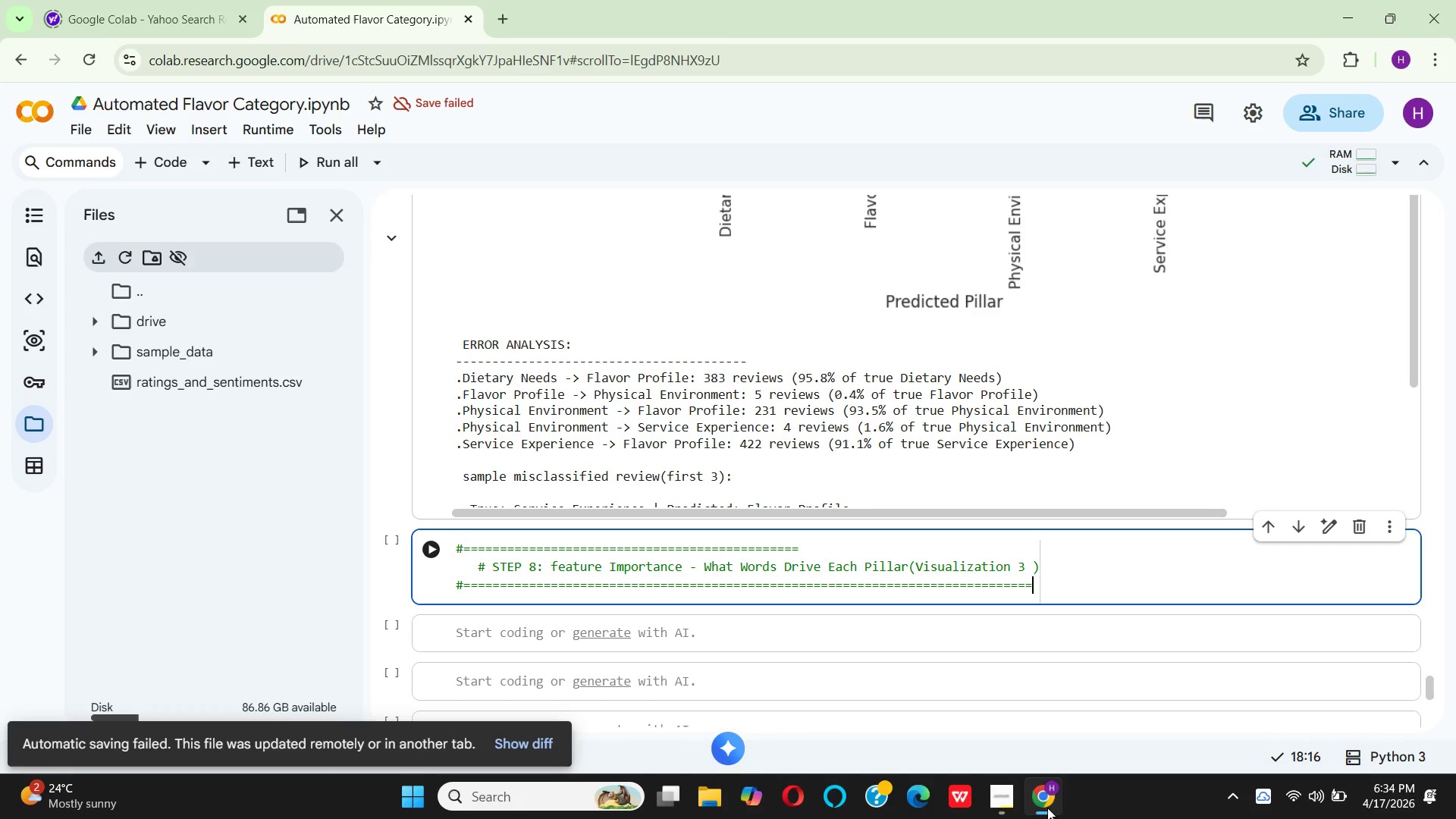 
key(Equal)
 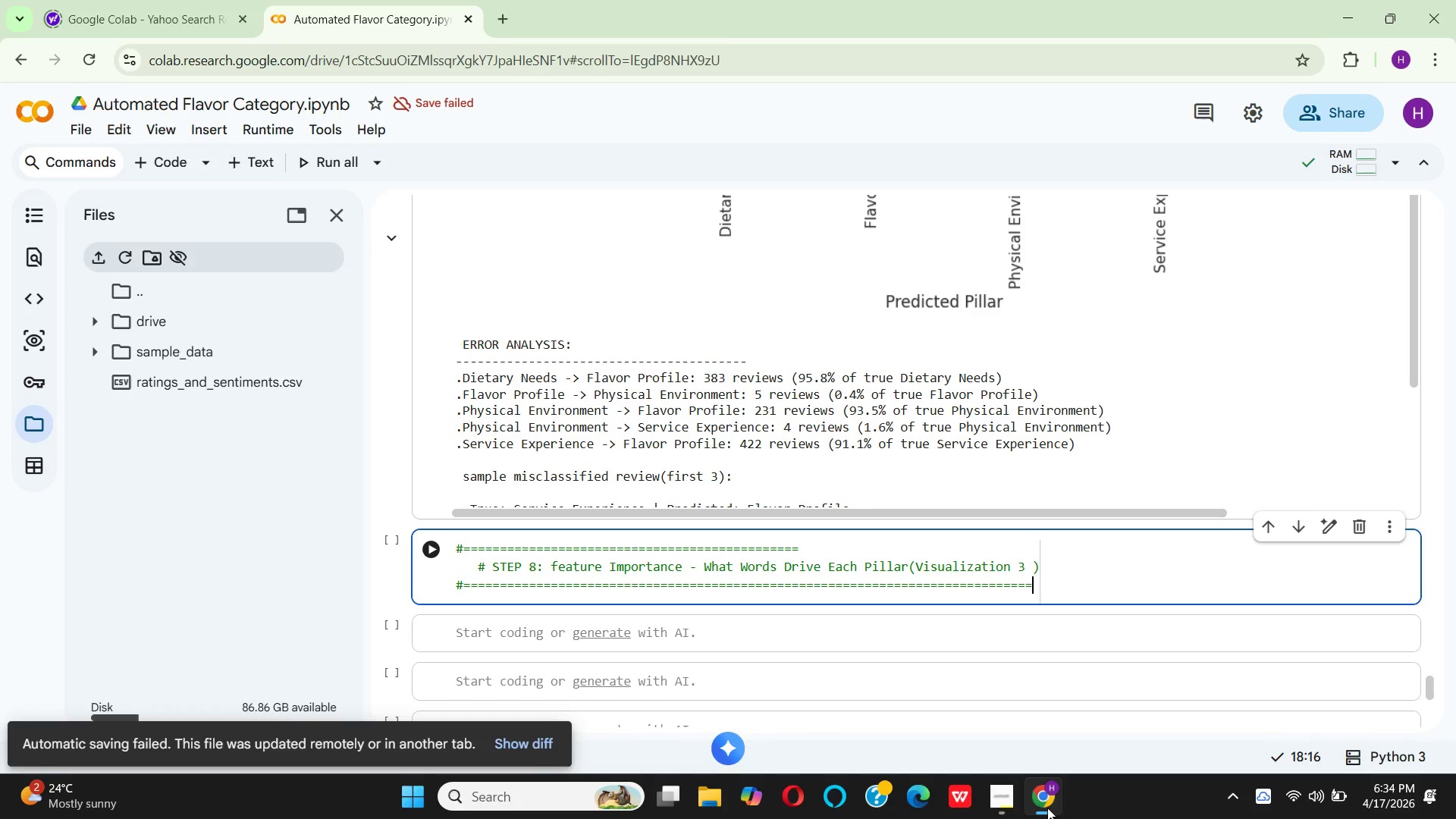 
key(Equal)
 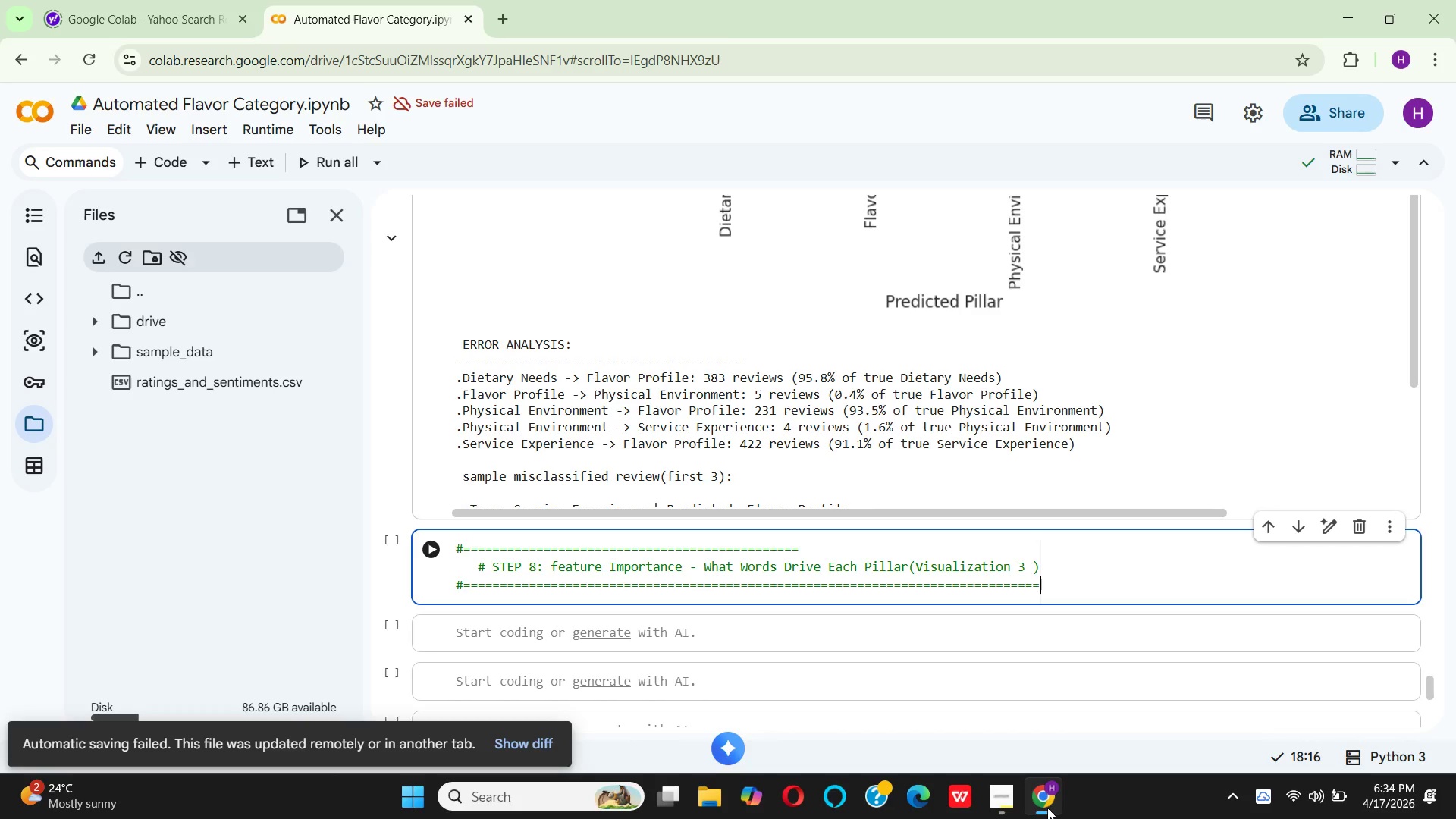 
key(Equal)
 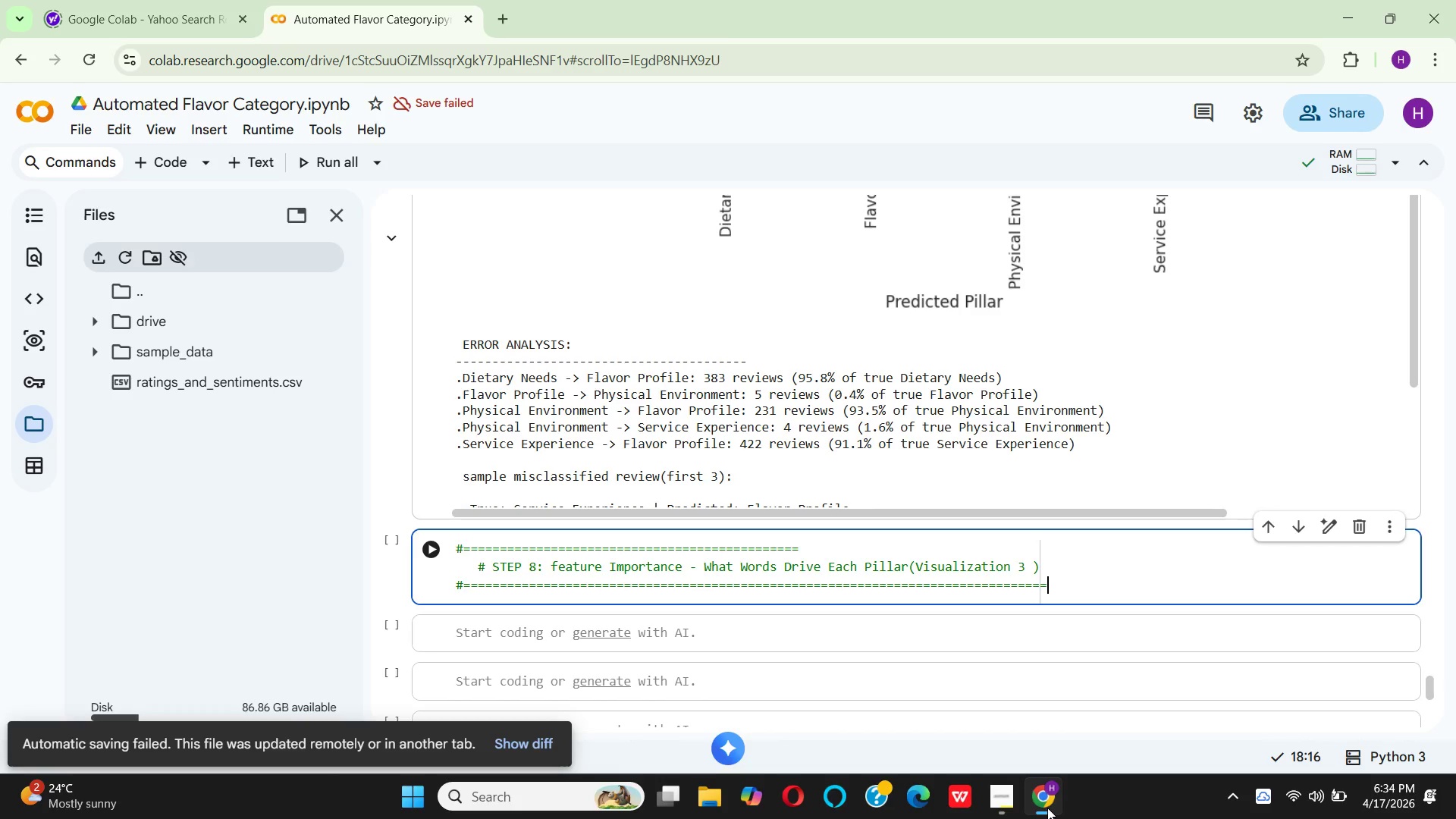 
key(Equal)
 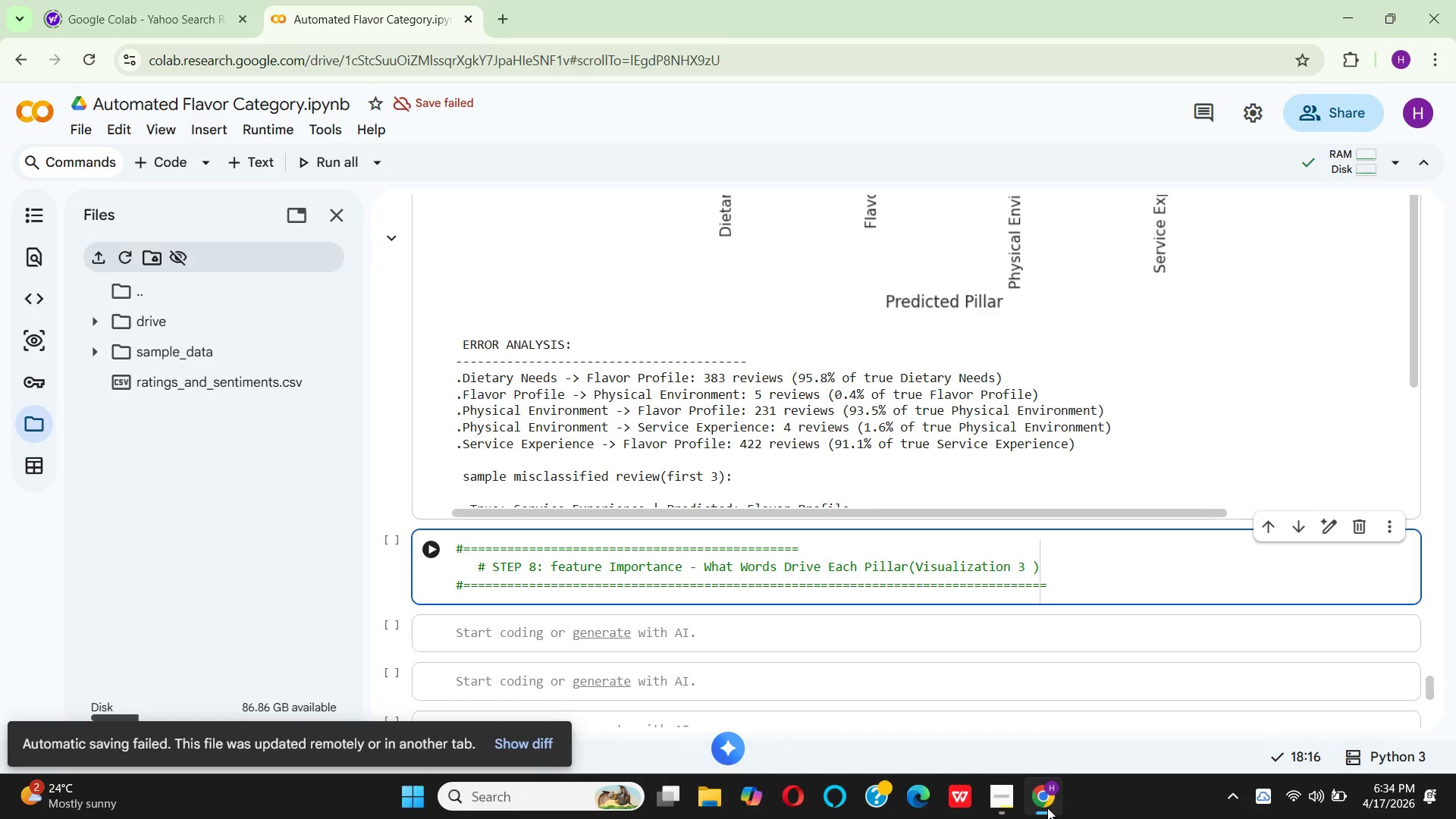 
key(Backspace)
 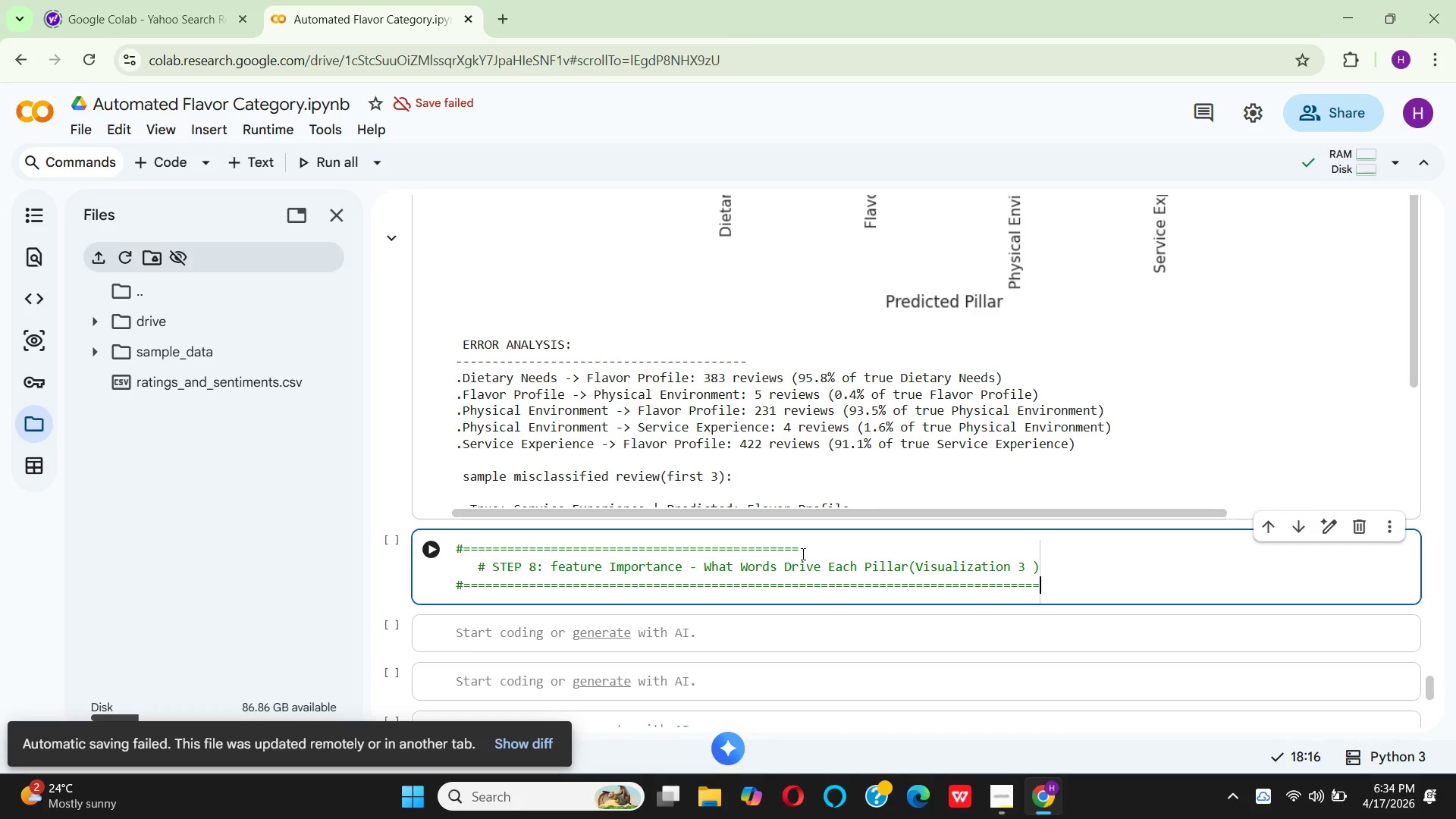 
left_click([802, 554])
 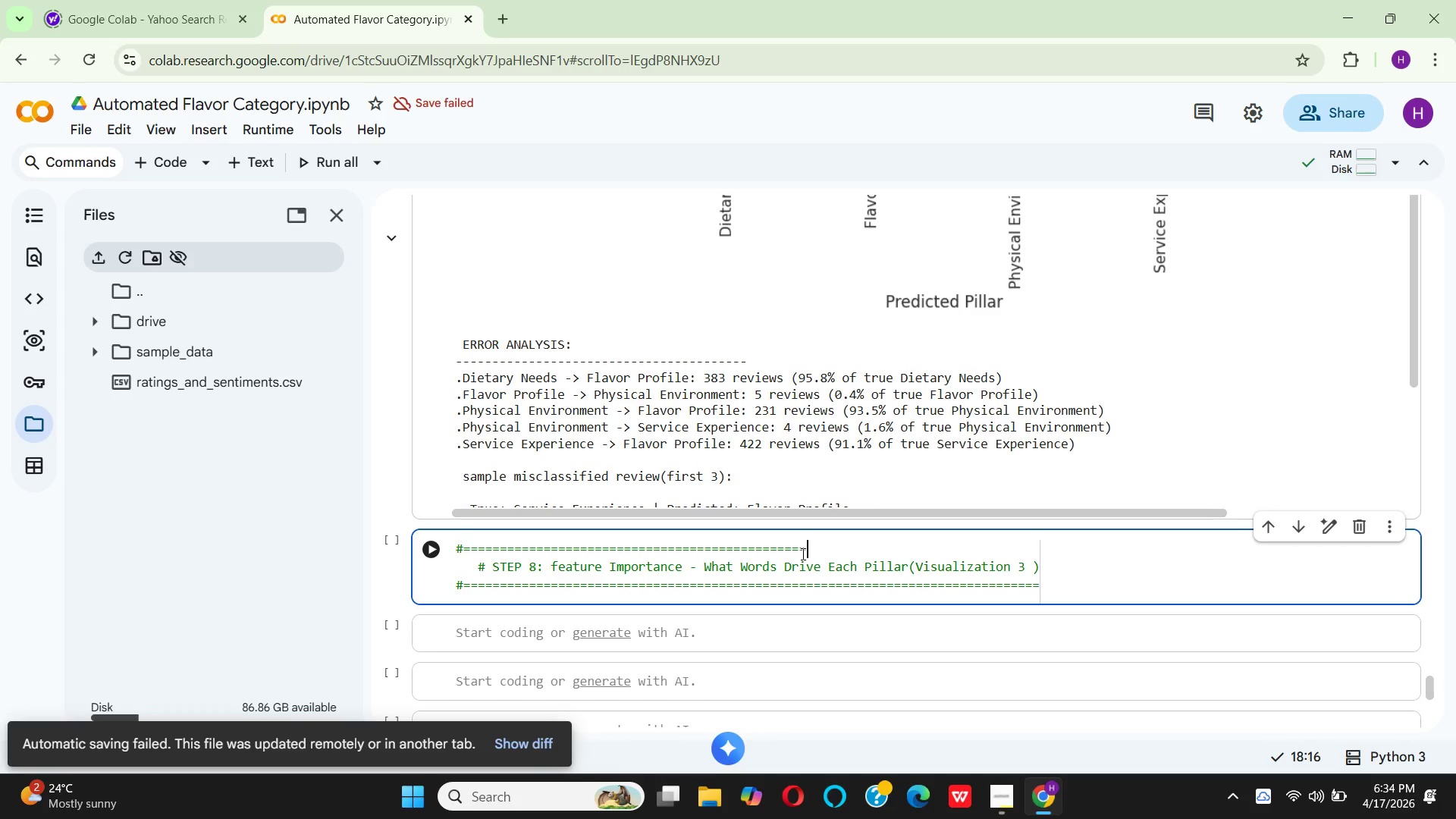 
hold_key(key=Equal, duration=1.25)
 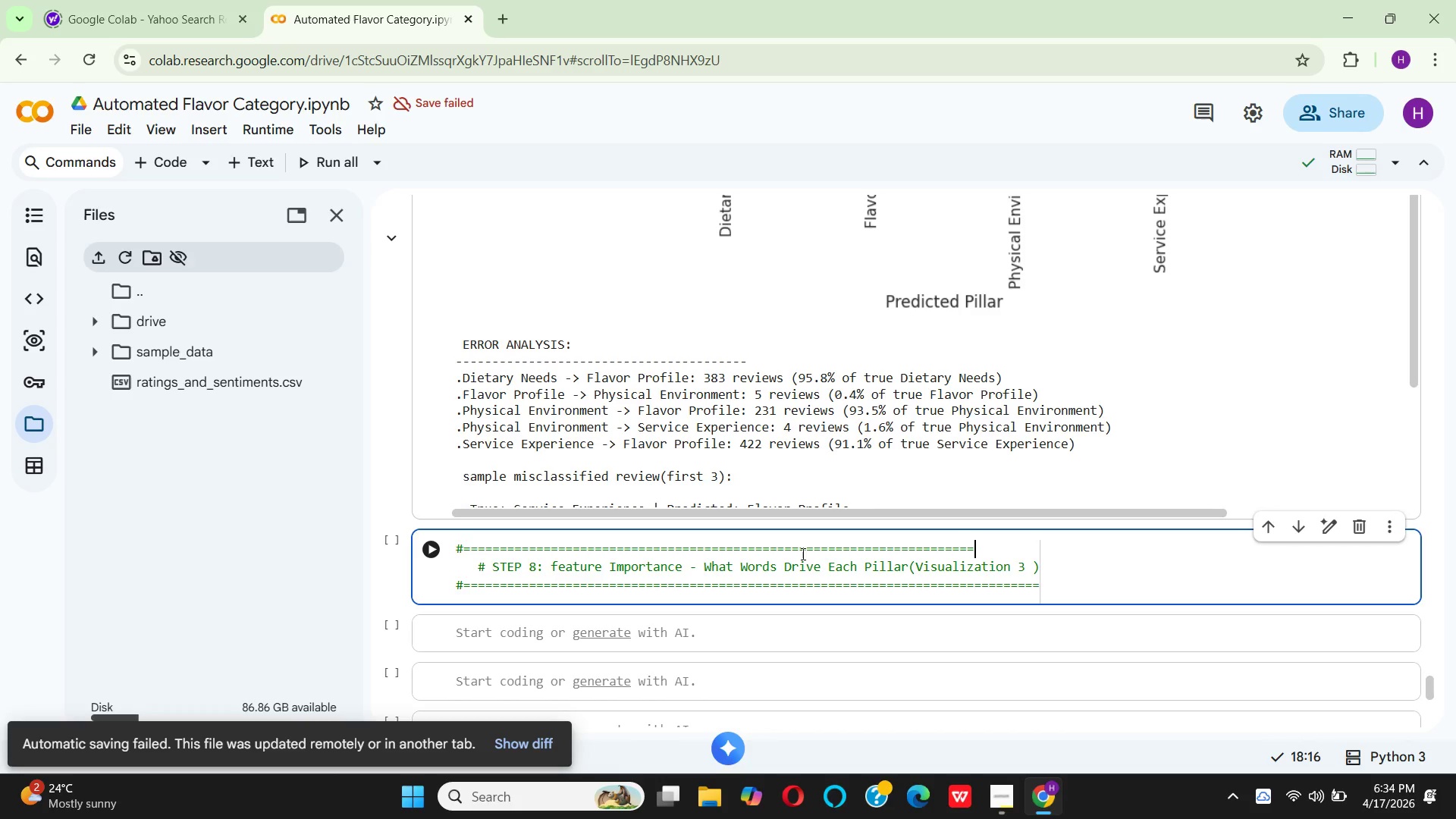 
key(Equal)
 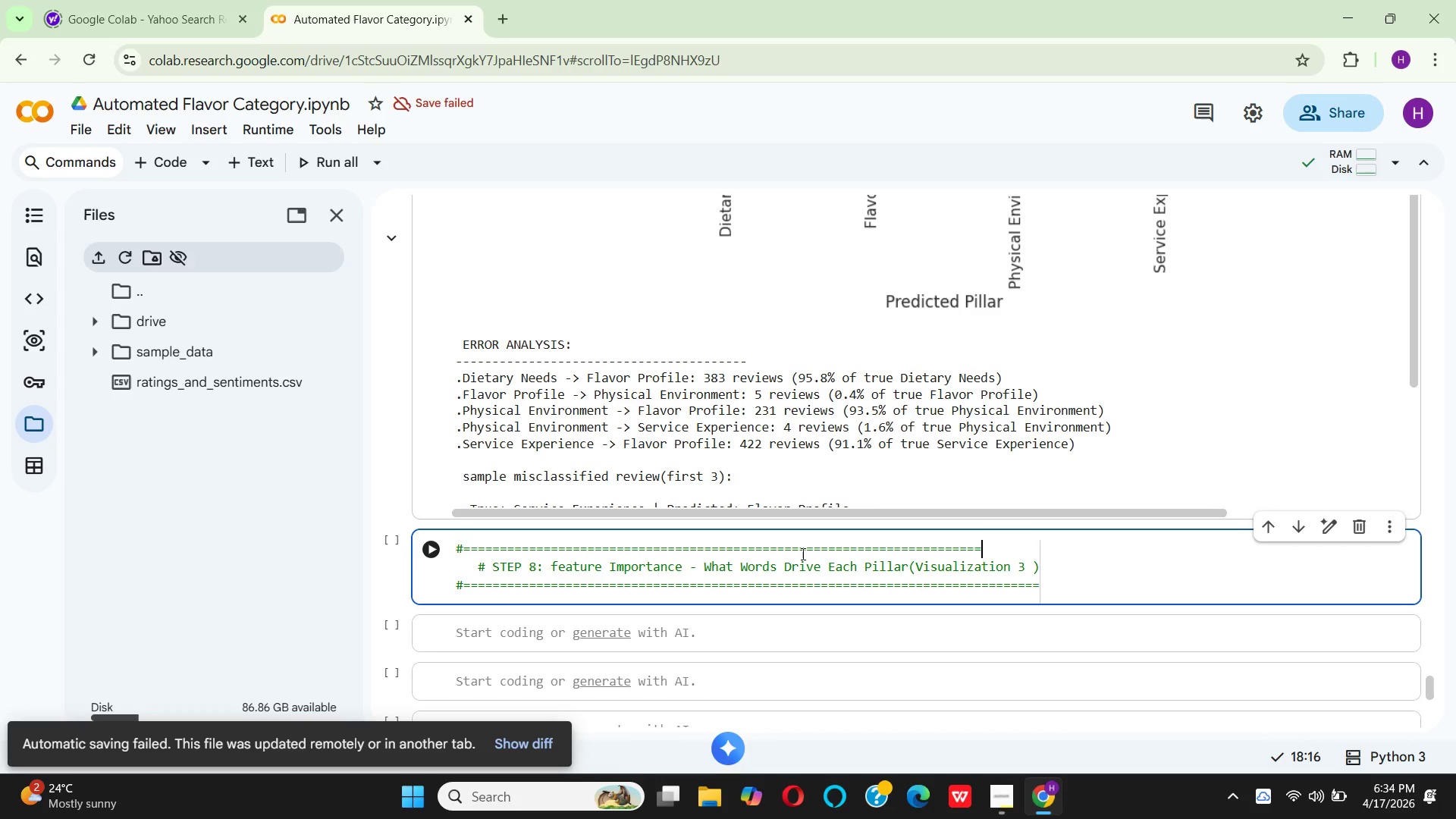 
key(Equal)
 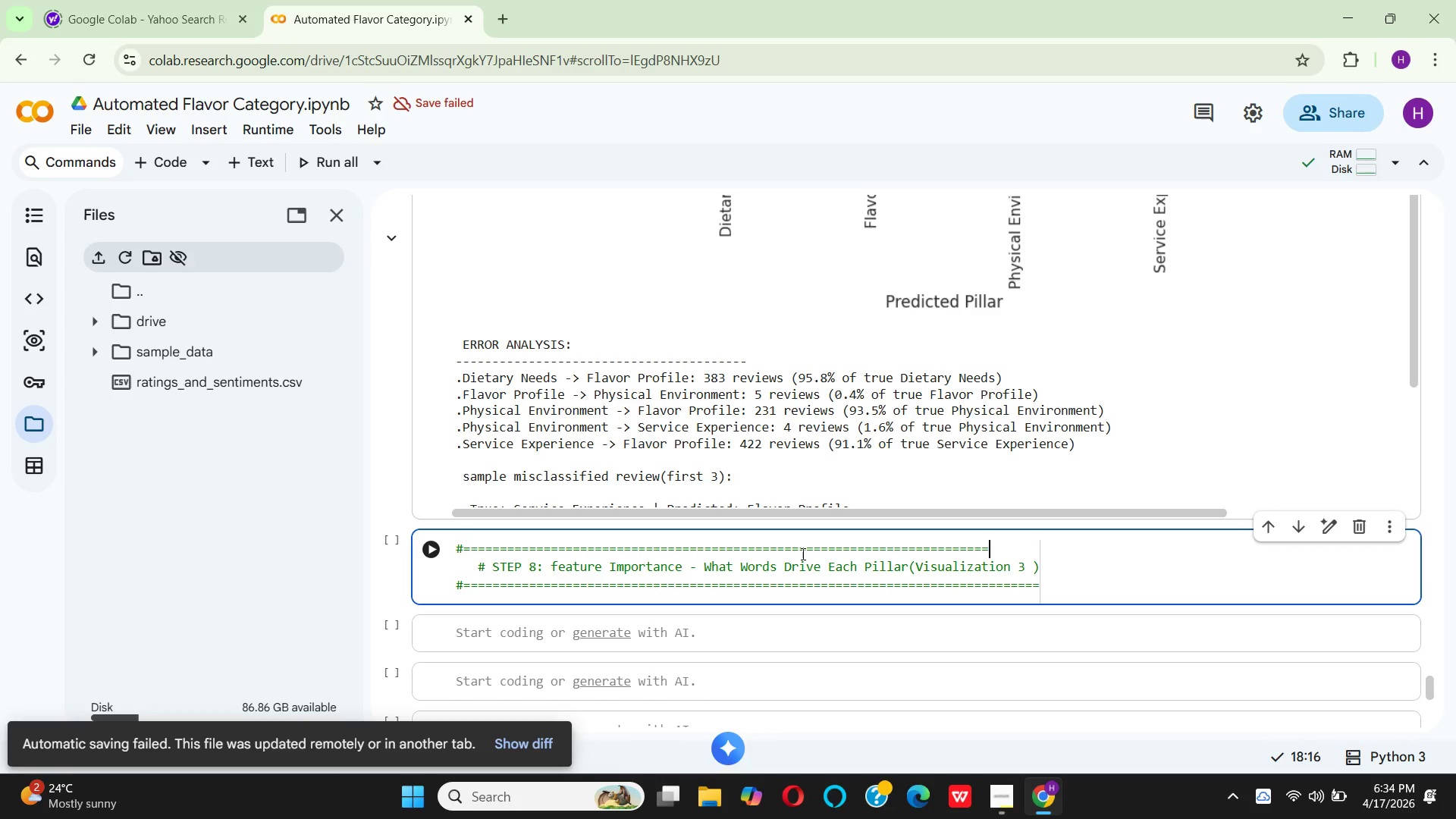 
key(Equal)
 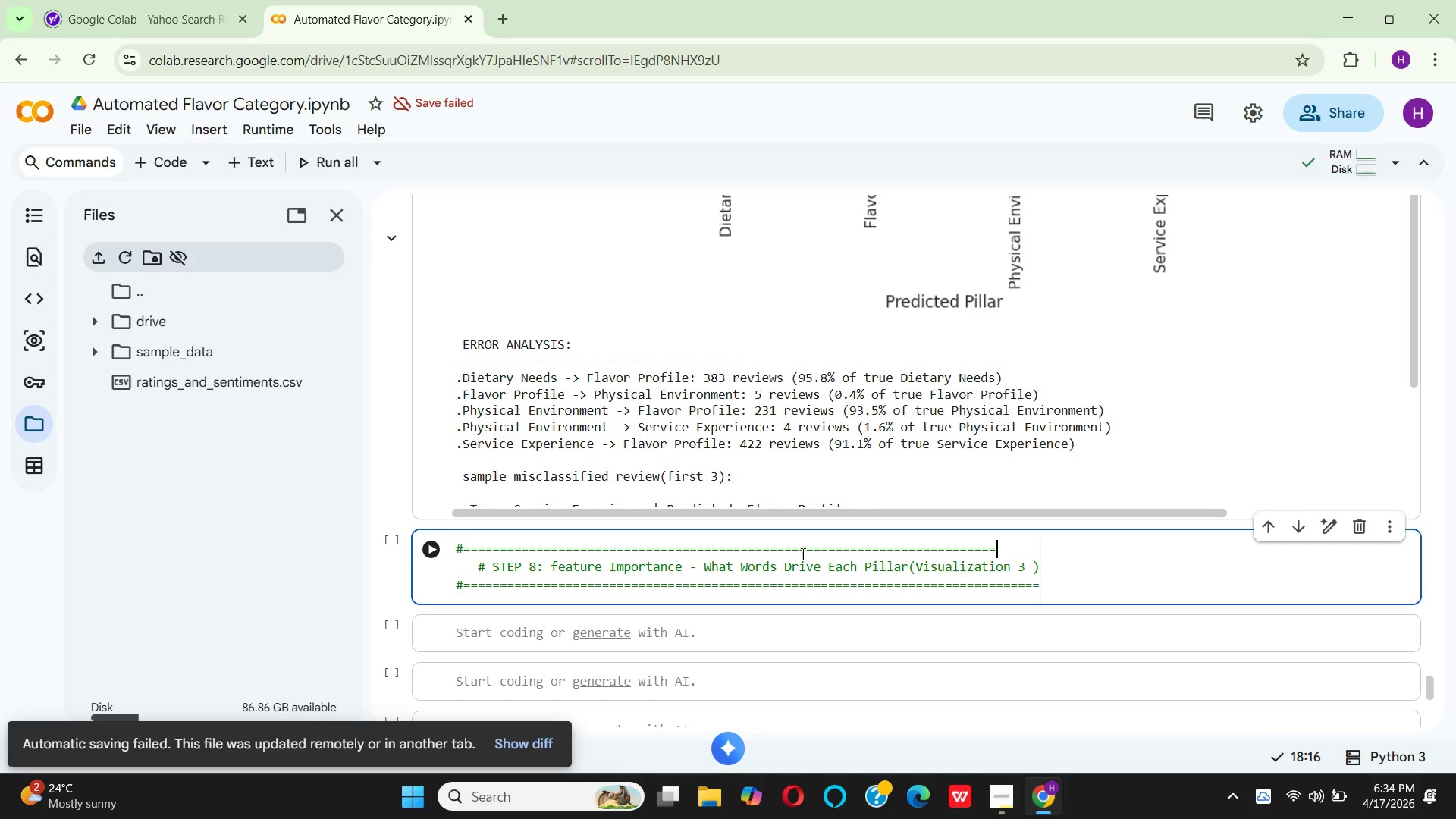 
key(Equal)
 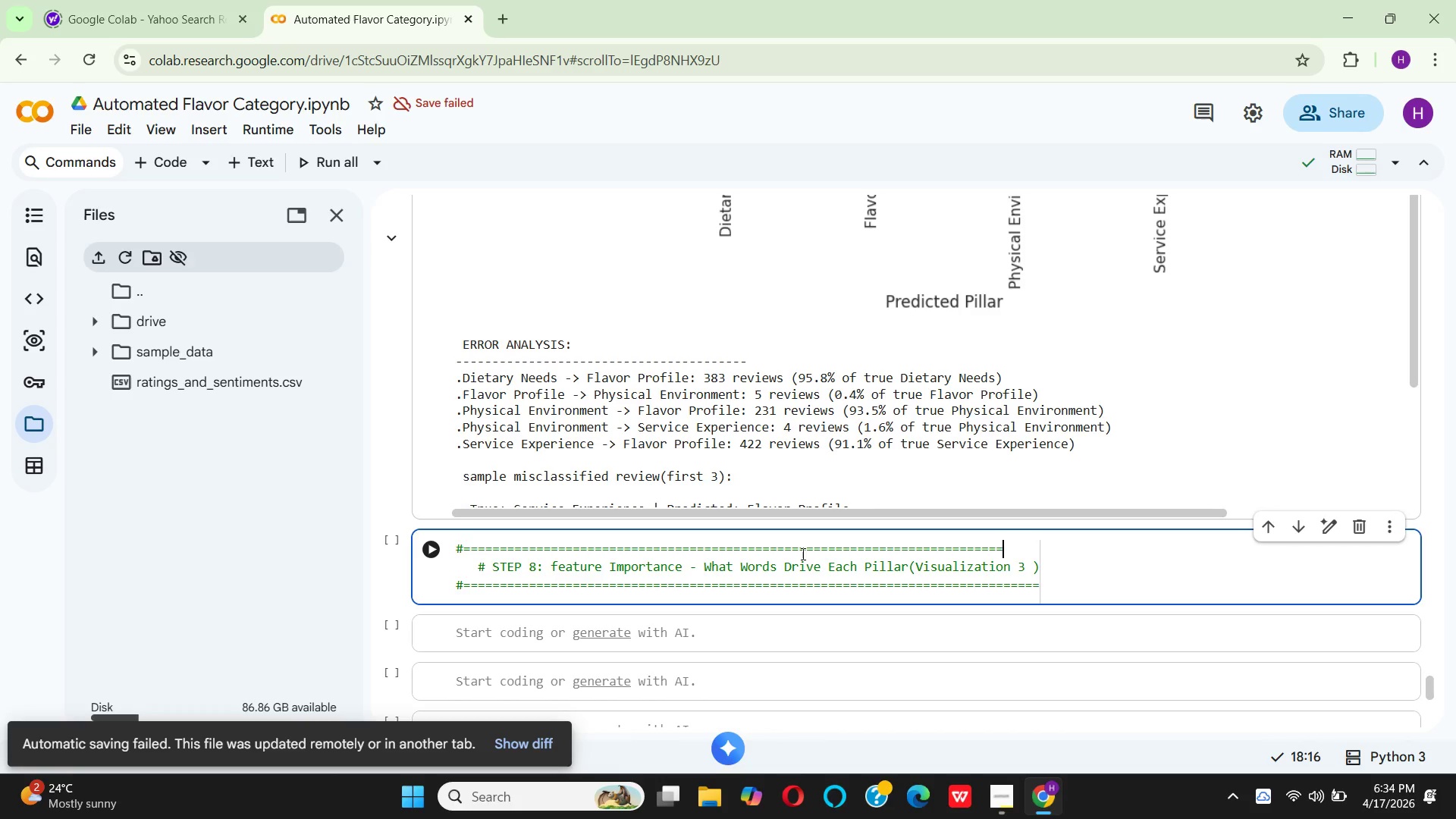 
key(Equal)
 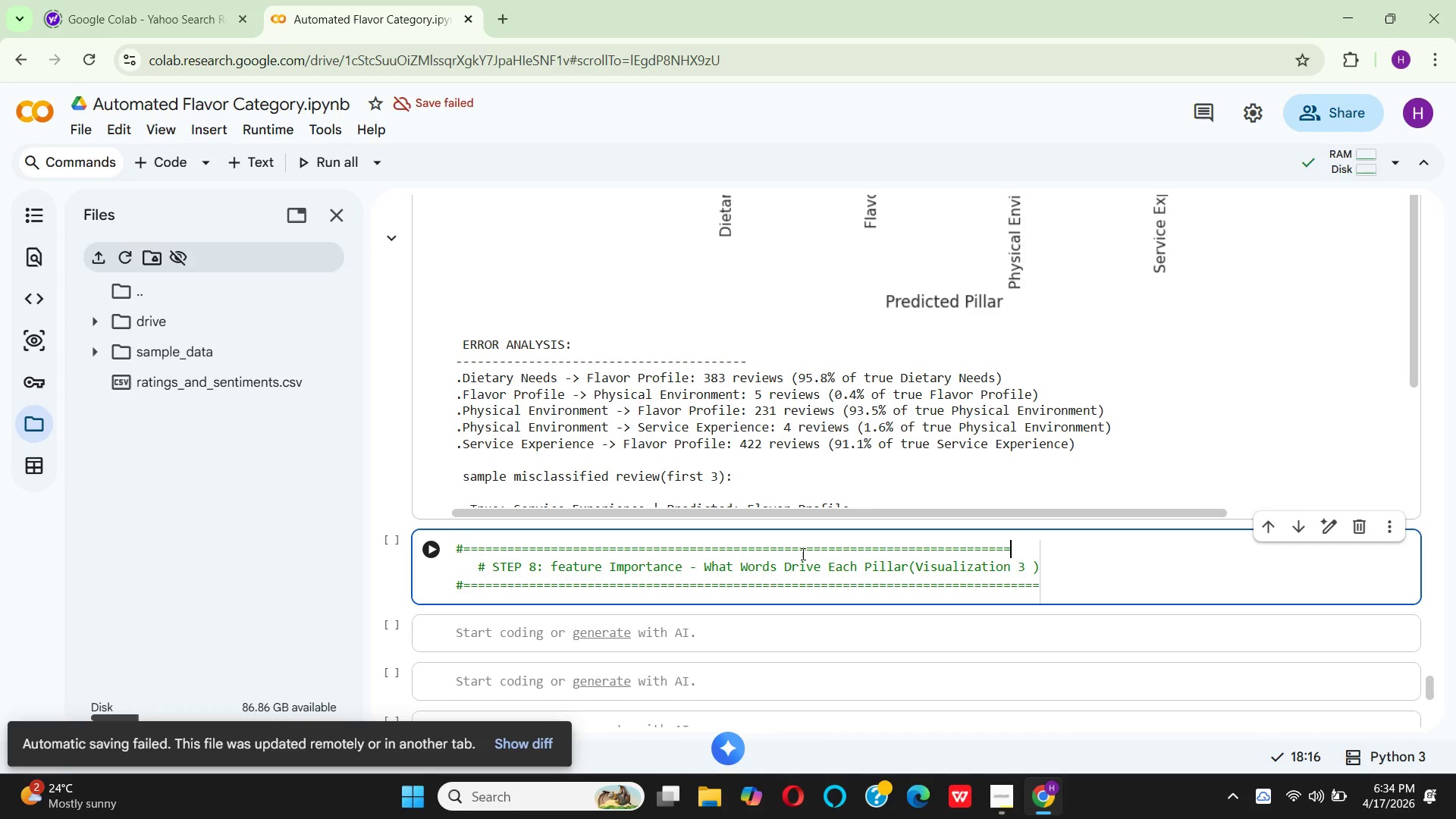 
key(Equal)
 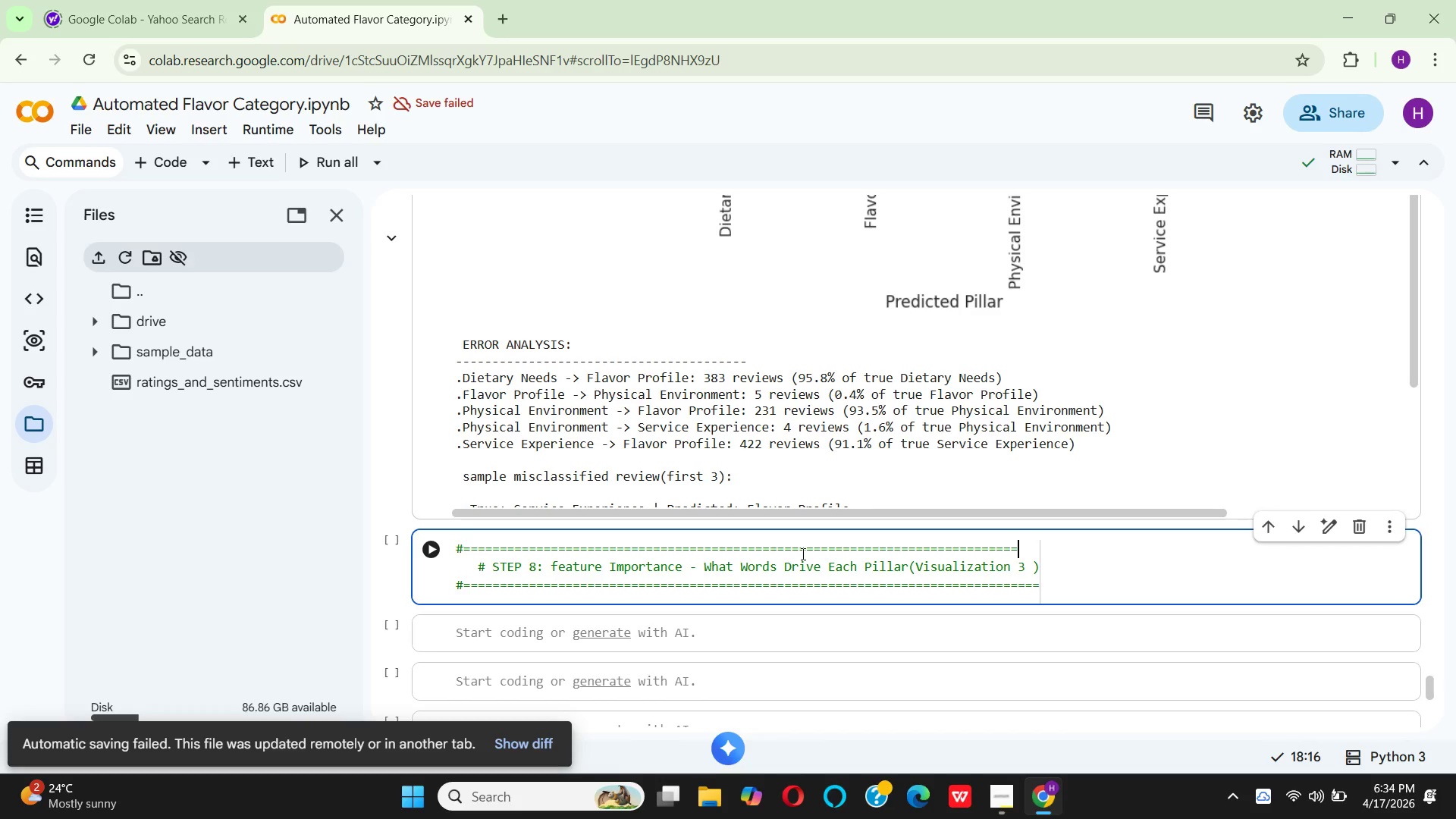 
key(Equal)
 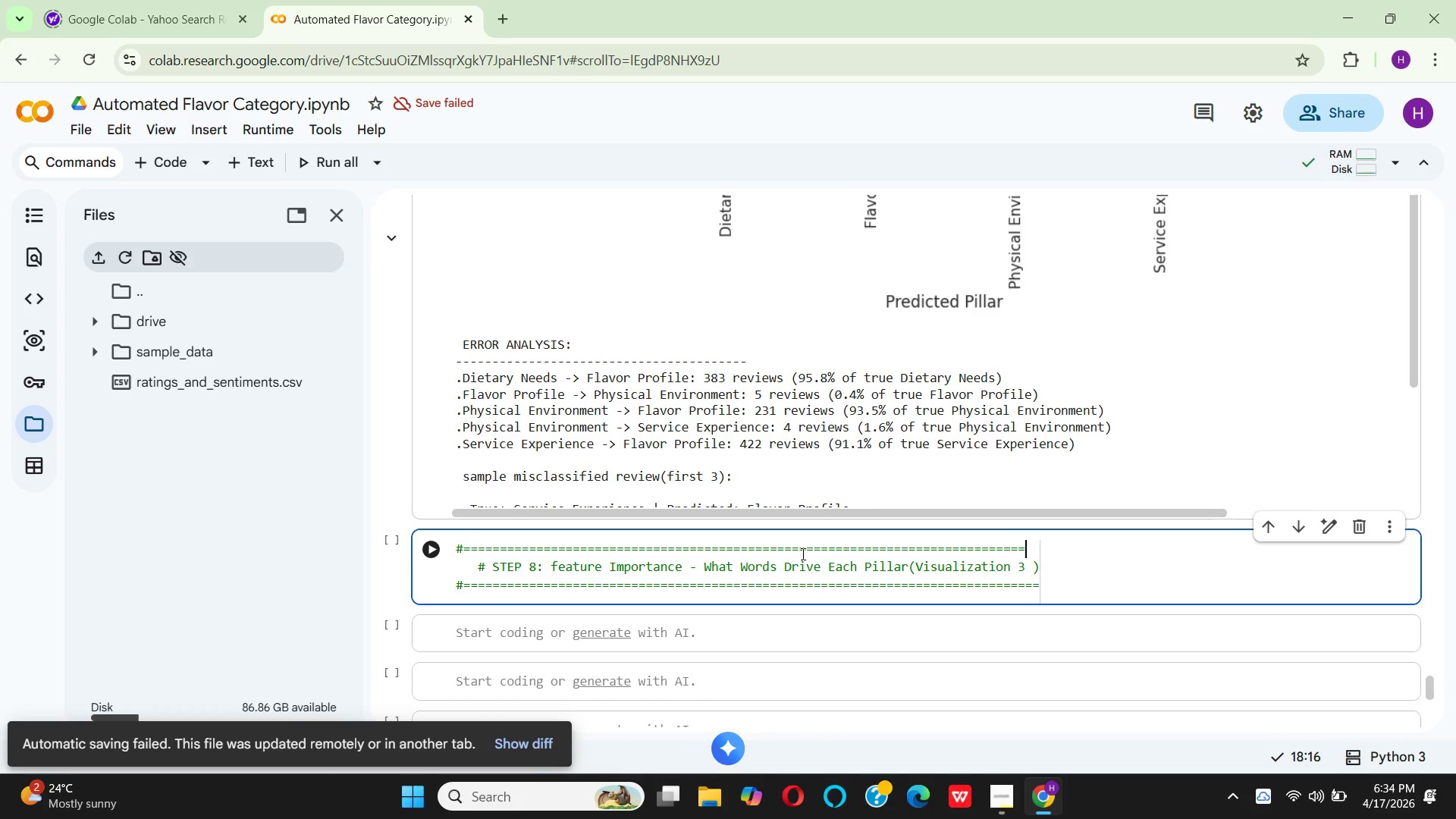 
key(Equal)
 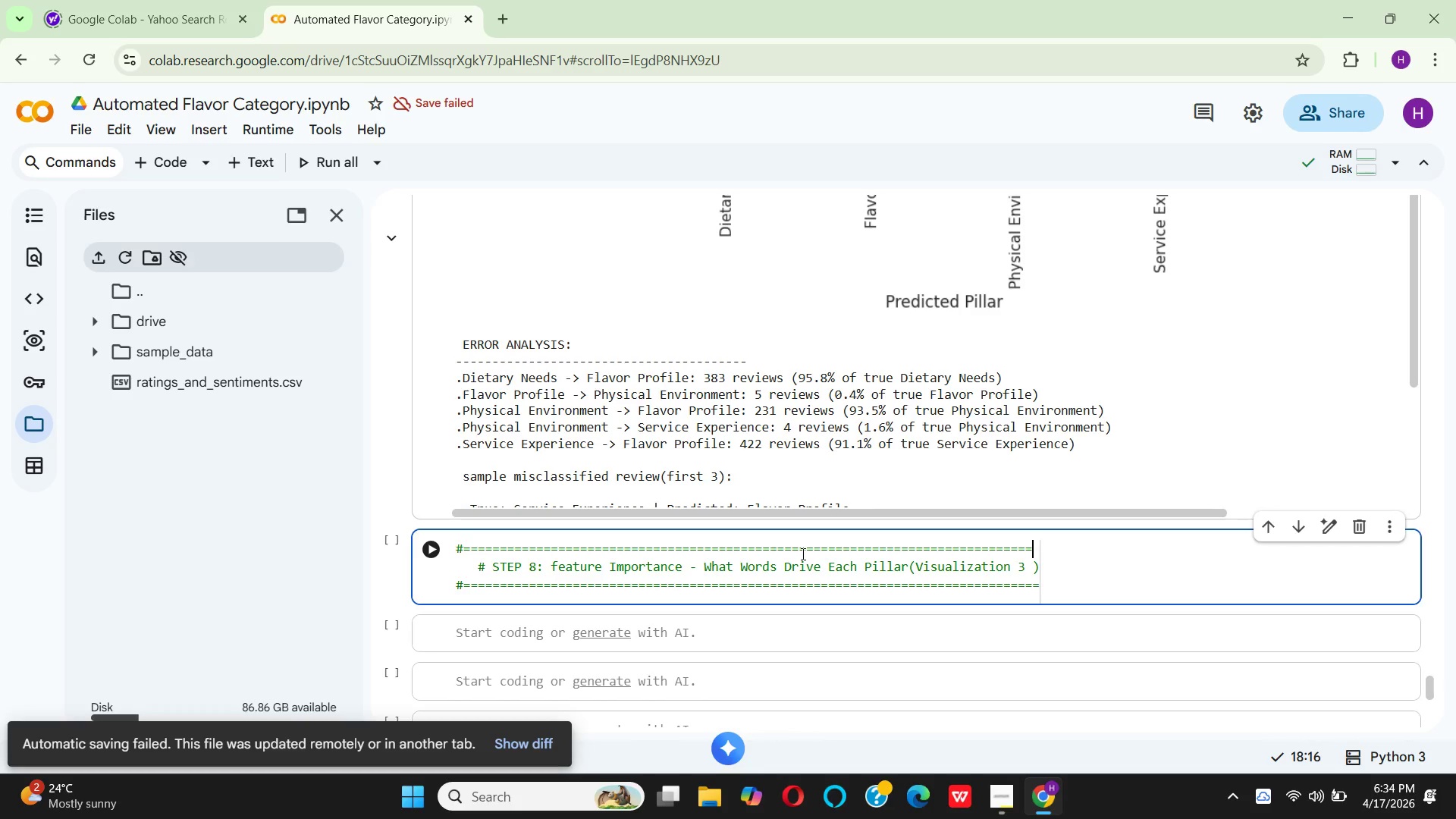 
key(Equal)
 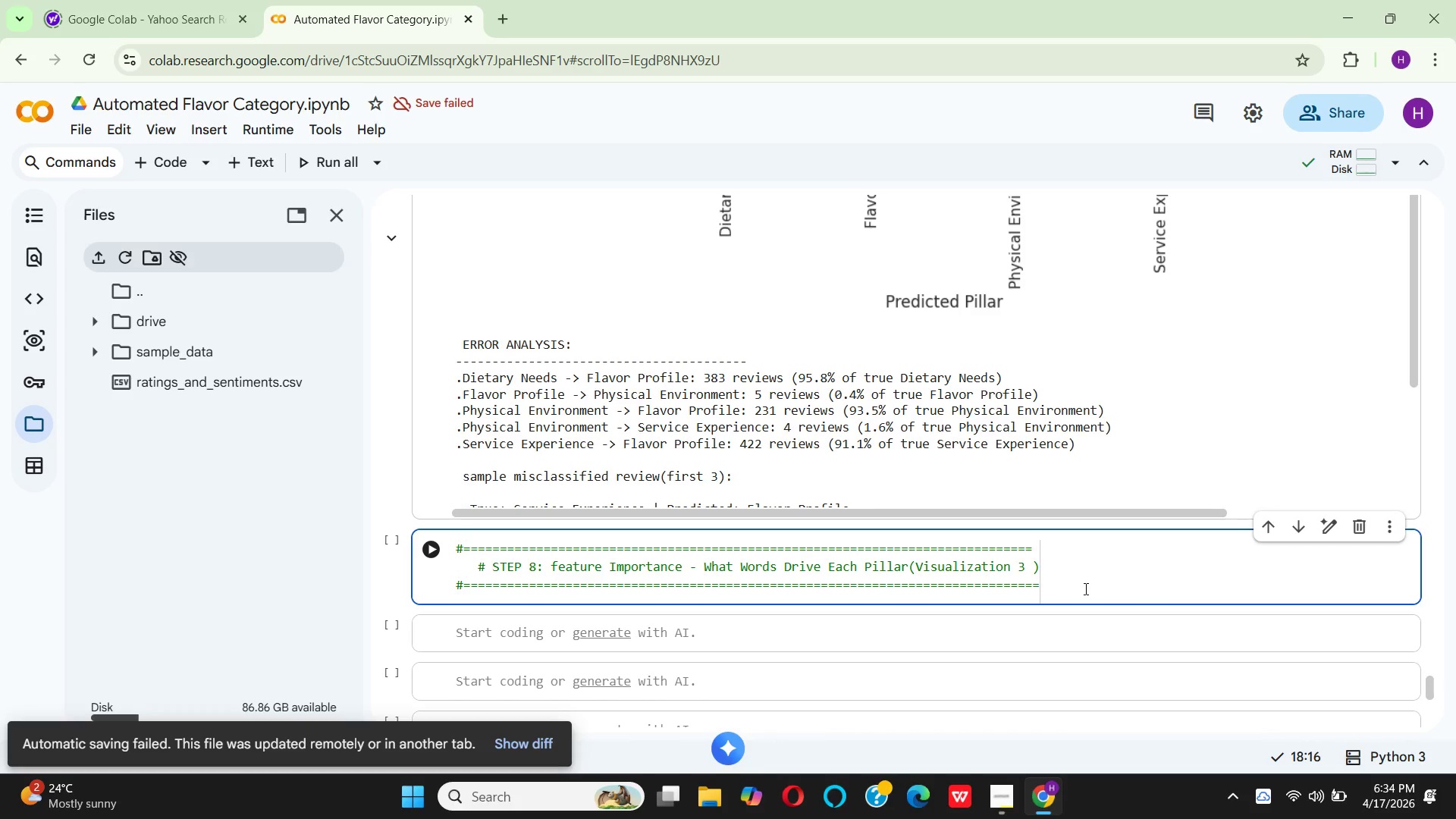 
left_click_drag(start_coordinate=[1084, 579], to_coordinate=[1079, 580])
 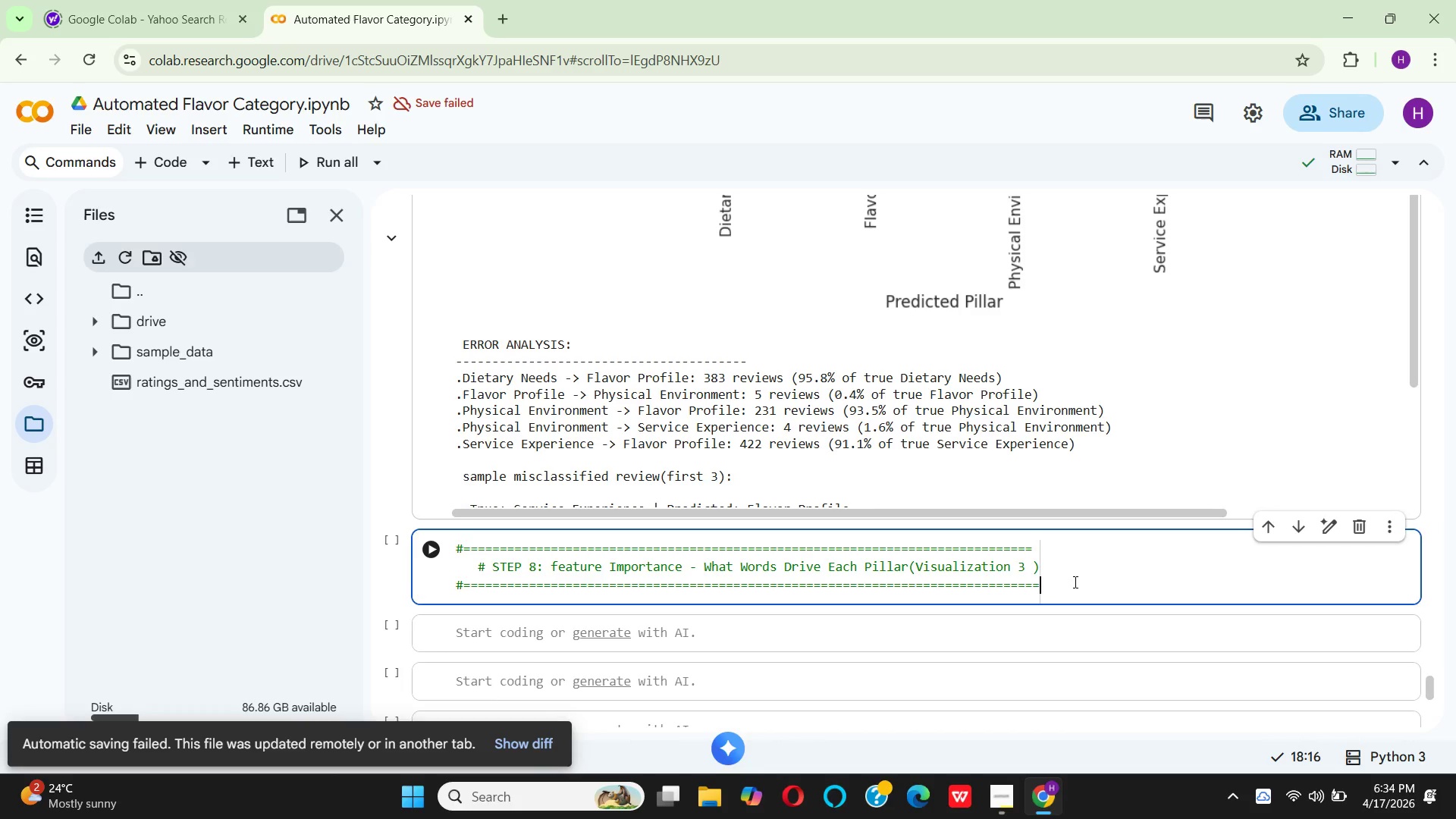 
key(Enter)
 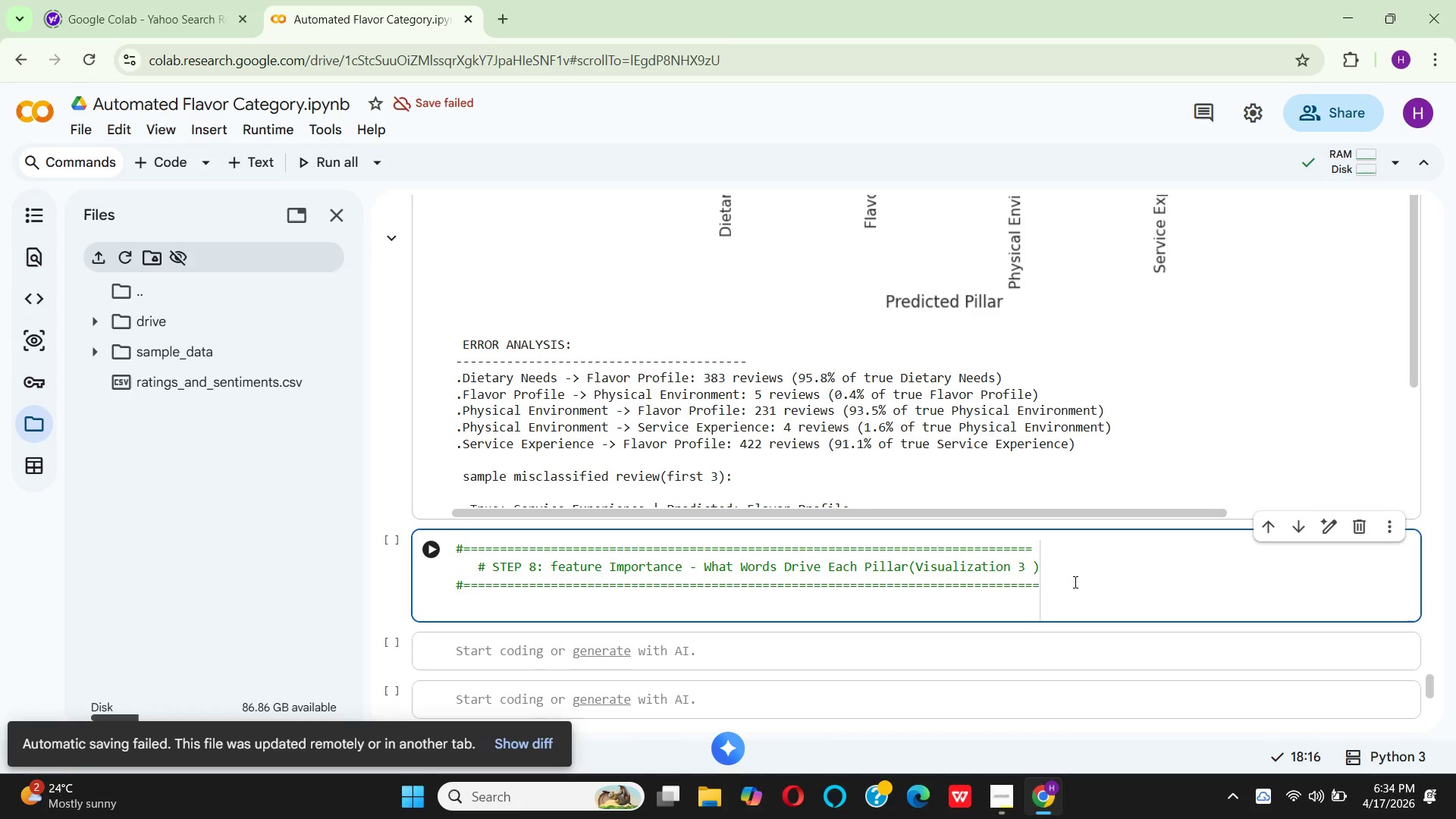 
wait(7.56)
 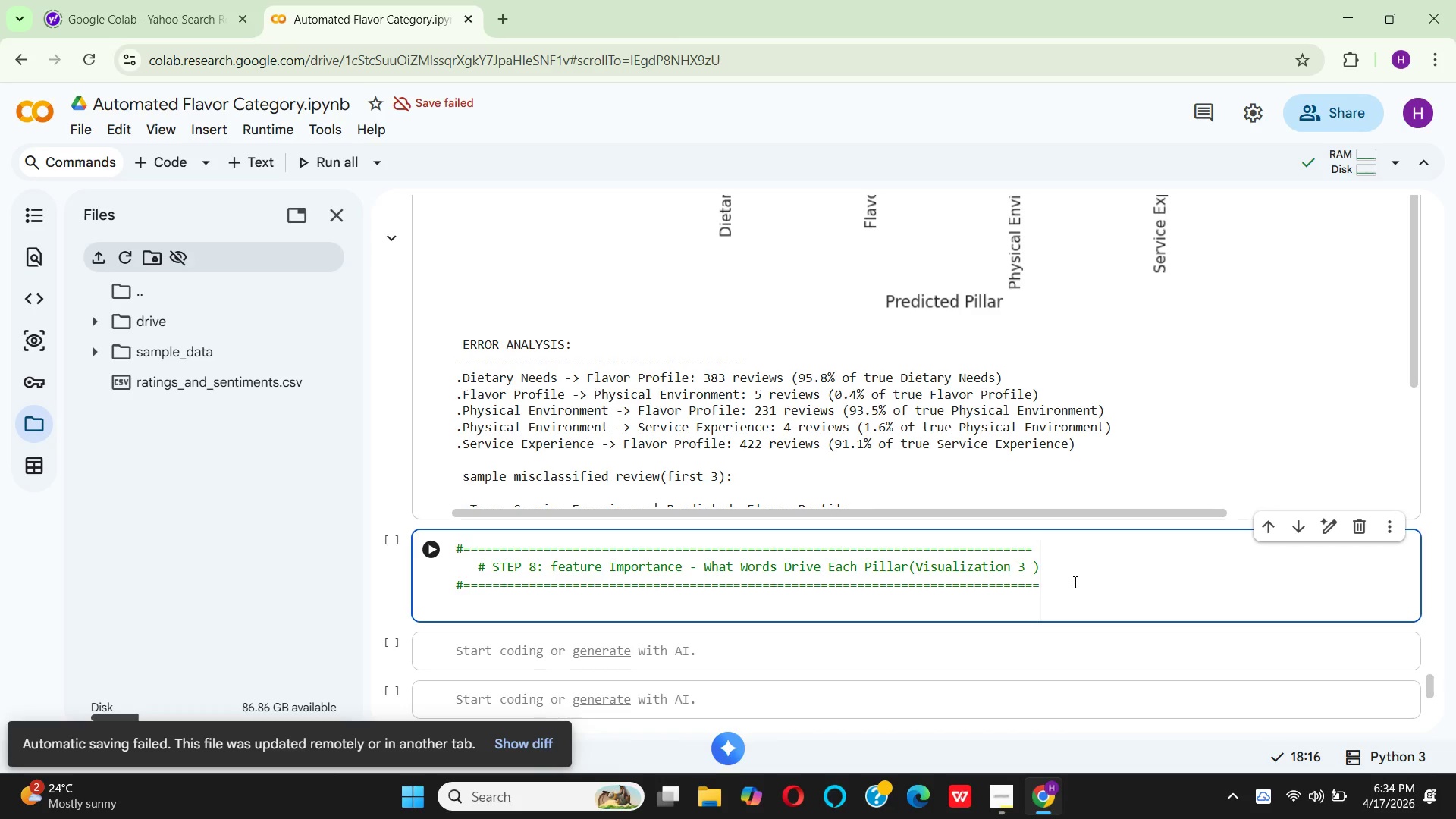 
type(# Get feature names)
 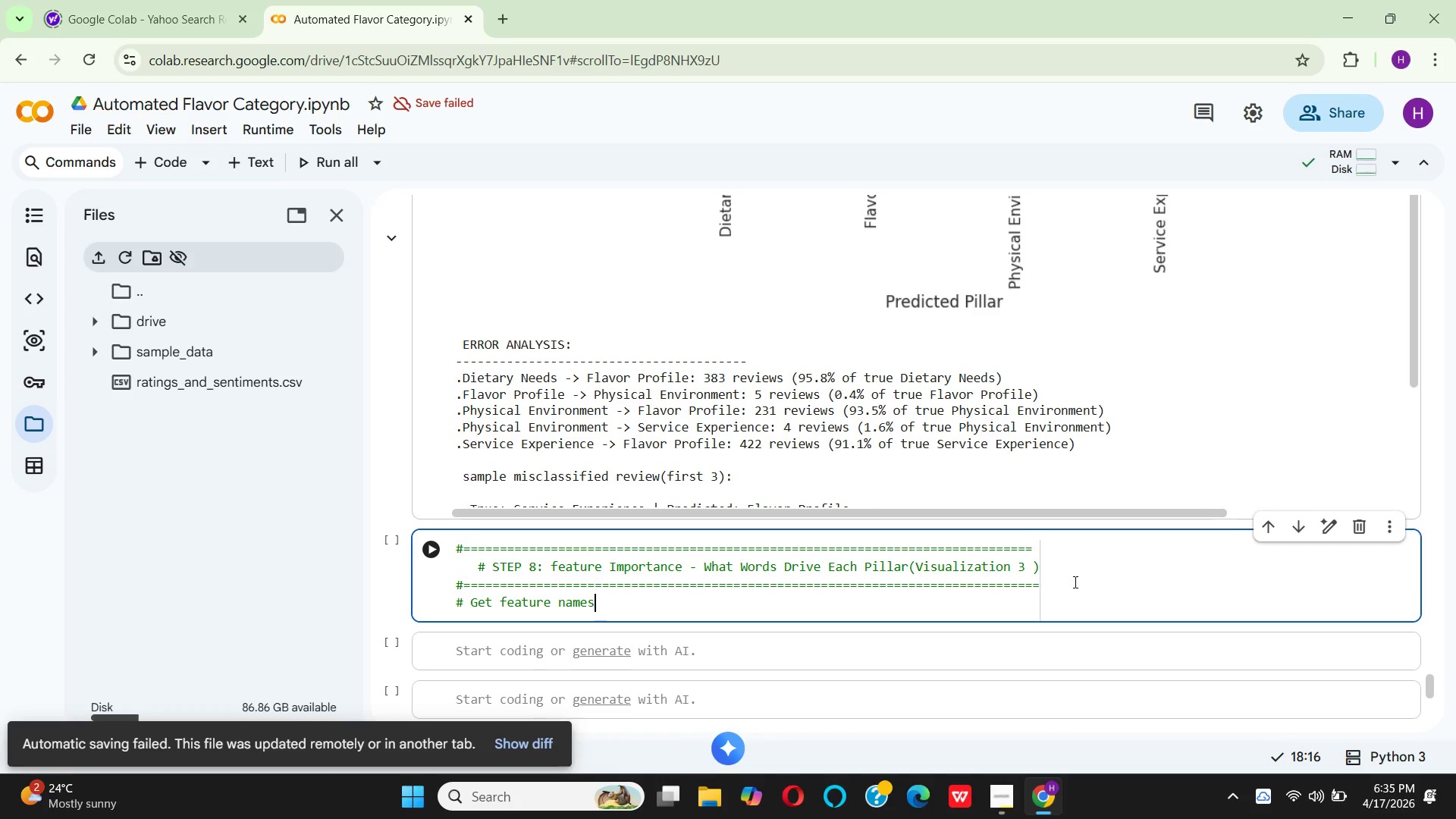 
key(Enter)
 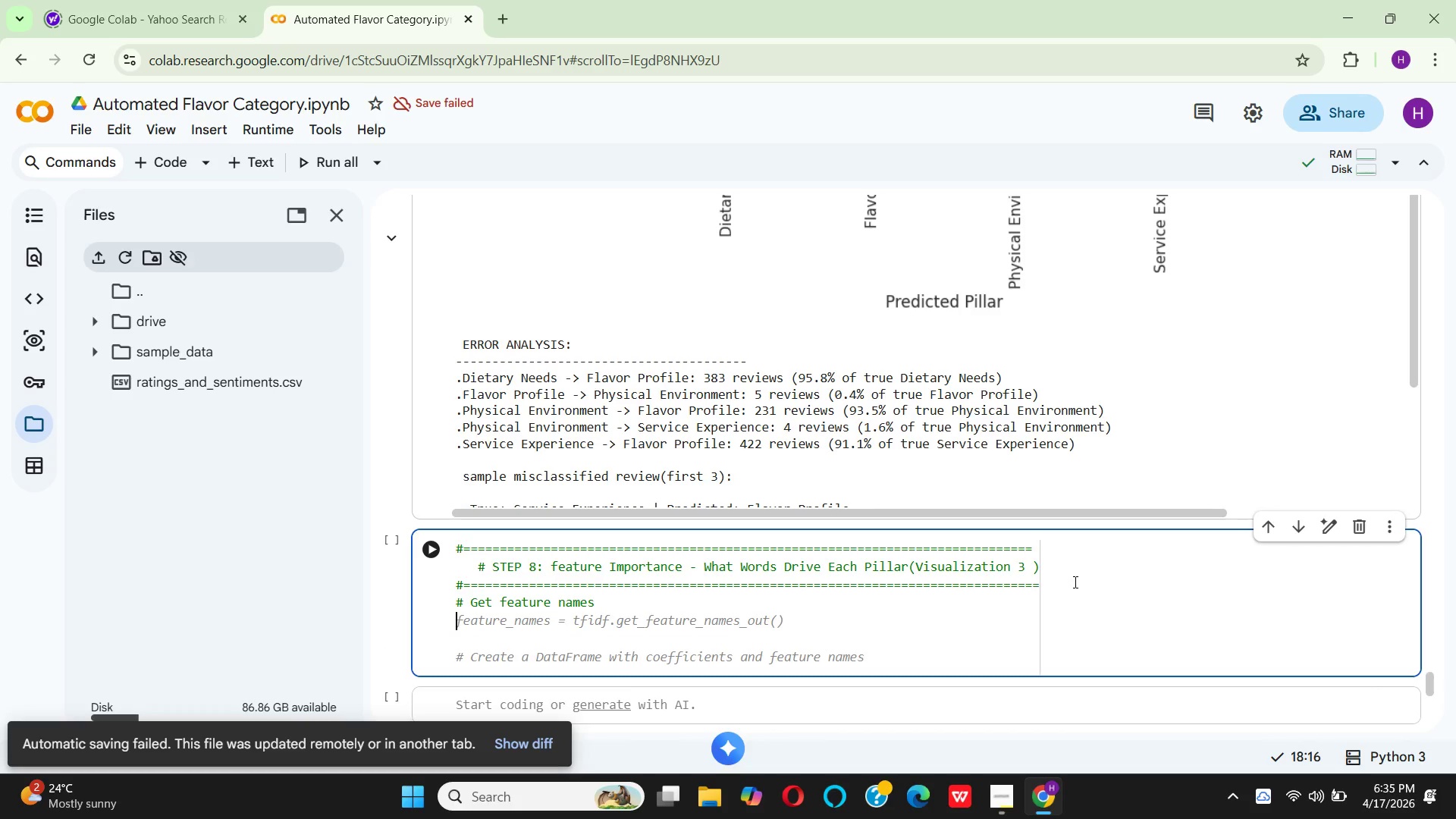 
type(feature)
 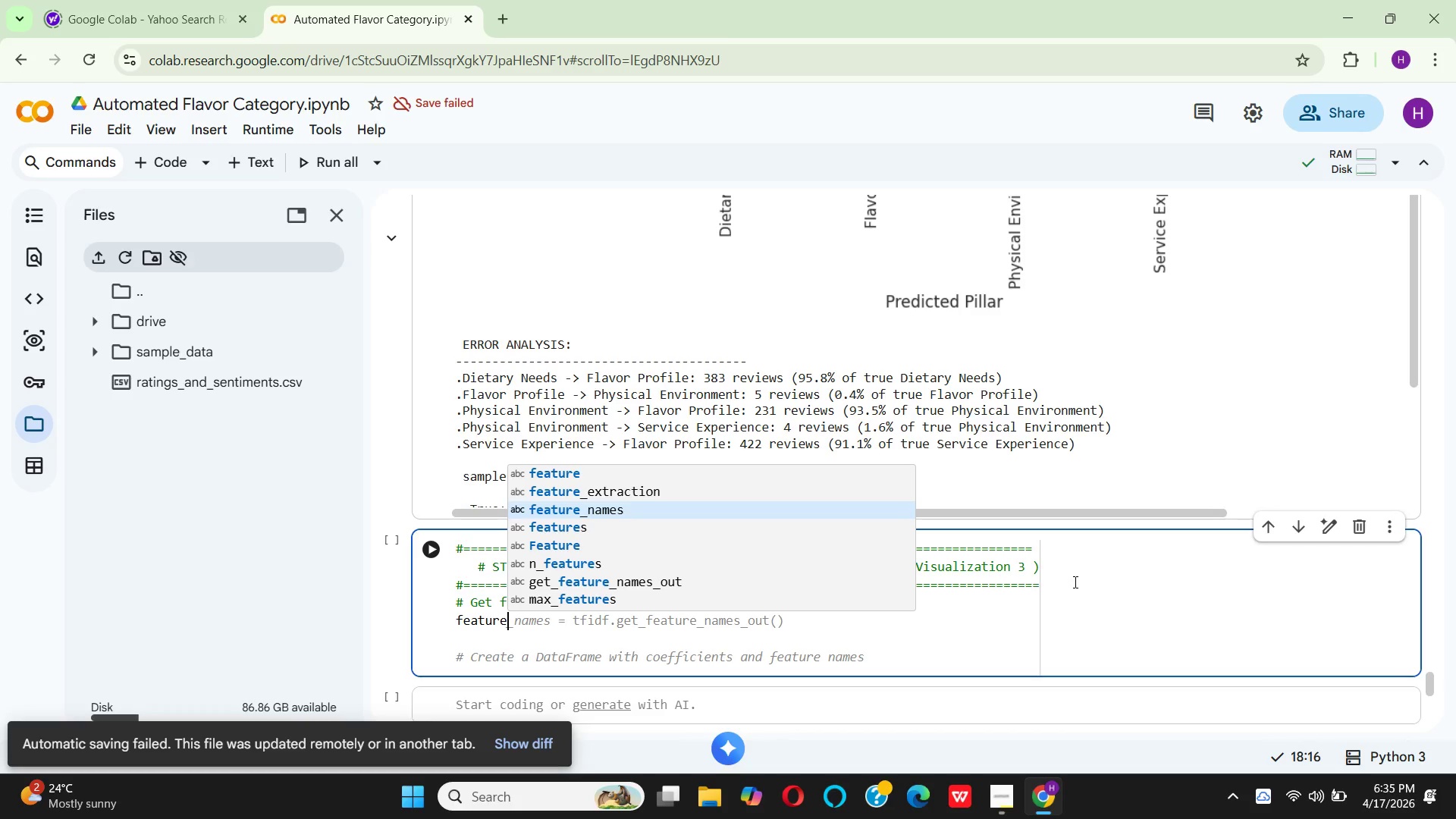 
key(Enter)
 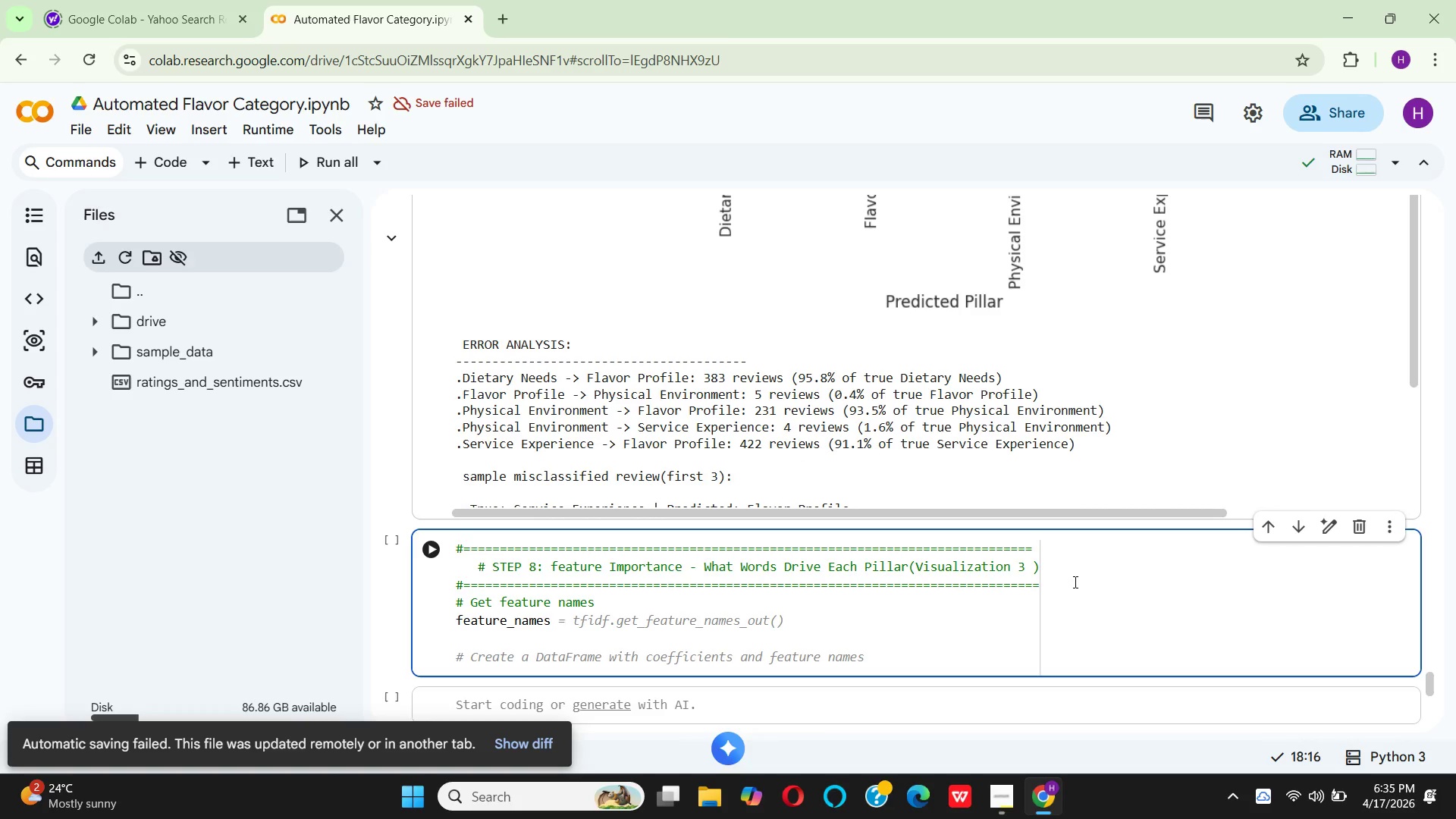 
type( = tfid)
 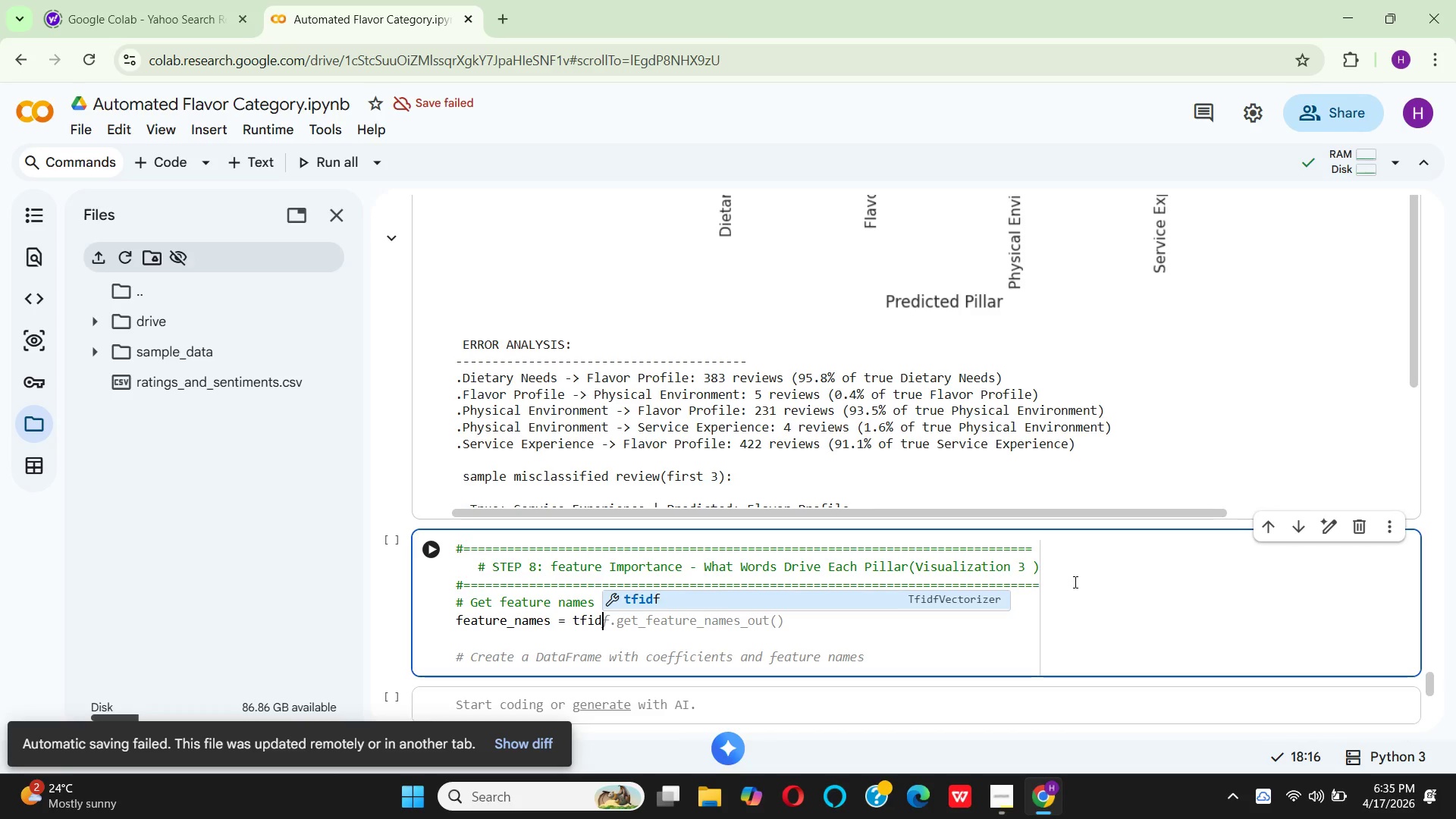 
key(Enter)
 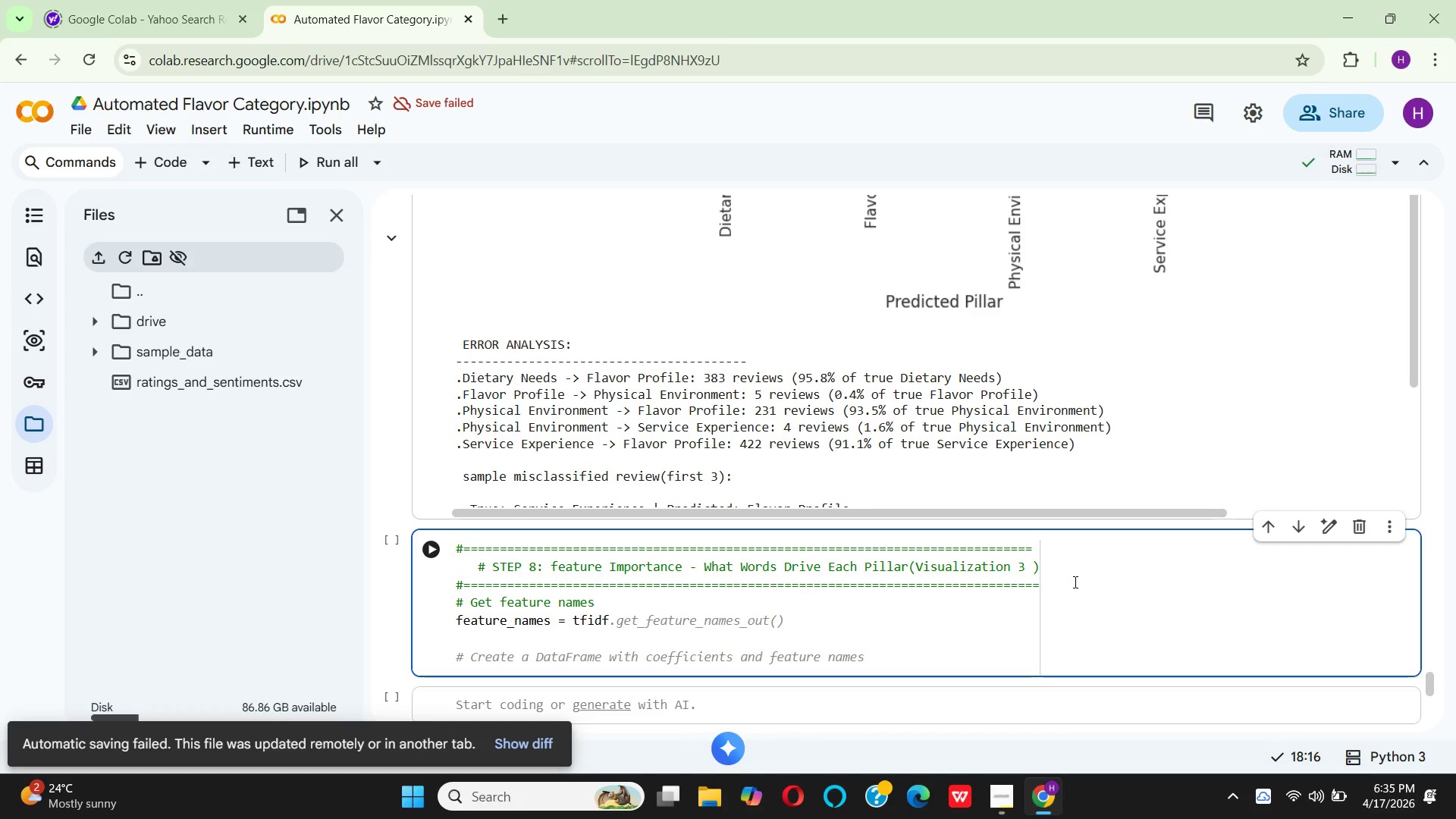 
key(Period)
 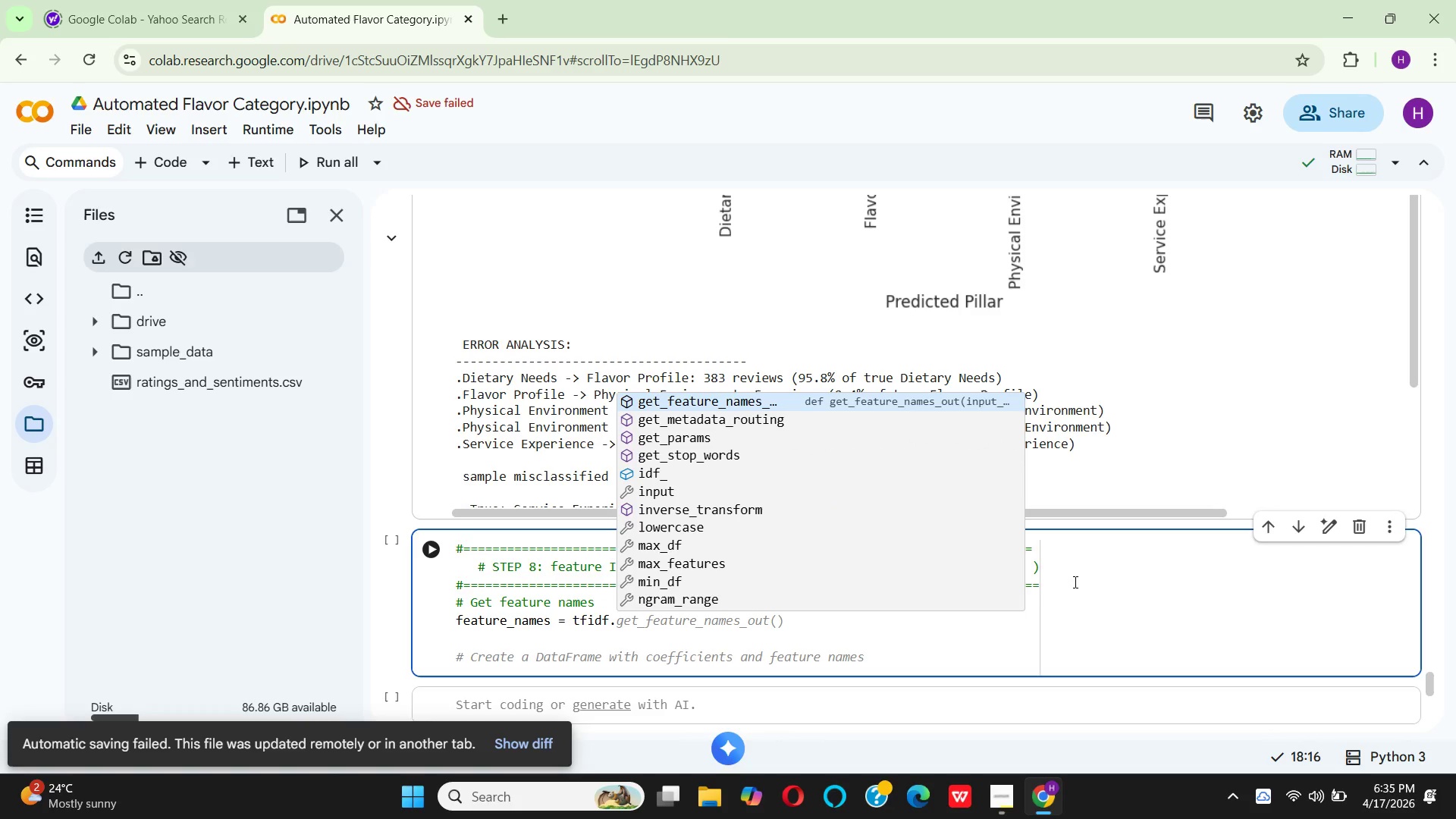 
type(s)
key(Backspace)
type(get_)
 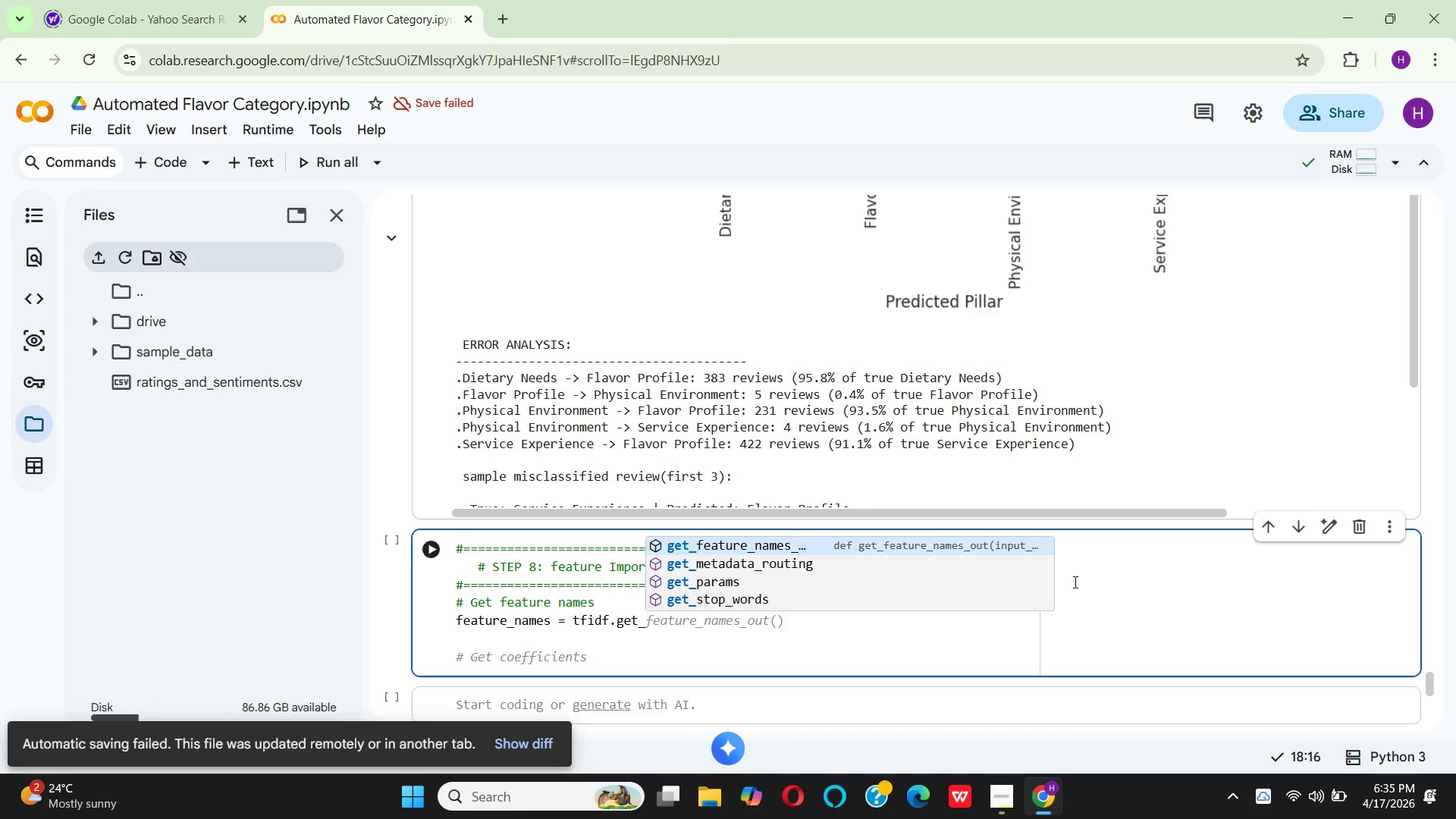 
key(Enter)
 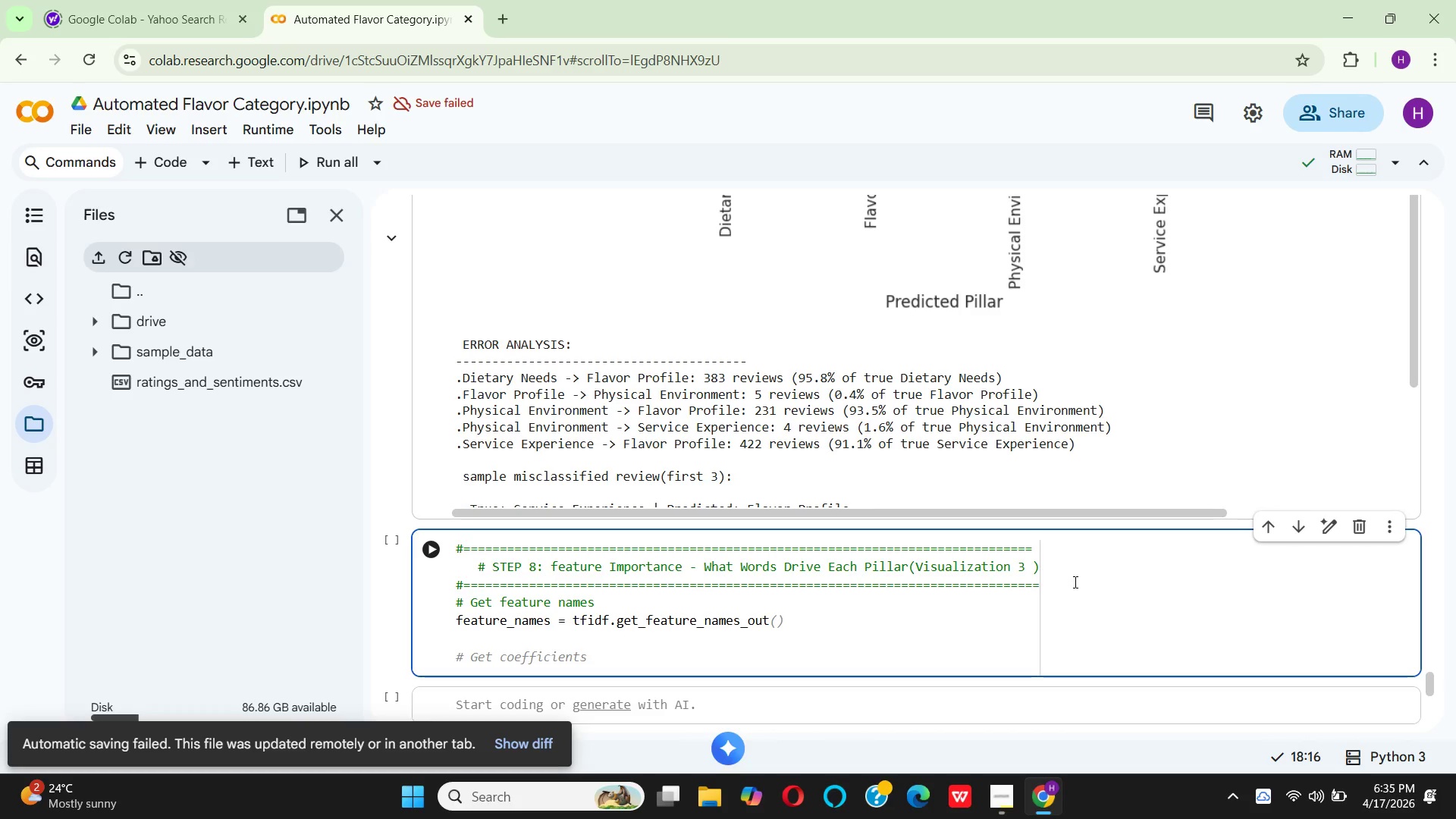 
key(Shift+9)
 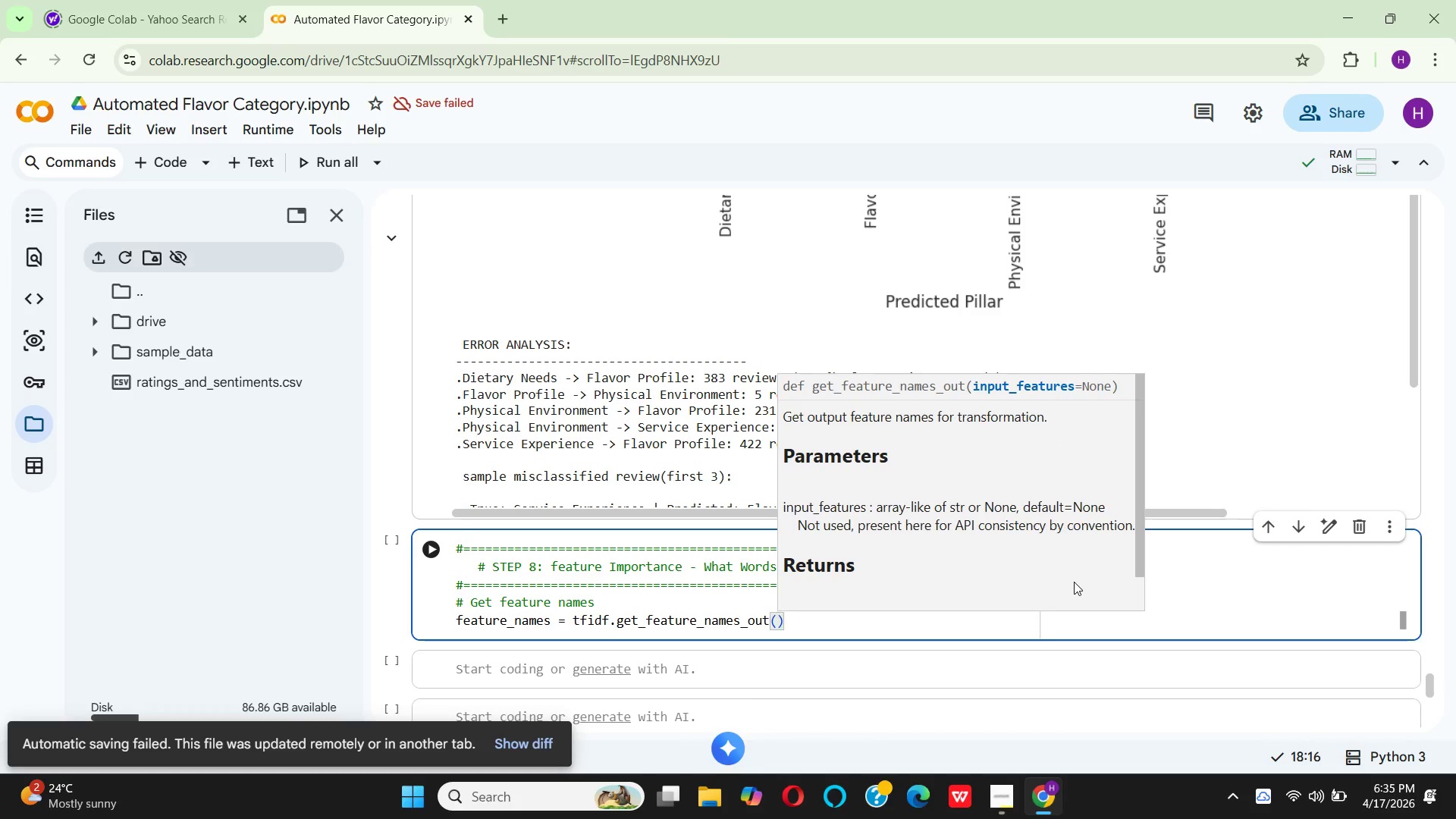 
key(ArrowRight)
 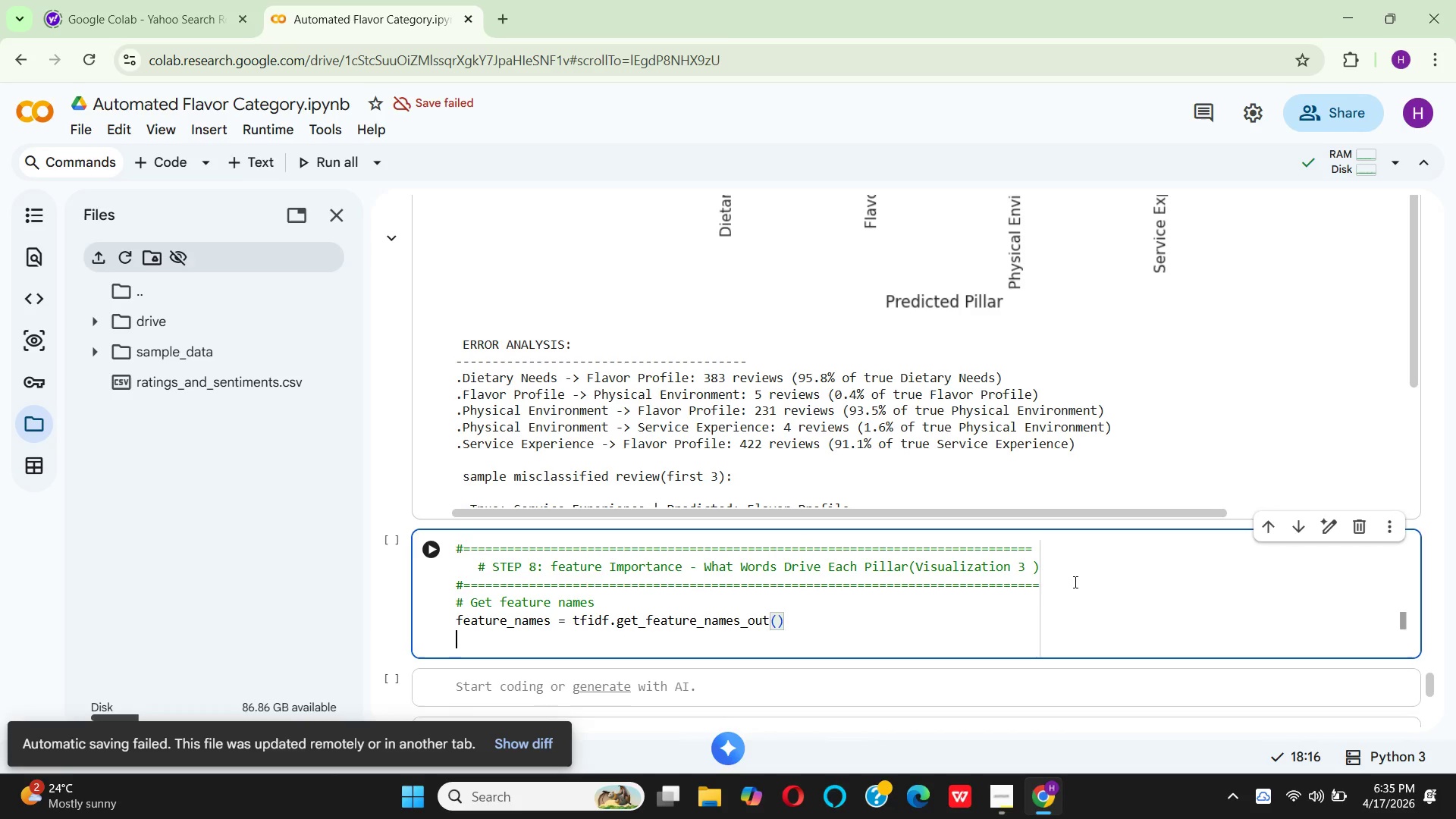 
key(Enter)
 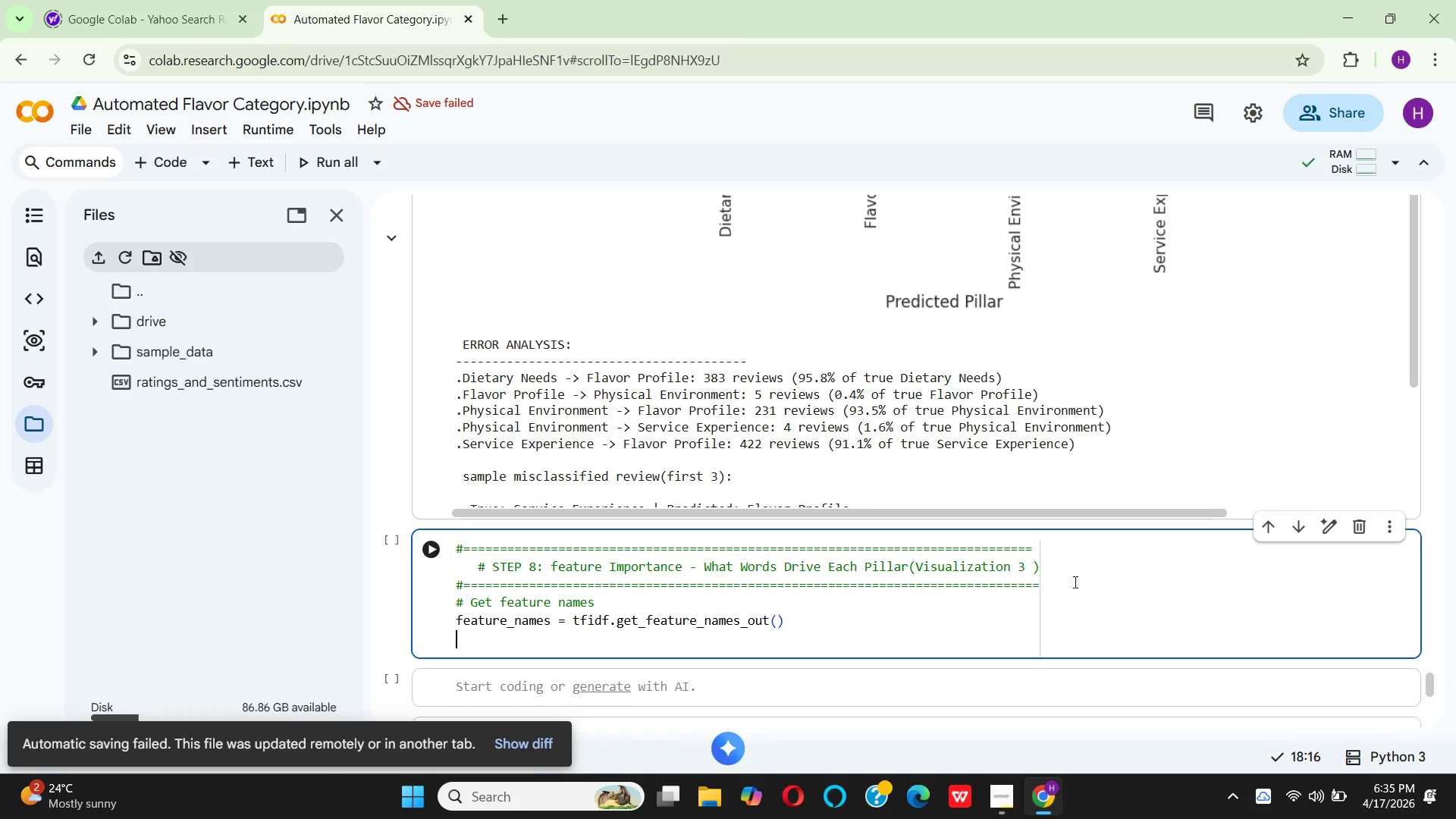 
key(Enter)
 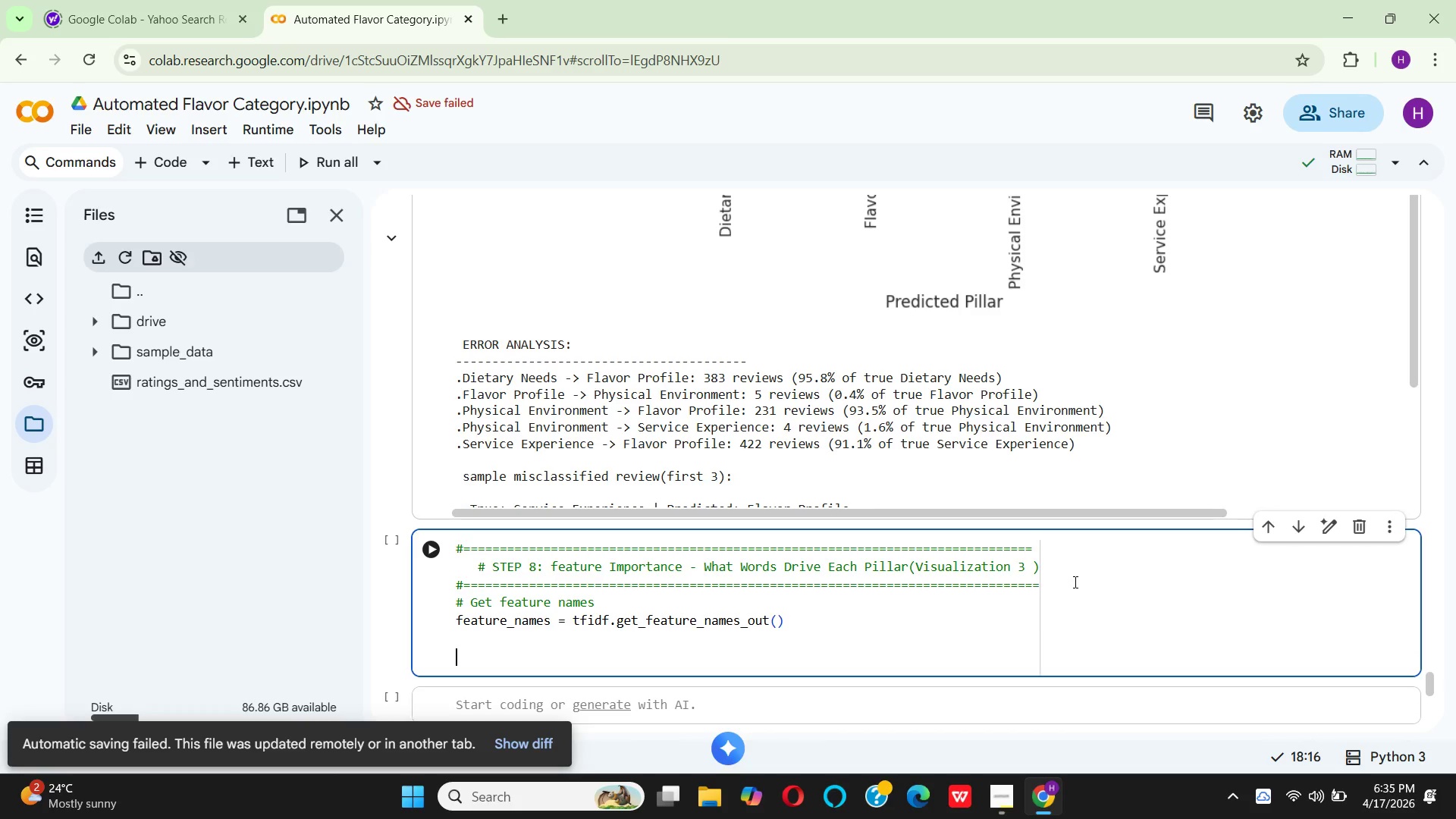 
key(Shift+3)
 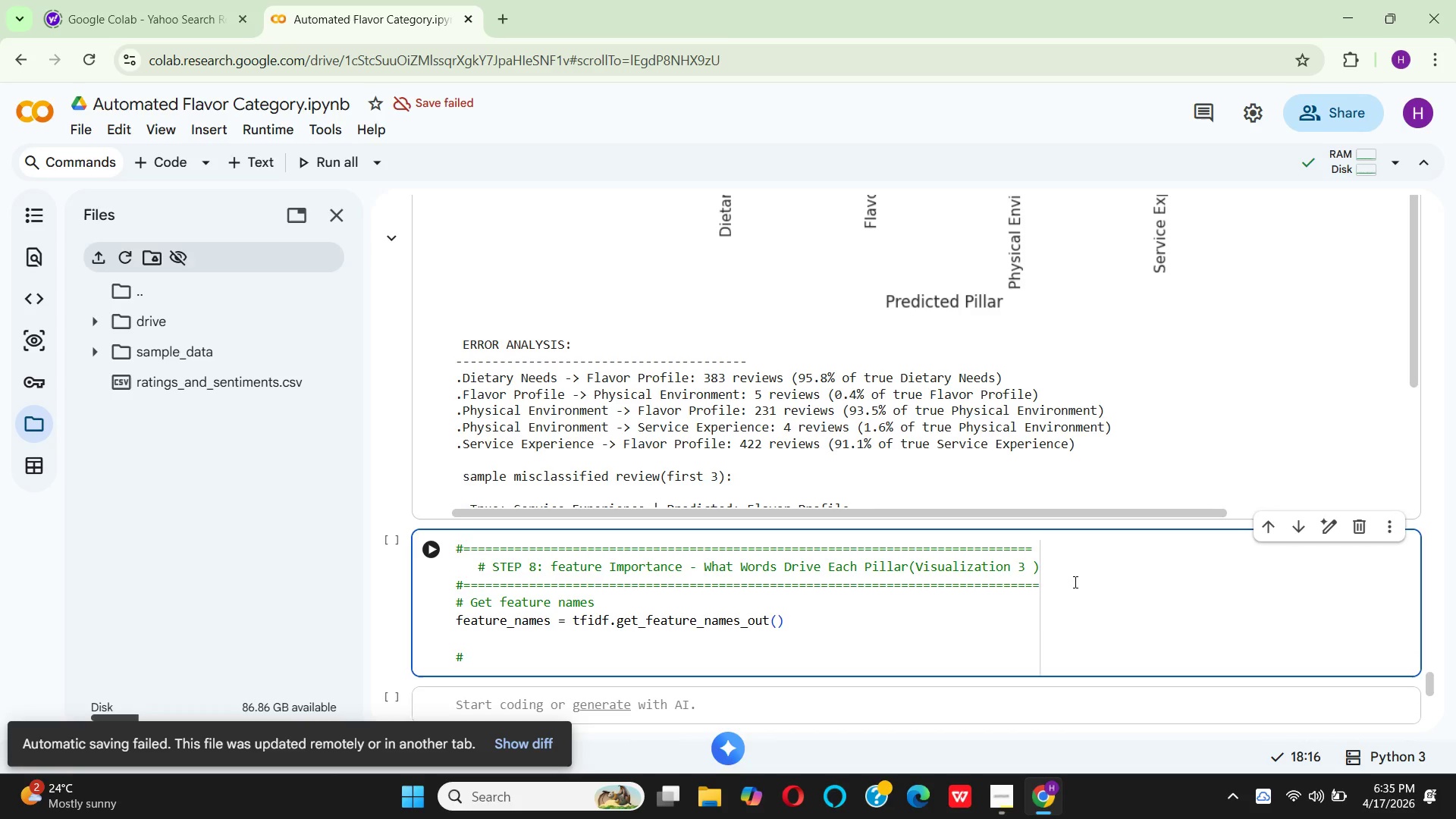 
wait(8.72)
 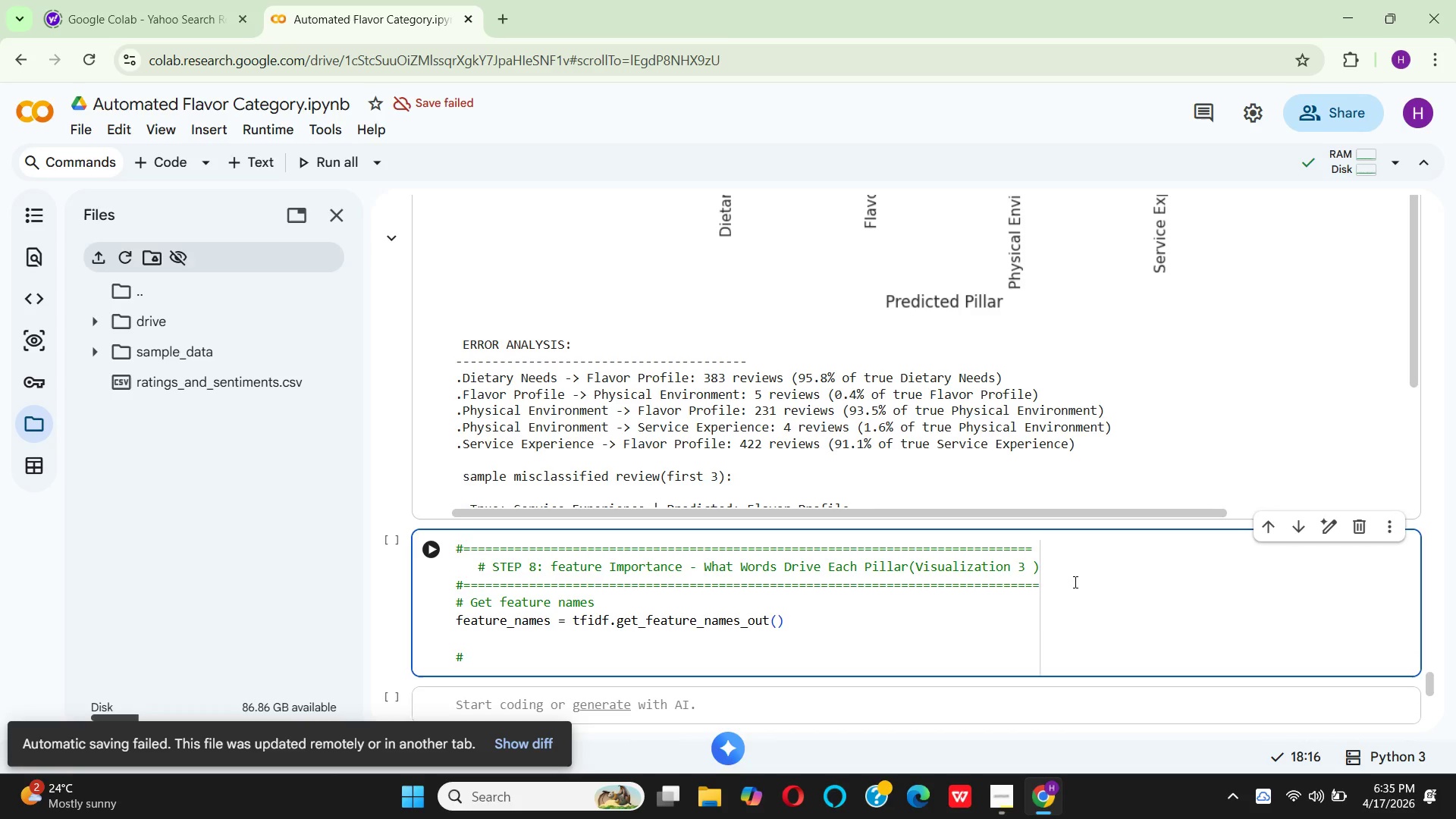 
type( cea)
 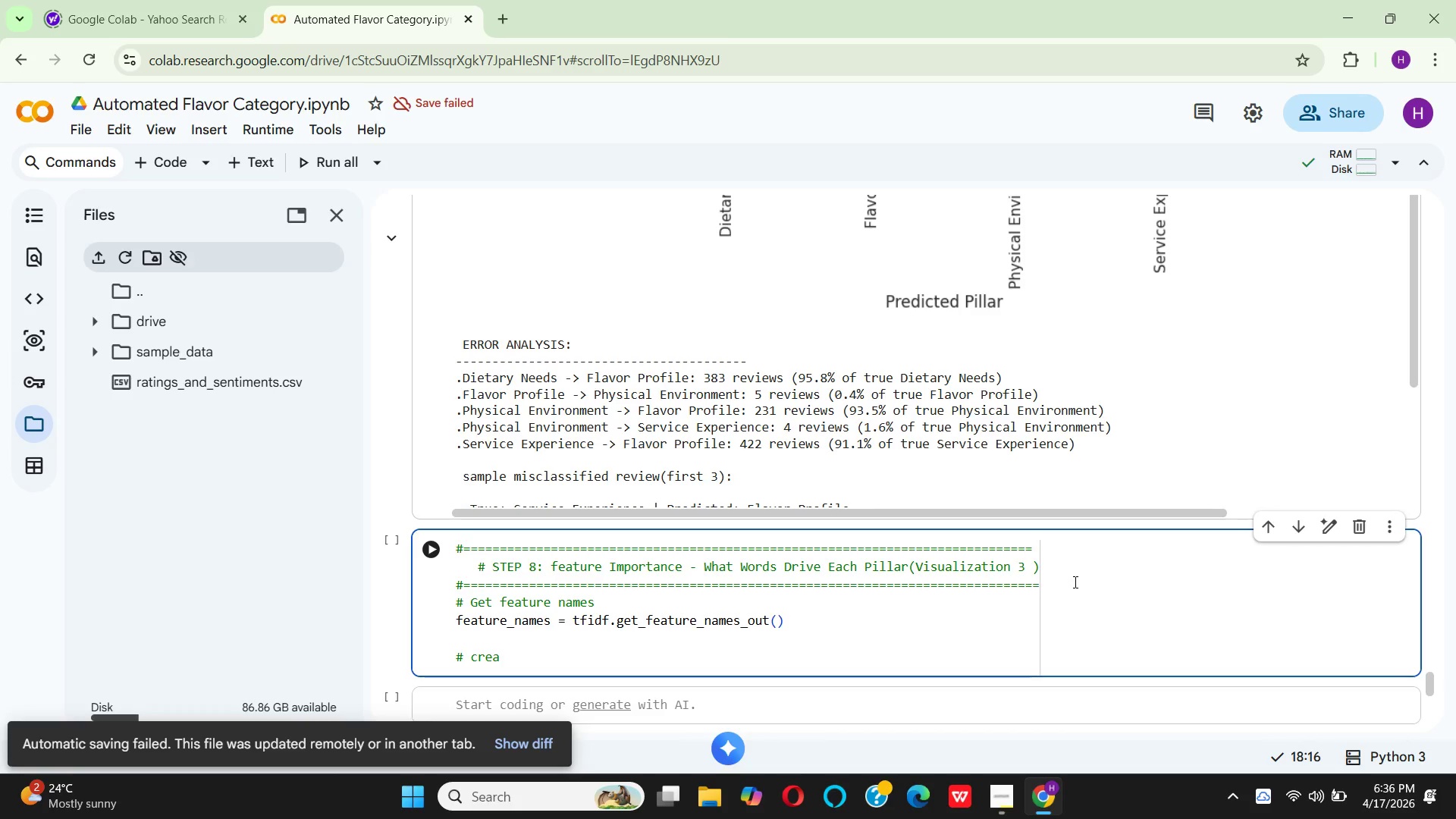 
hold_key(key=R, duration=0.31)
 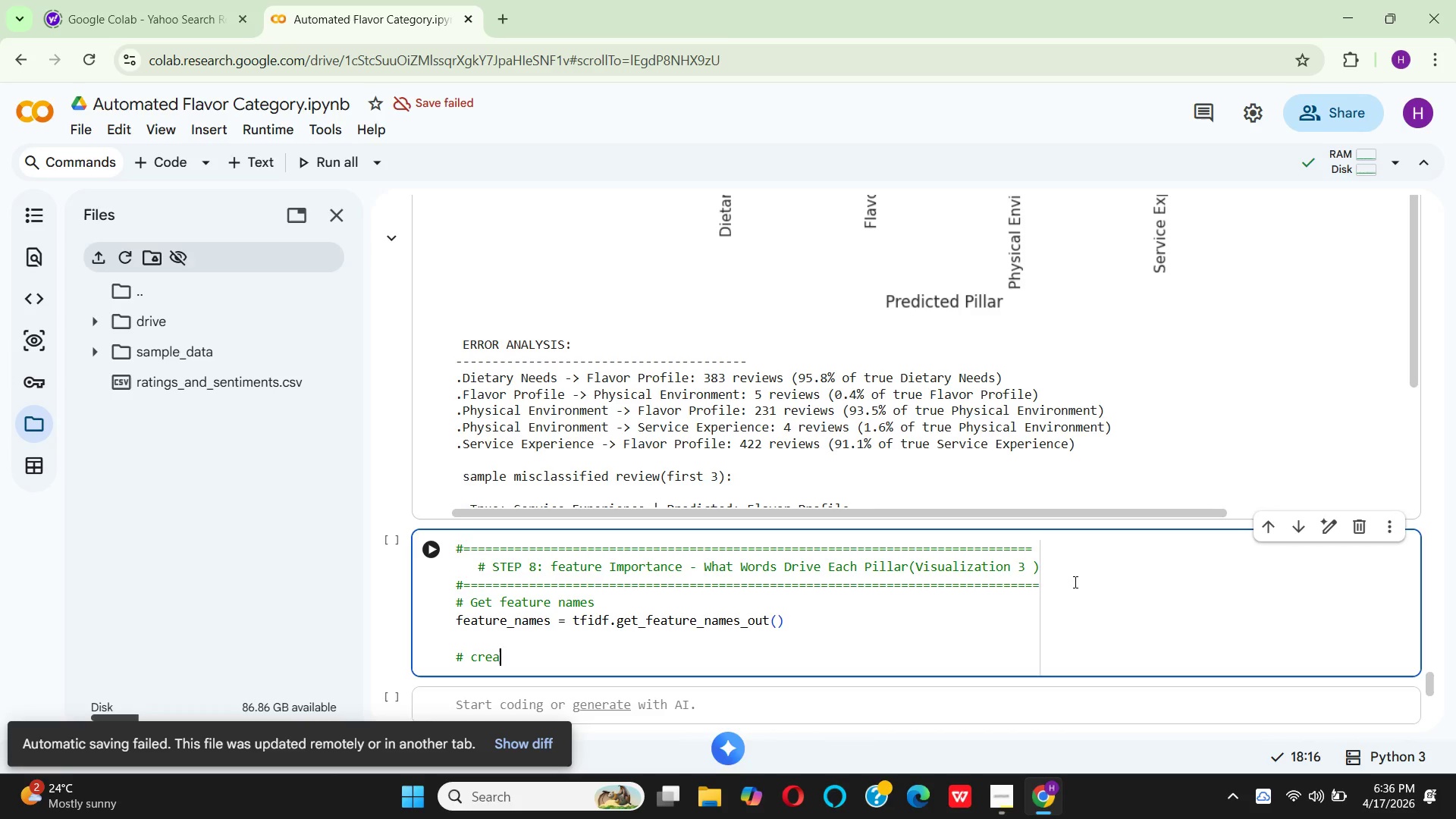 
type(te visualization for top so)
key(Backspace)
key(Backspace)
type(word)
 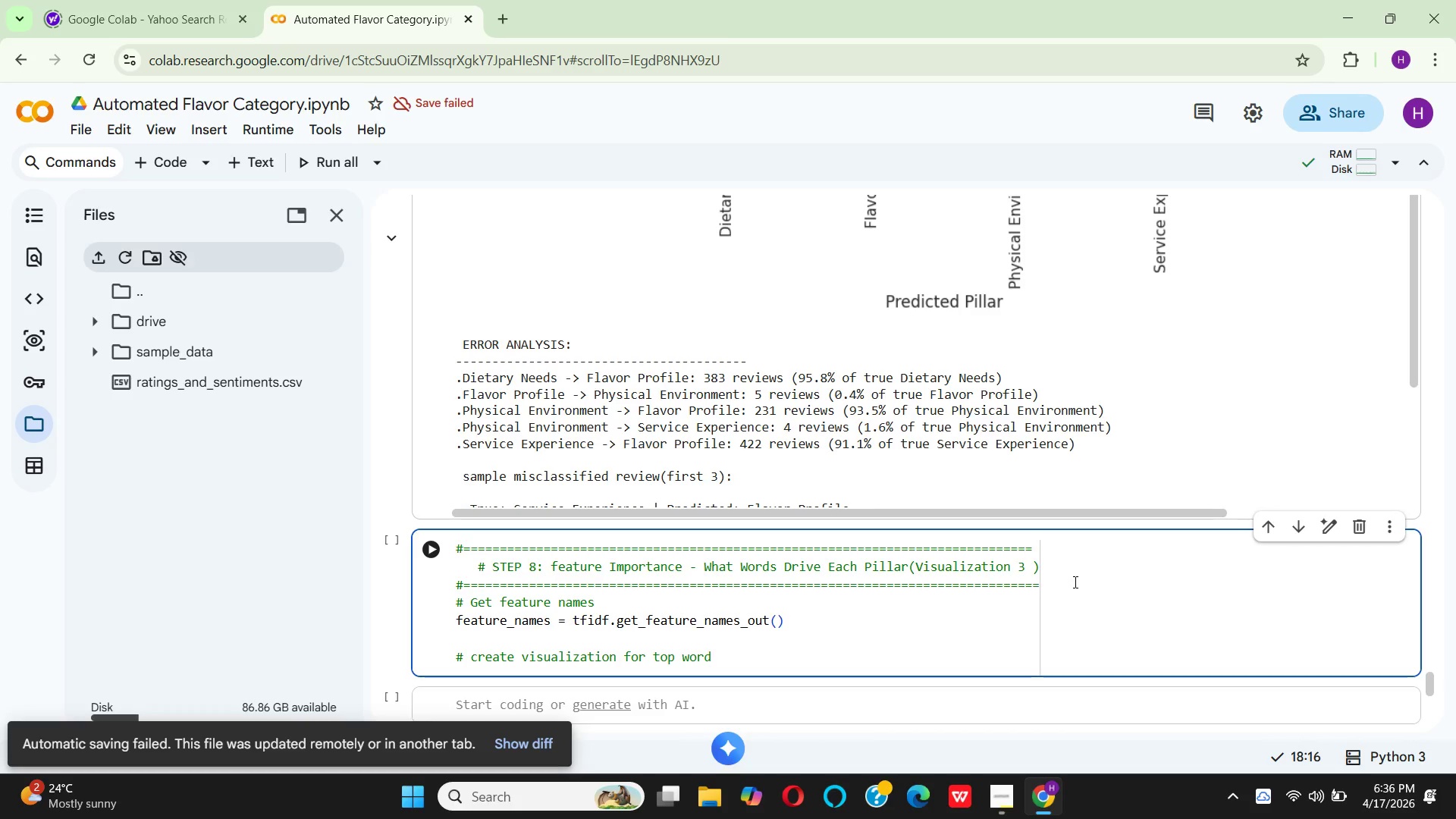 
type(s per pillar)
 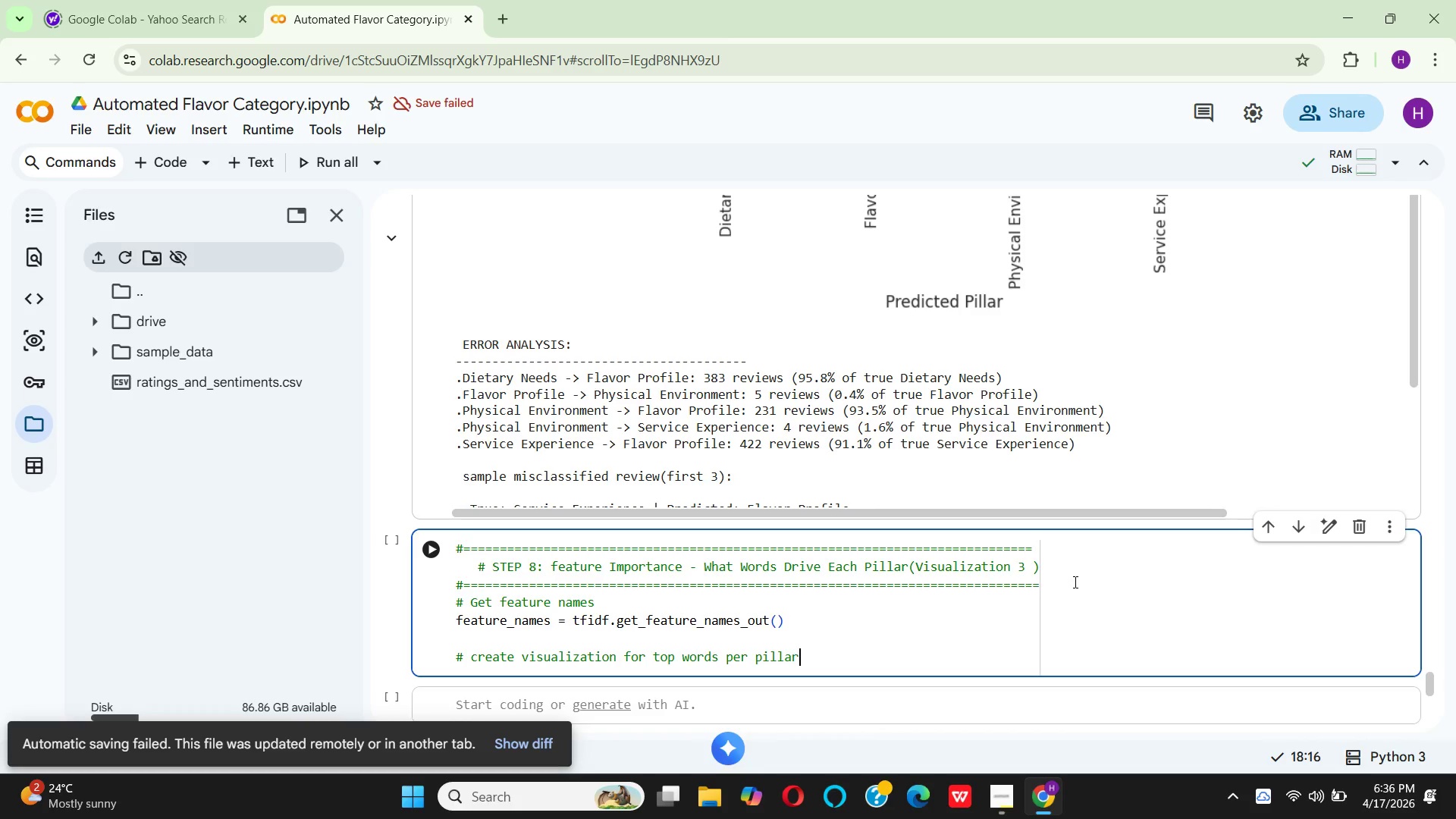 
key(Enter)
 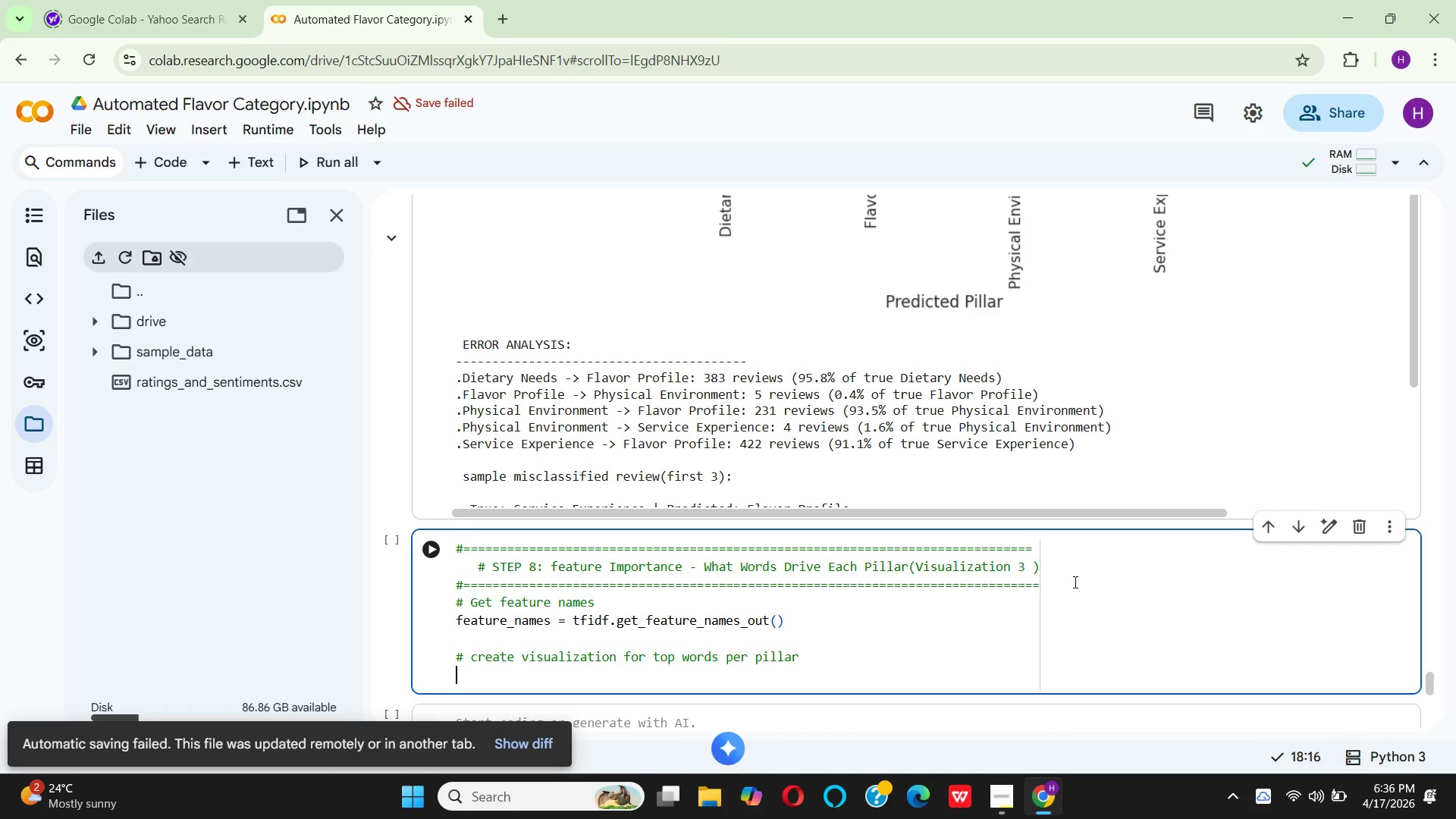 
type(fig, axes = plt.subpl)
 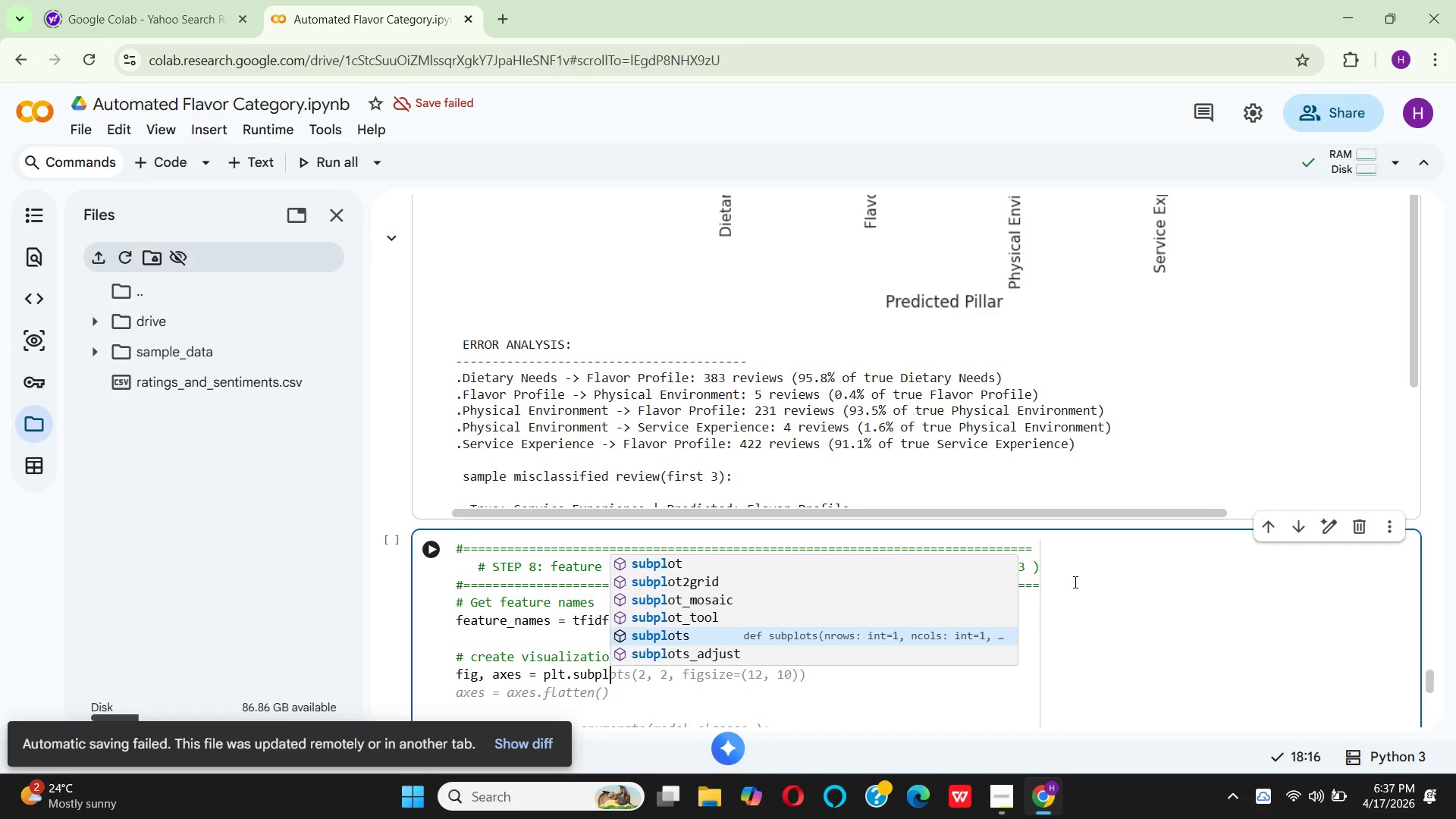 
key(Enter)
 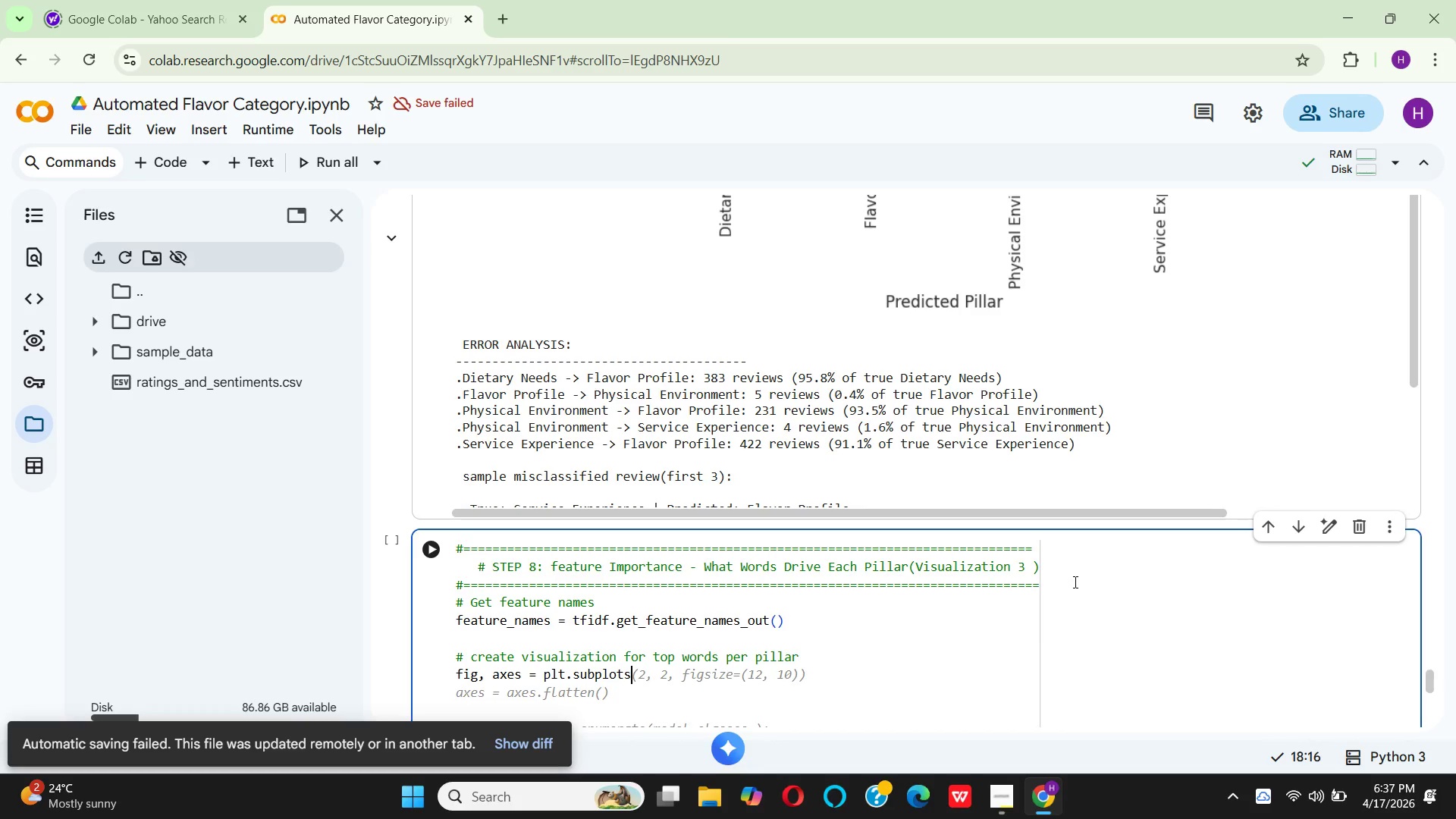 
type((2, 2,)
 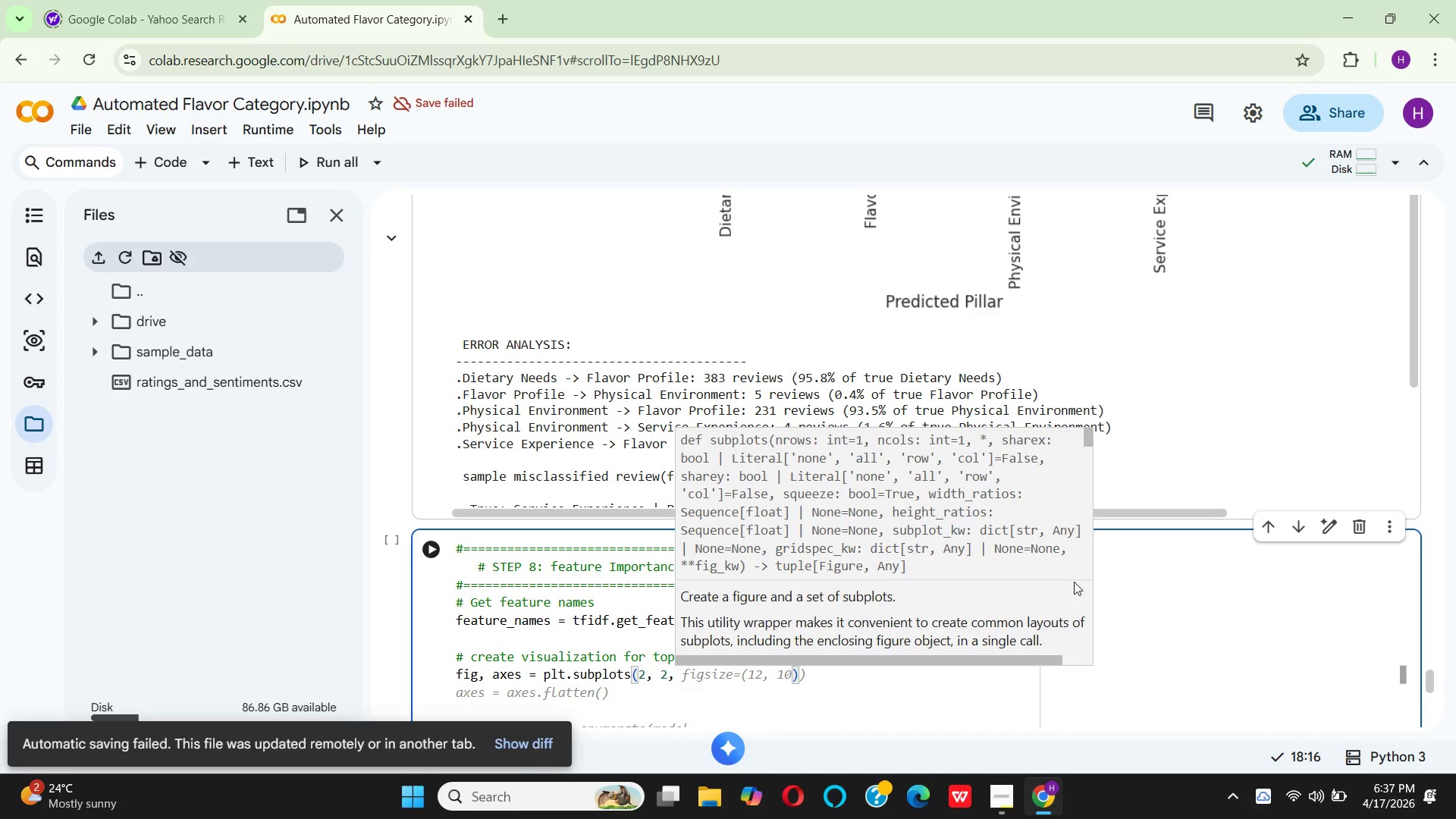 
type( figsize=(12,)
 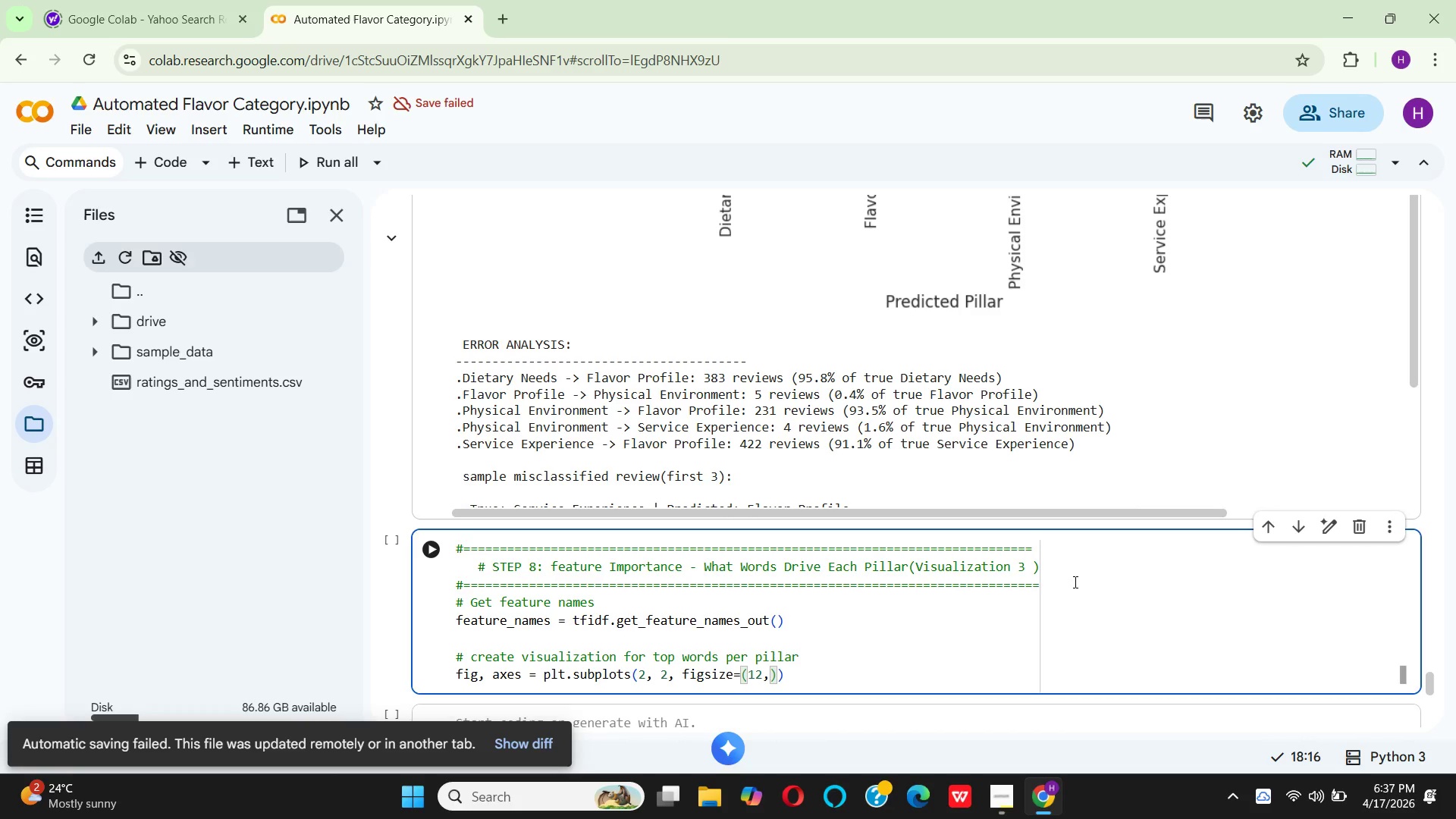 
wait(9.84)
 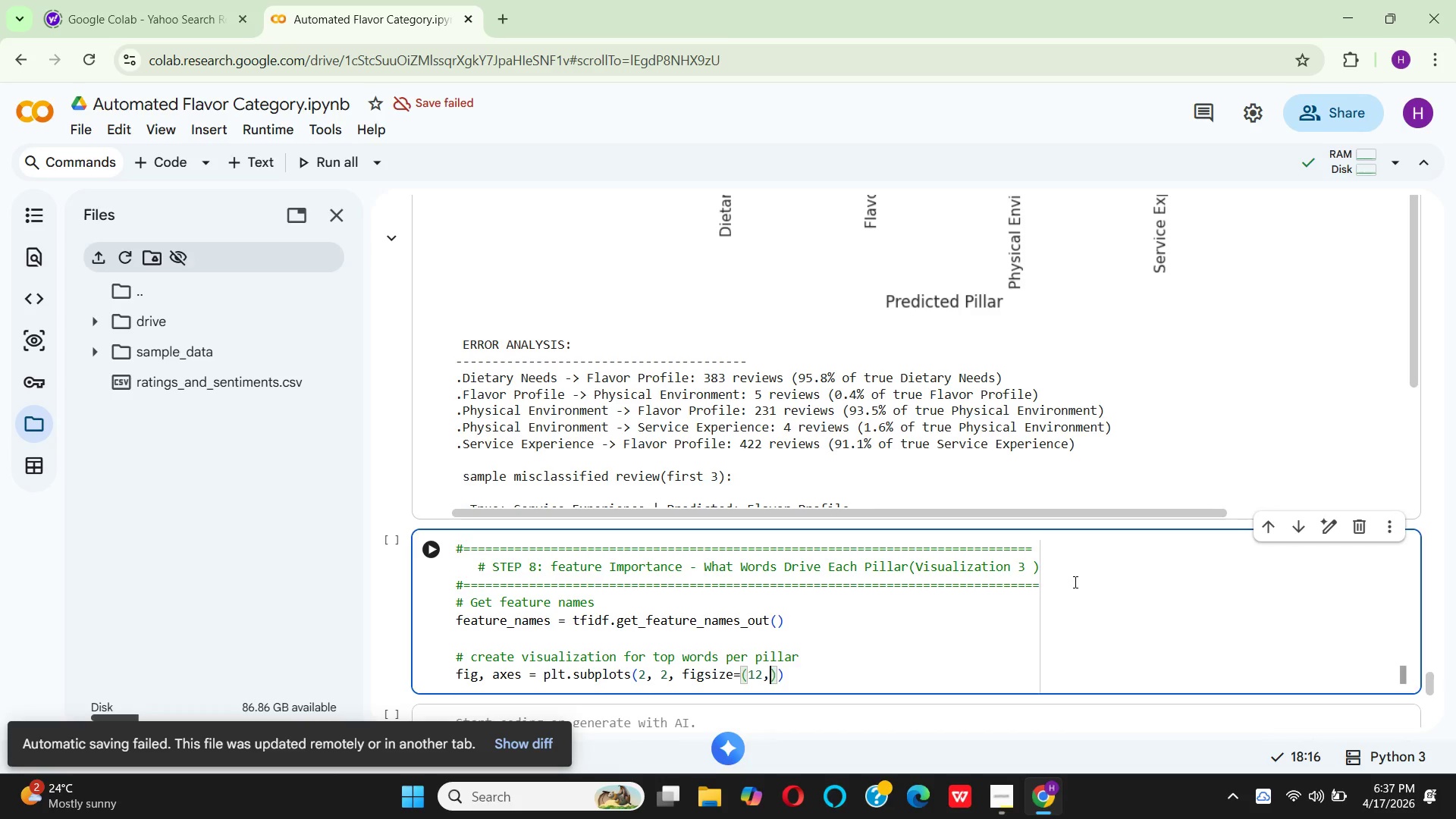 
key(ArrowLeft)
 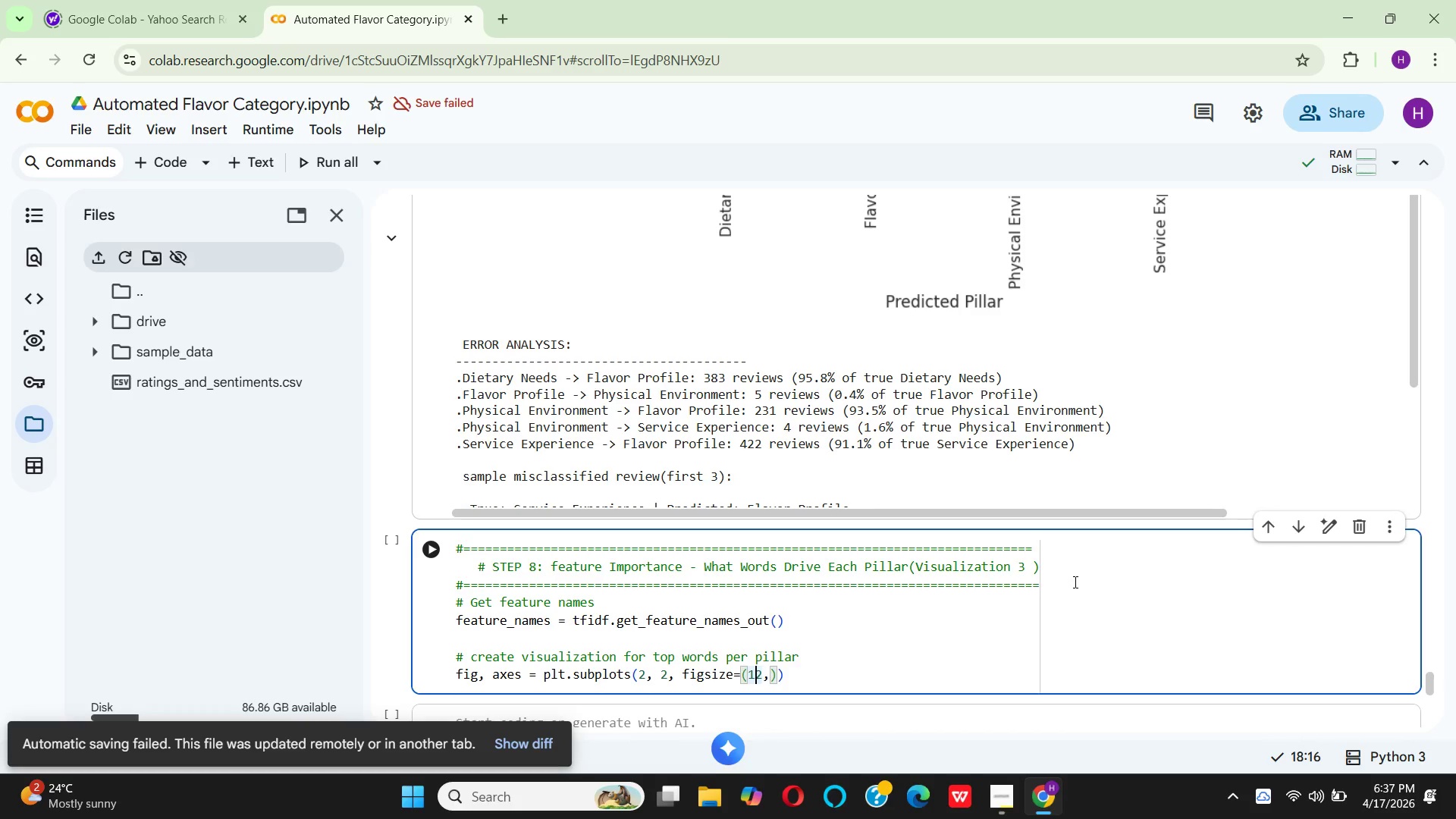 
key(ArrowLeft)
 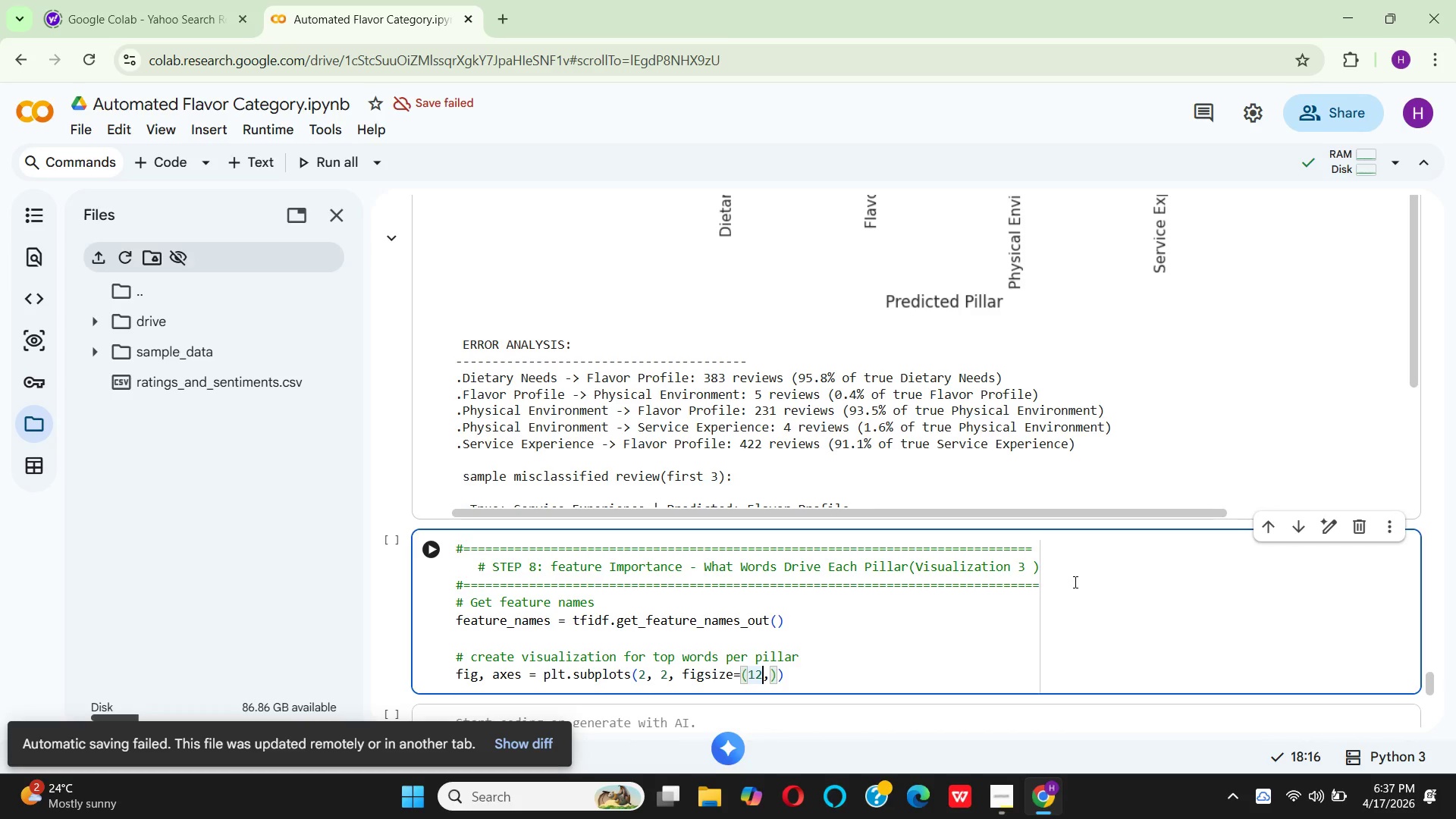 
key(ArrowRight)
 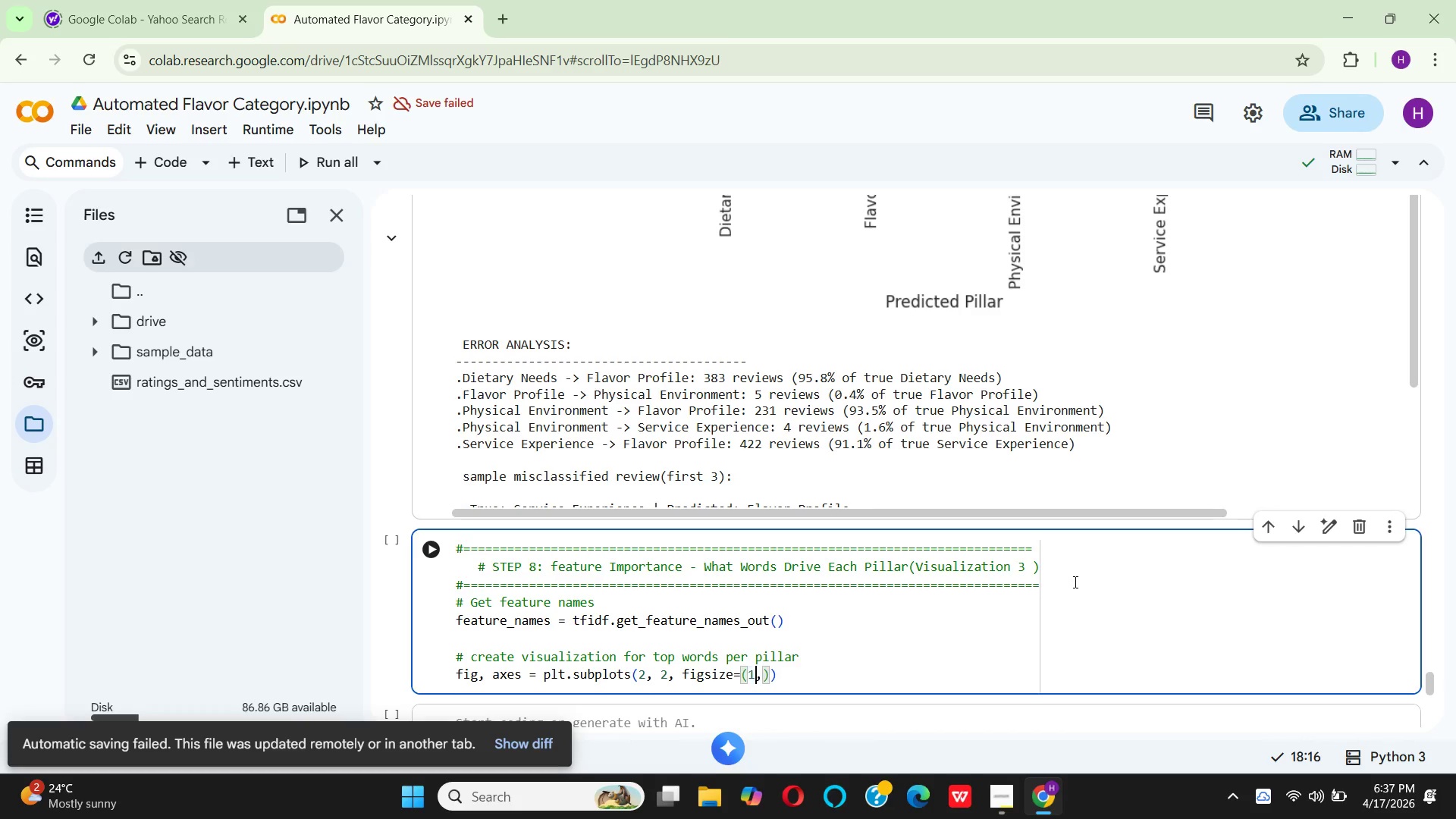 
key(Backspace)
 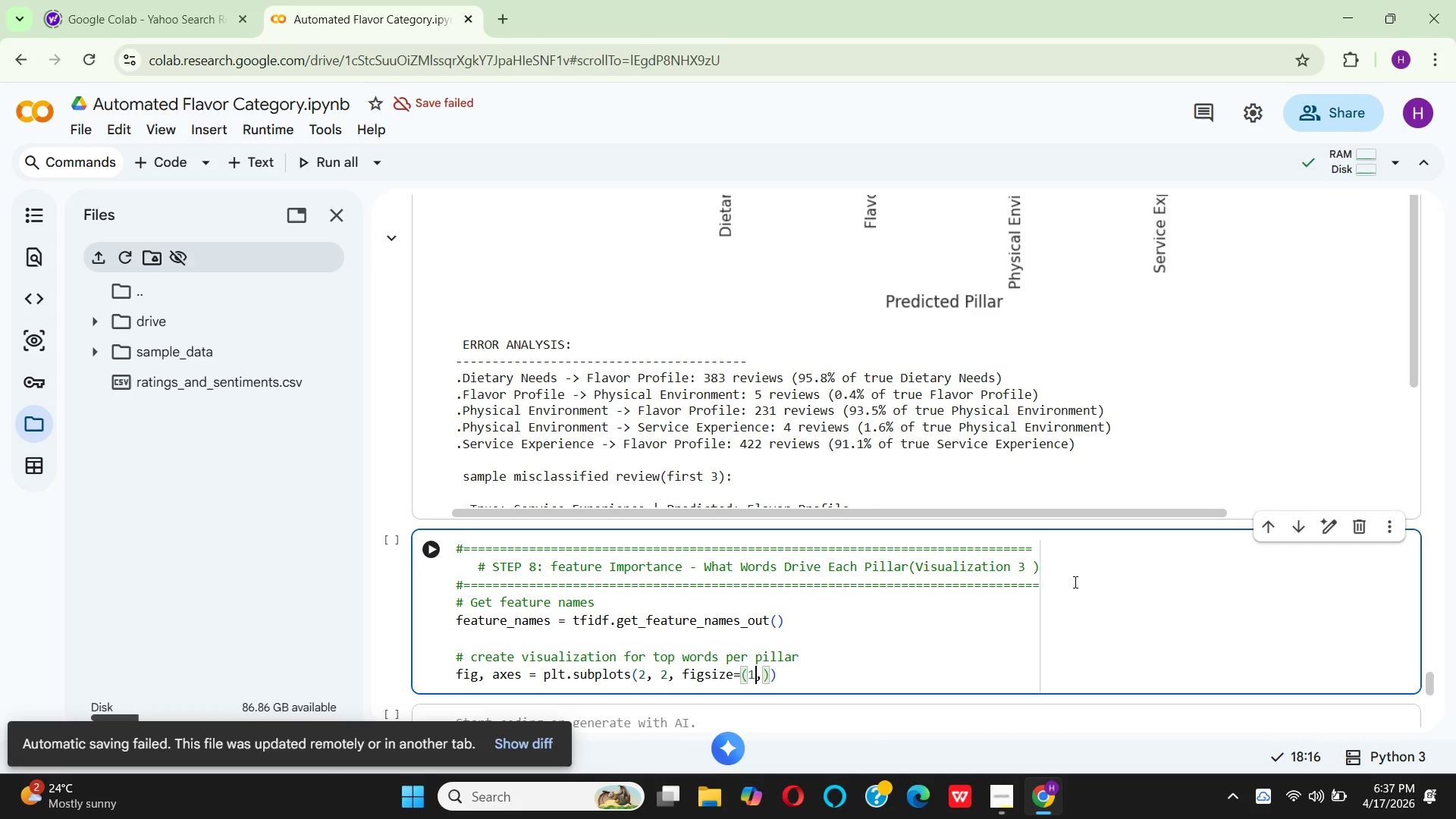 
key(4)
 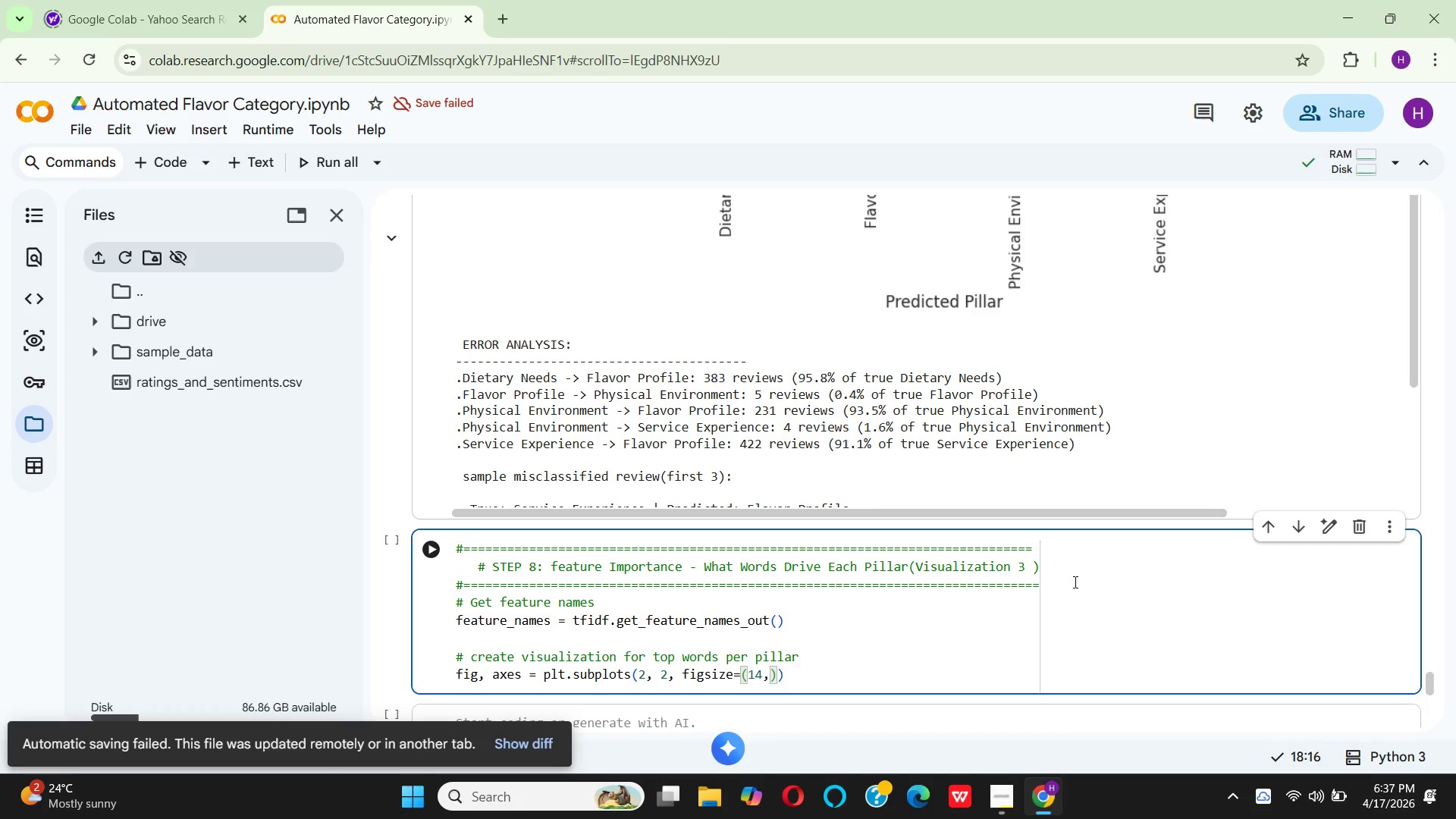 
key(ArrowRight)
 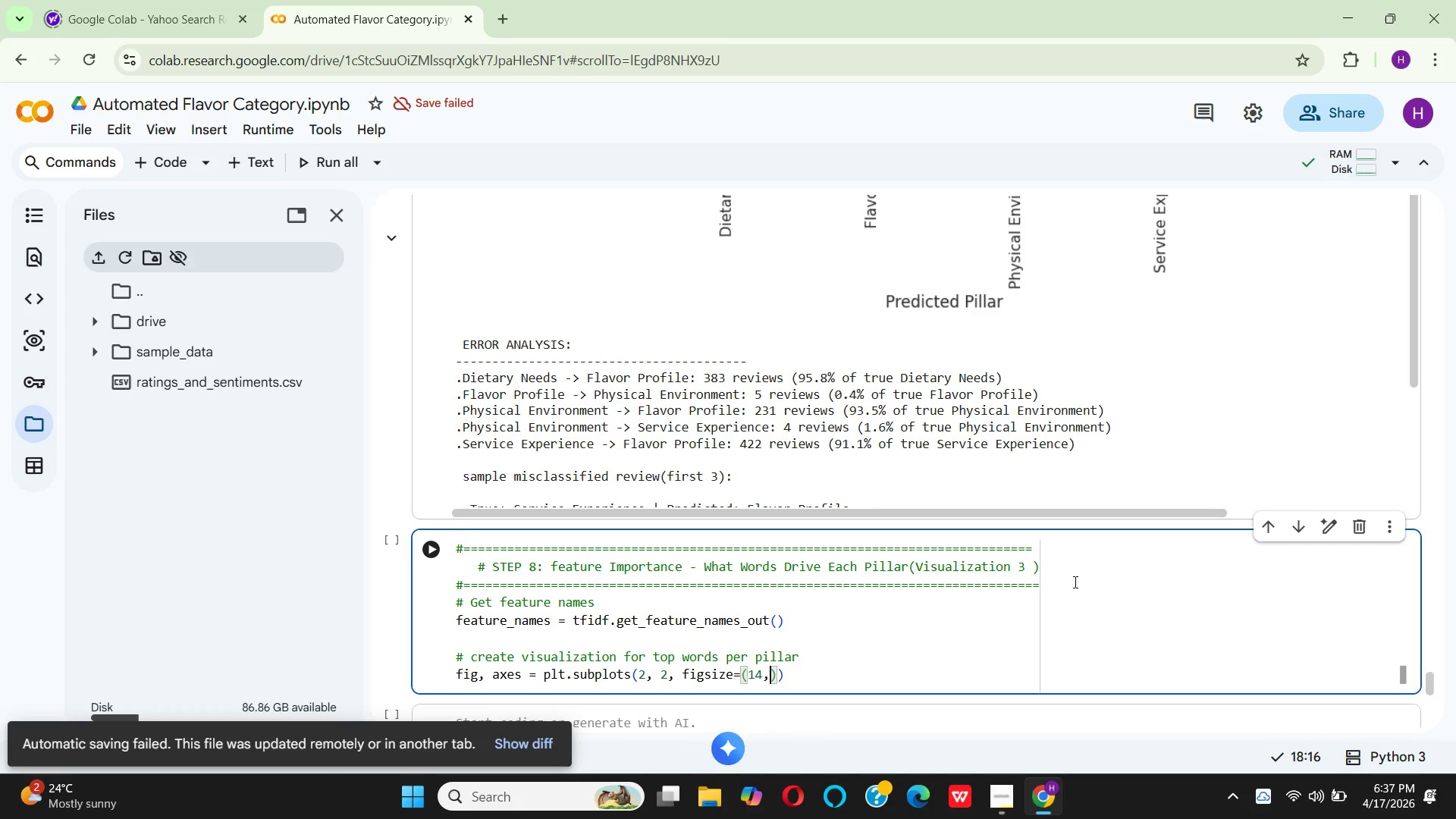 
type(10)
 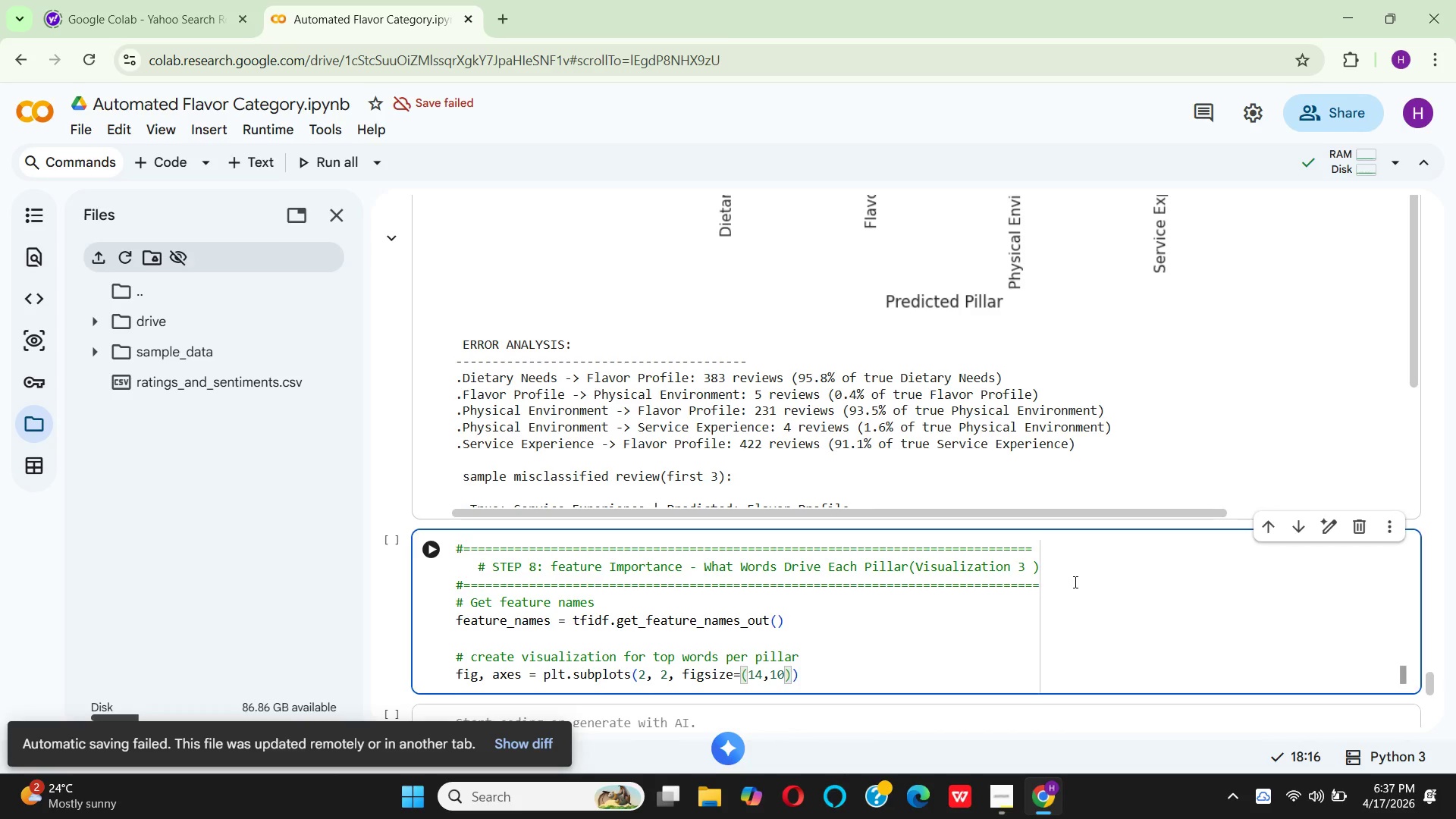 
key(ArrowRight)
 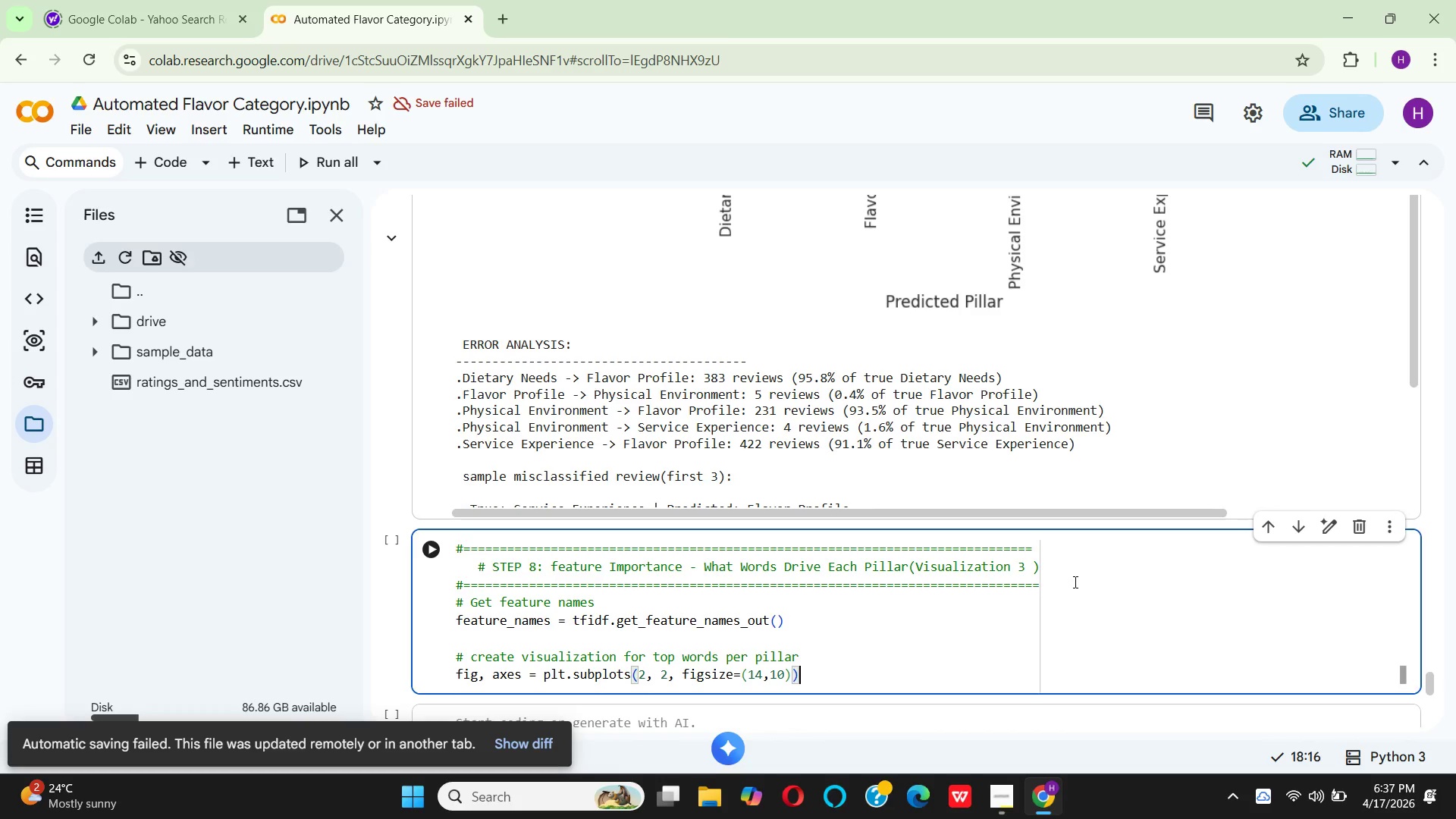 
key(ArrowRight)
 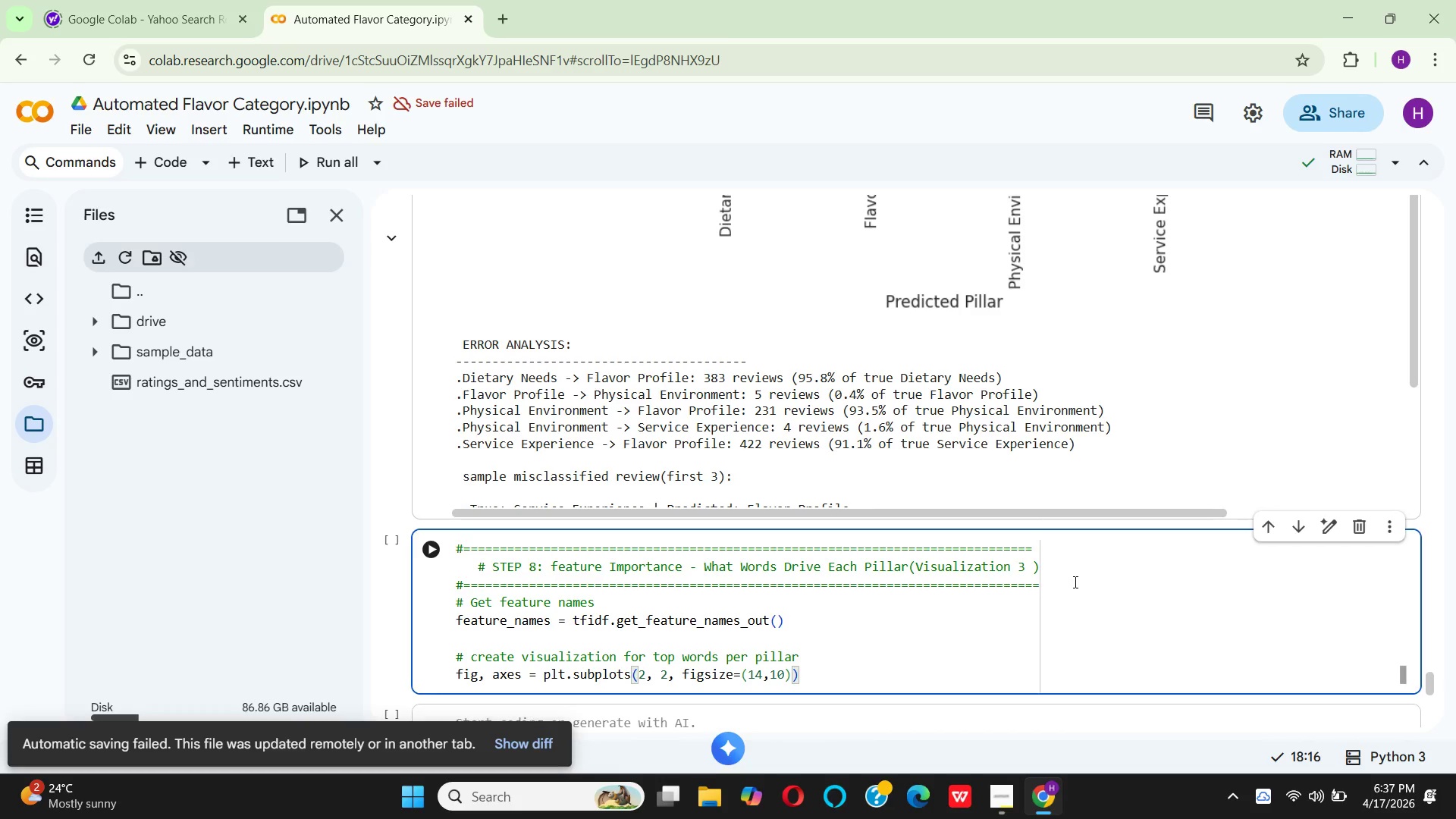 
key(Enter)
 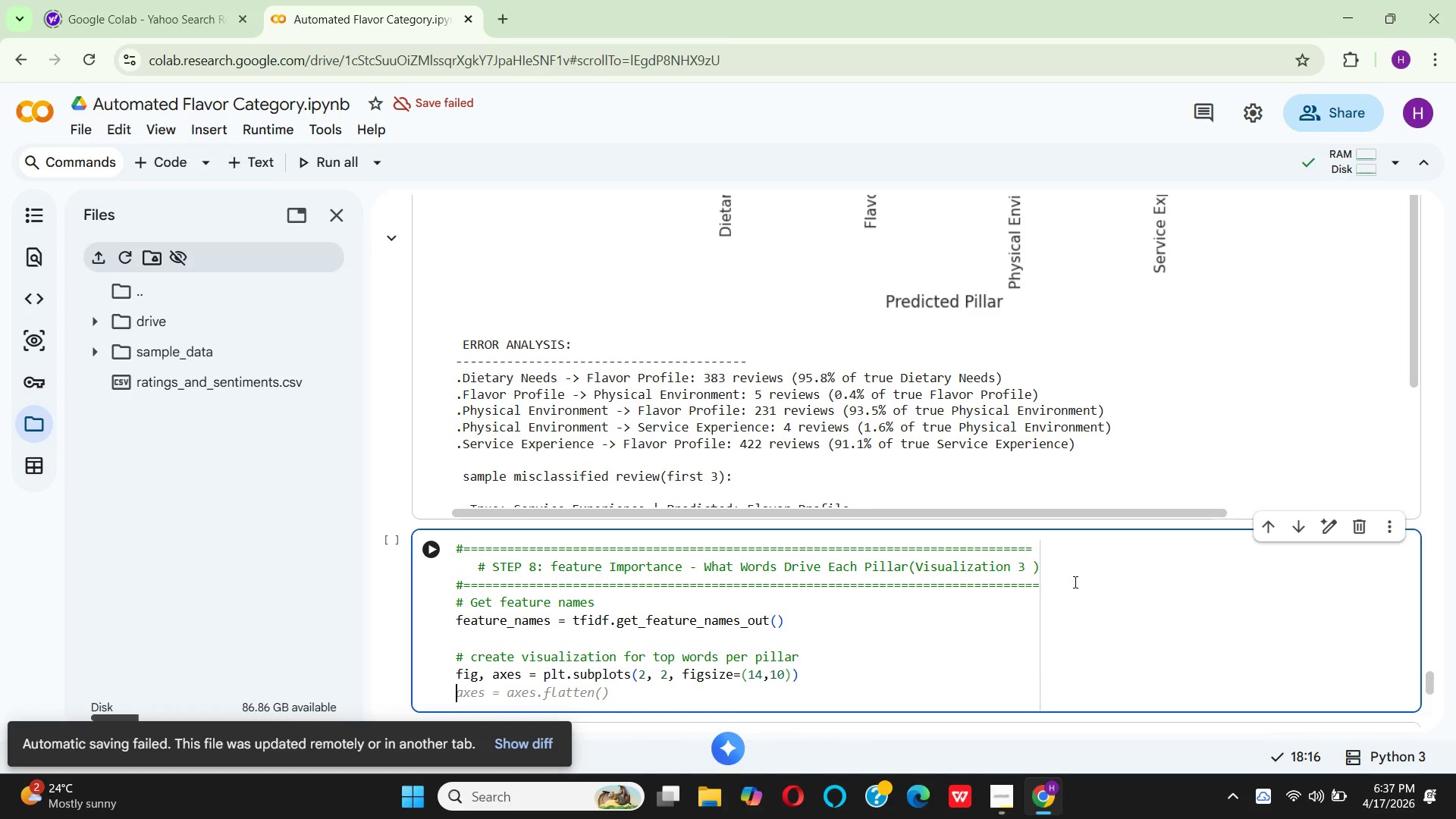 
type(axes = ax)
 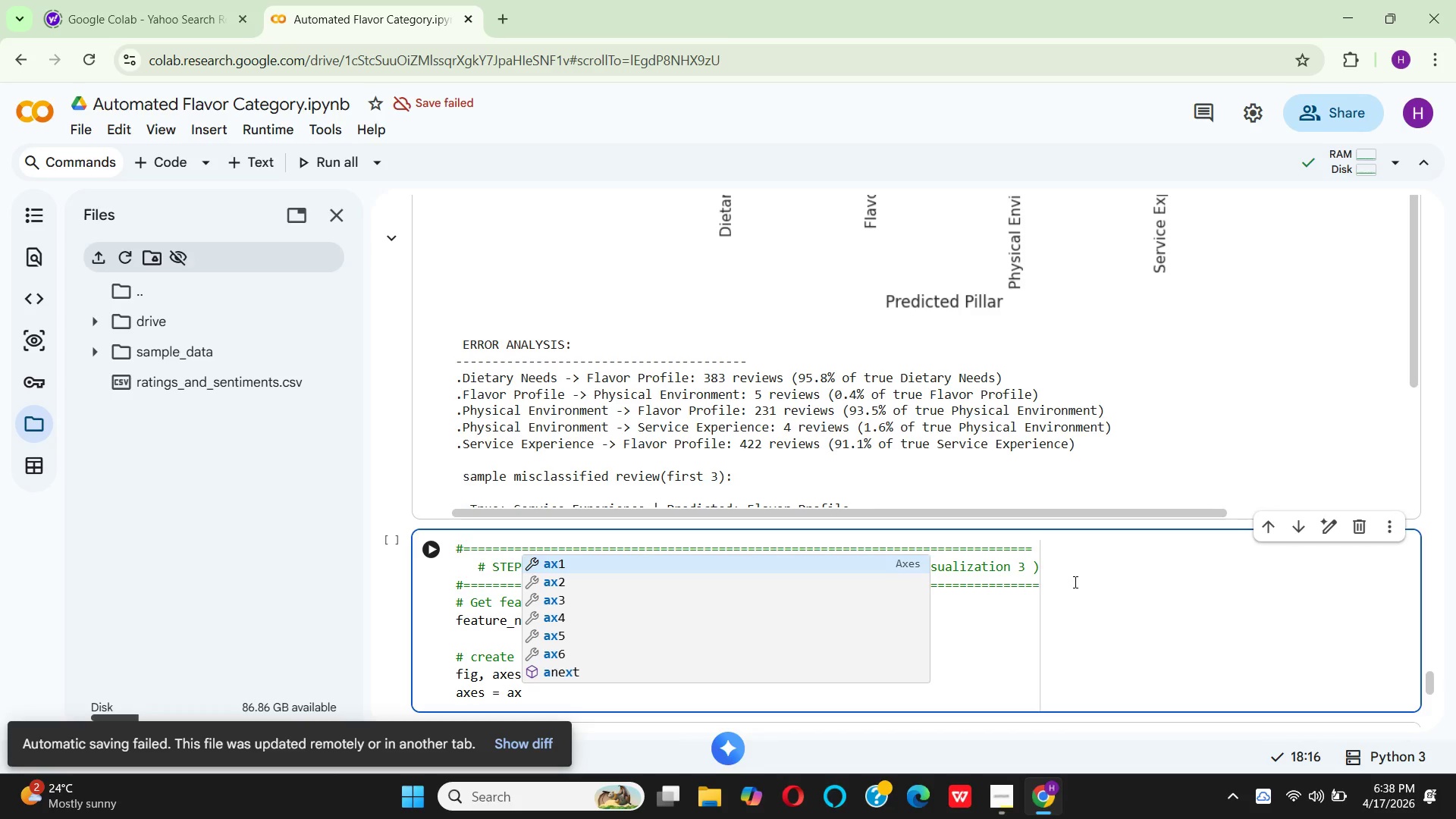 
type(es.)
 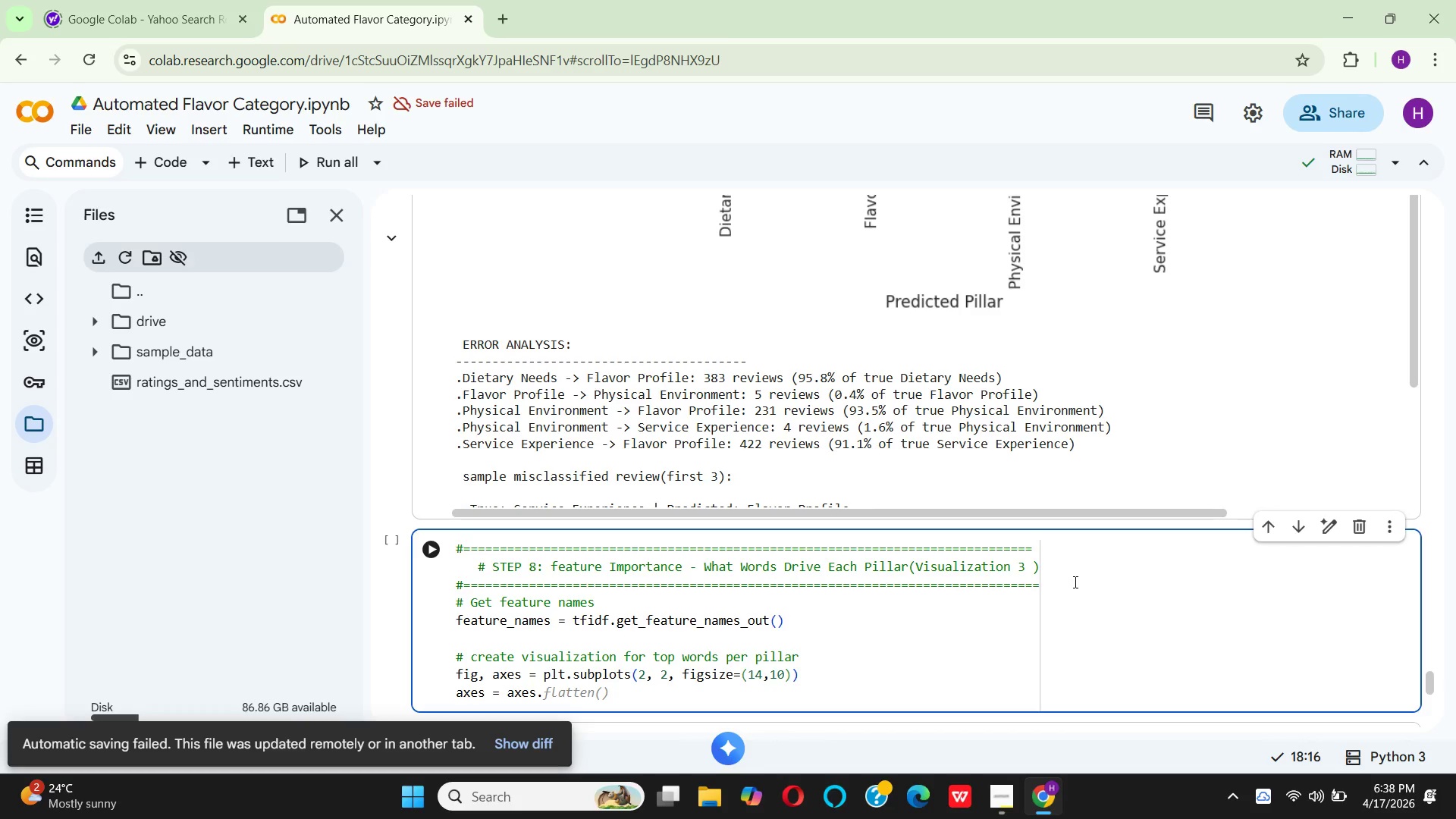 
hold_key(key=R, duration=0.31)
 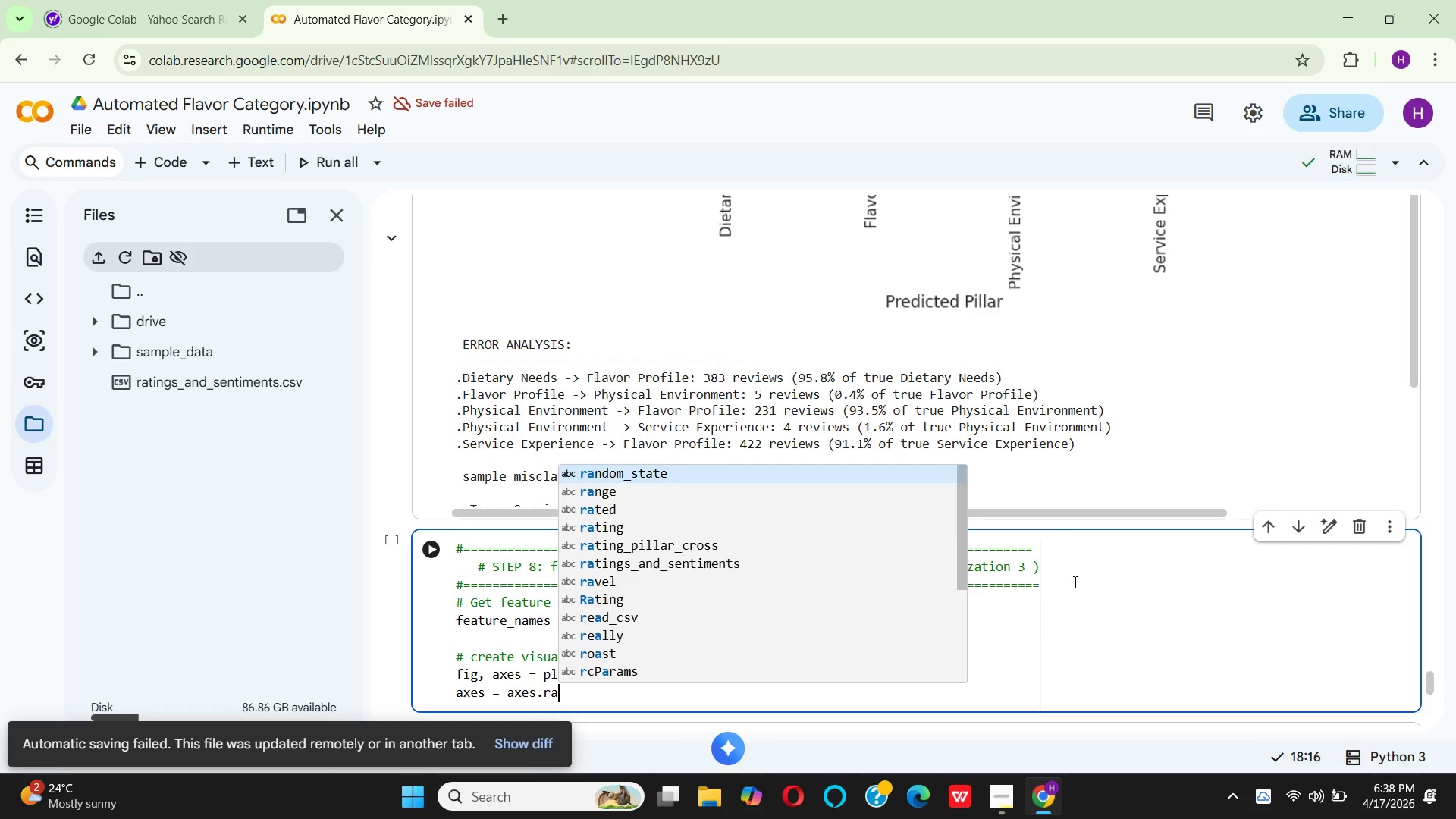 
type(avel()
 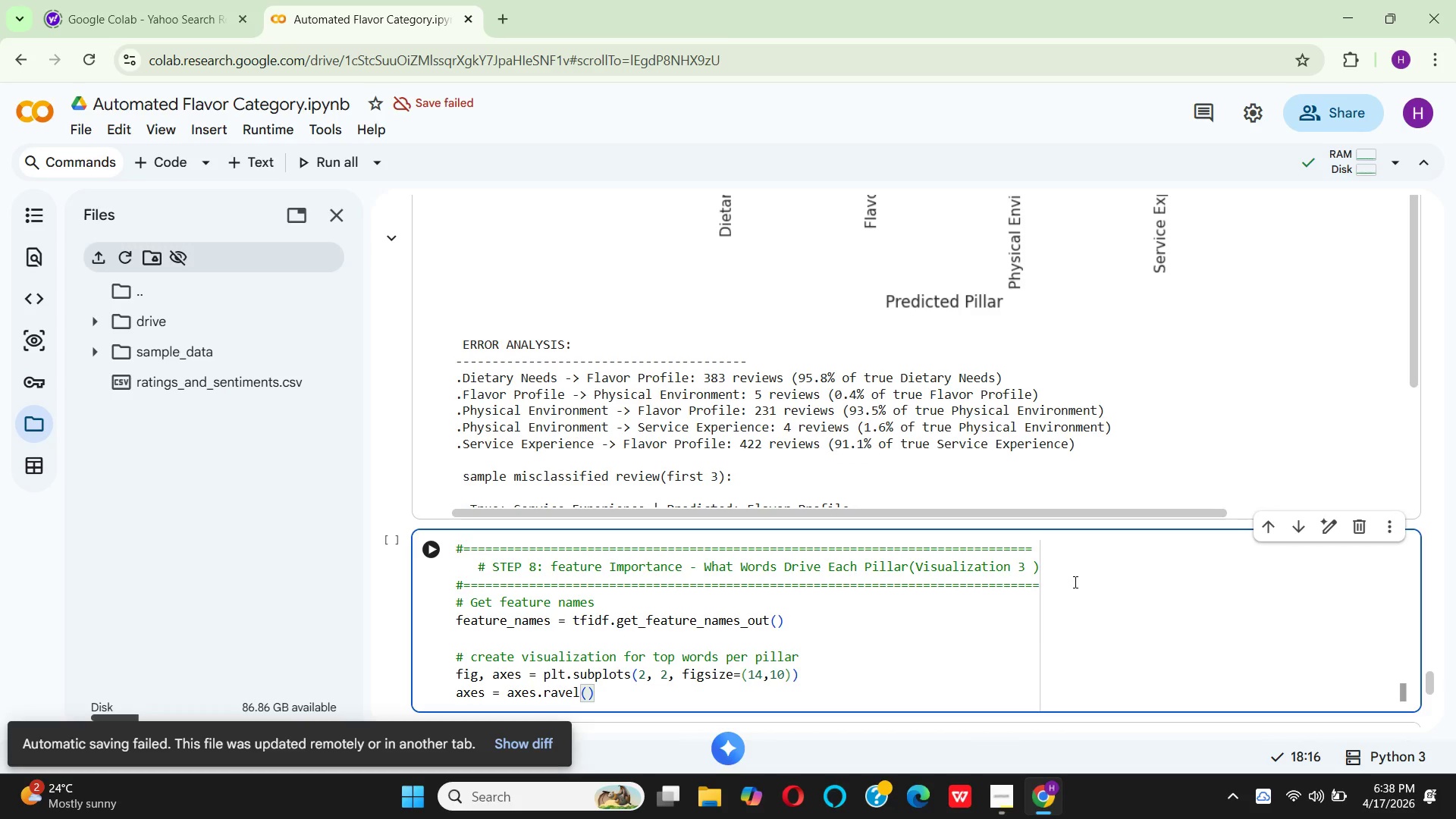 
key(ArrowRight)
 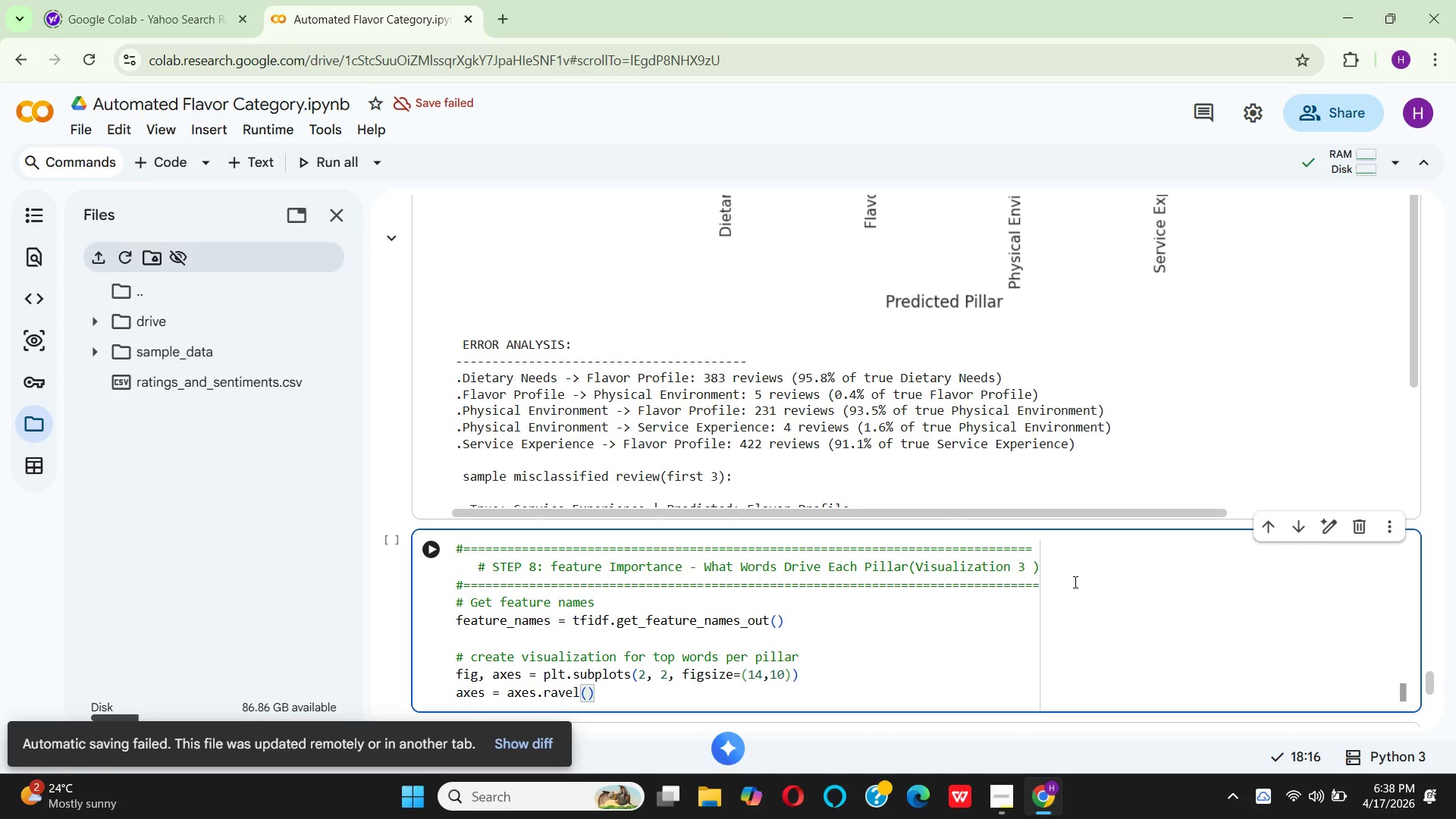 
key(Enter)
 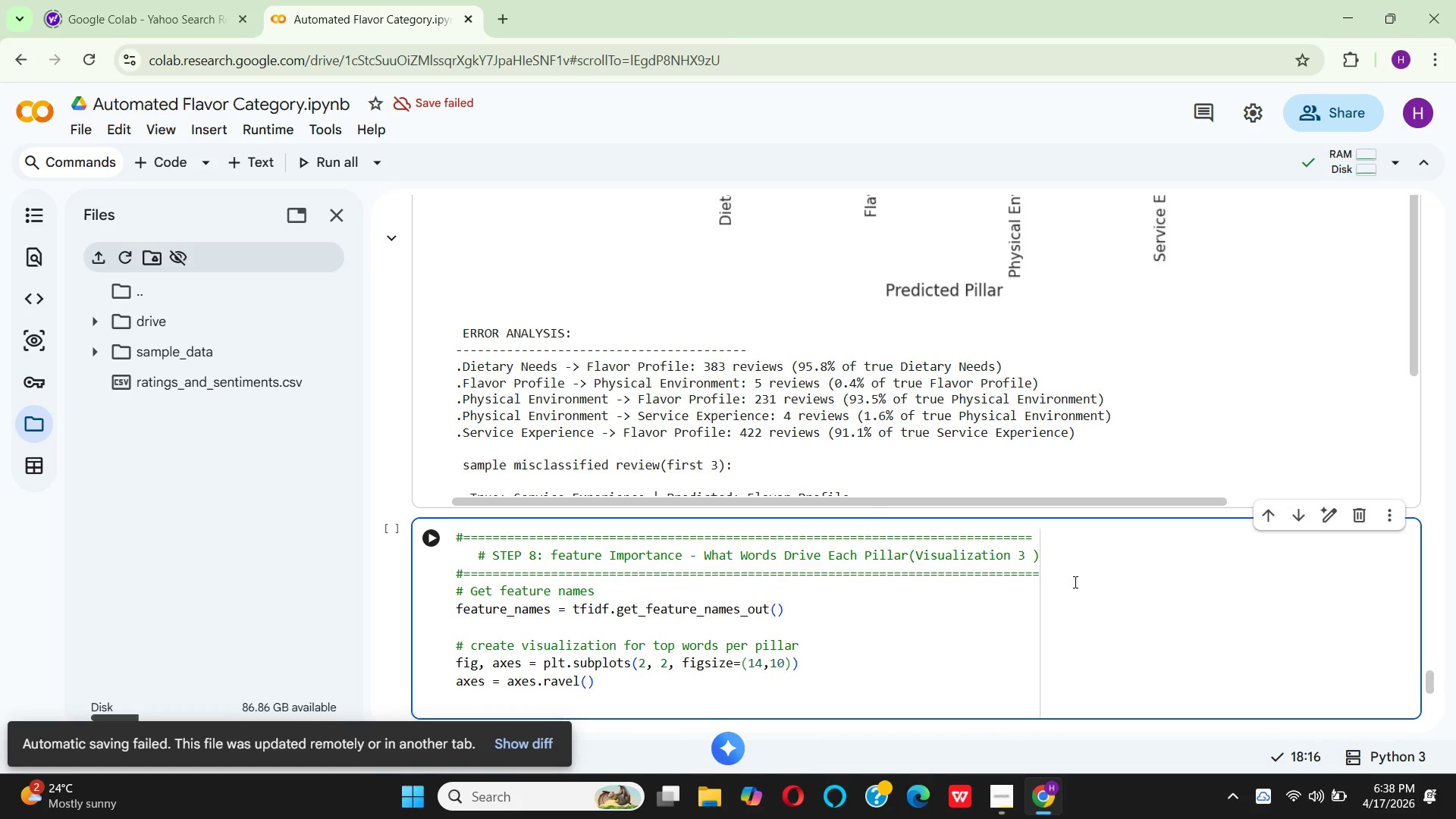 
key(Enter)
 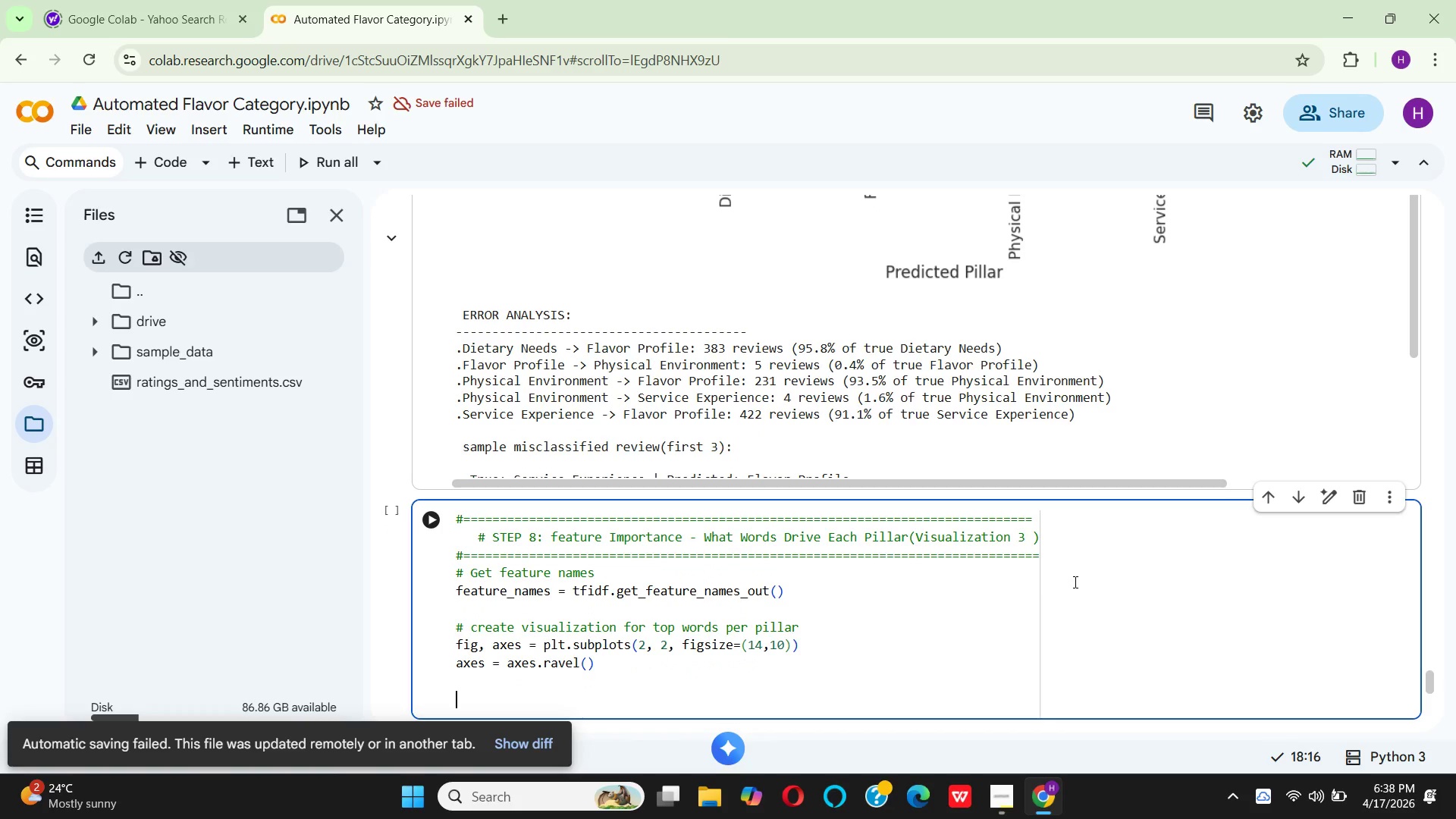 
type(for idx)
 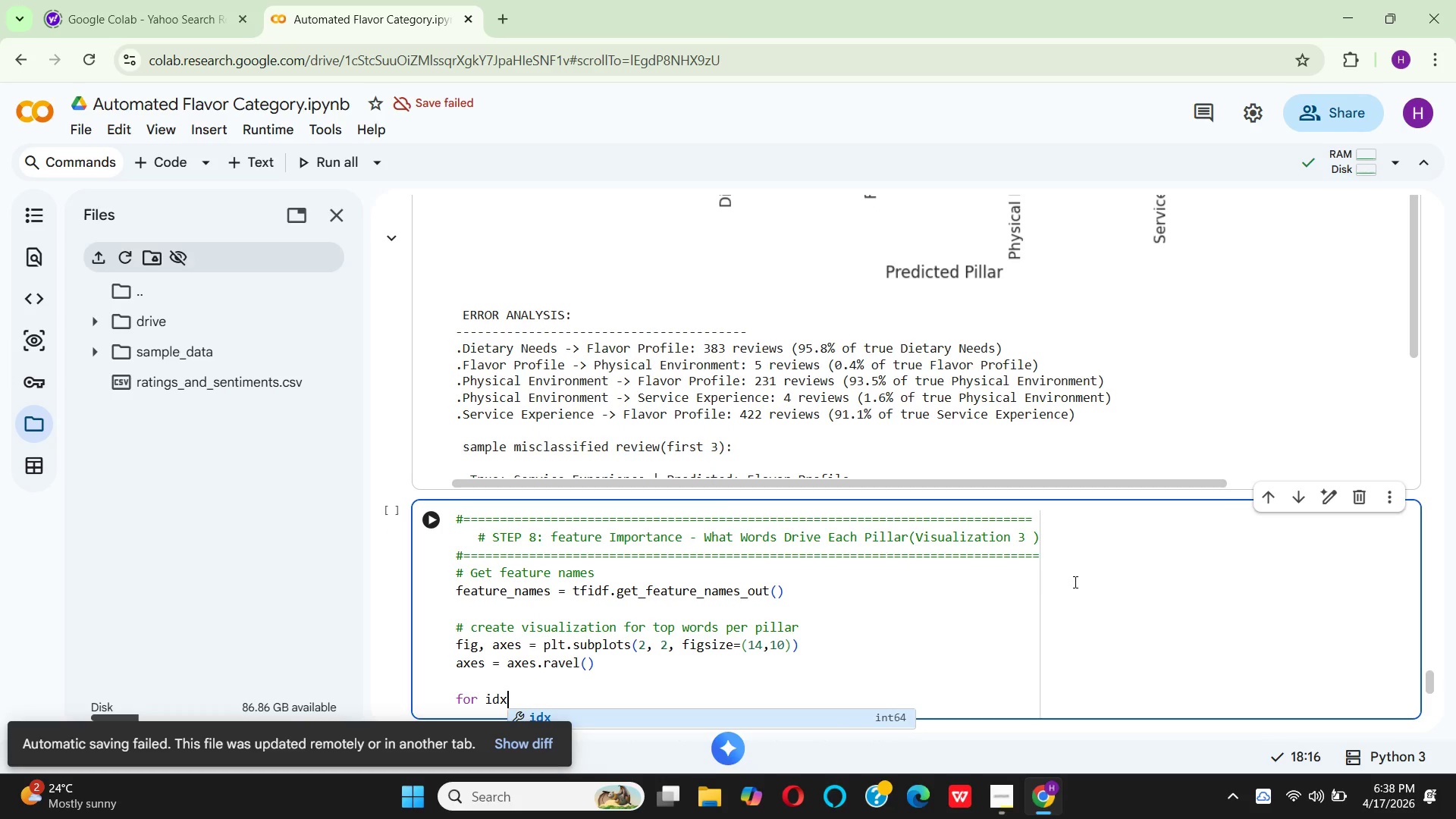 
key(Enter)
 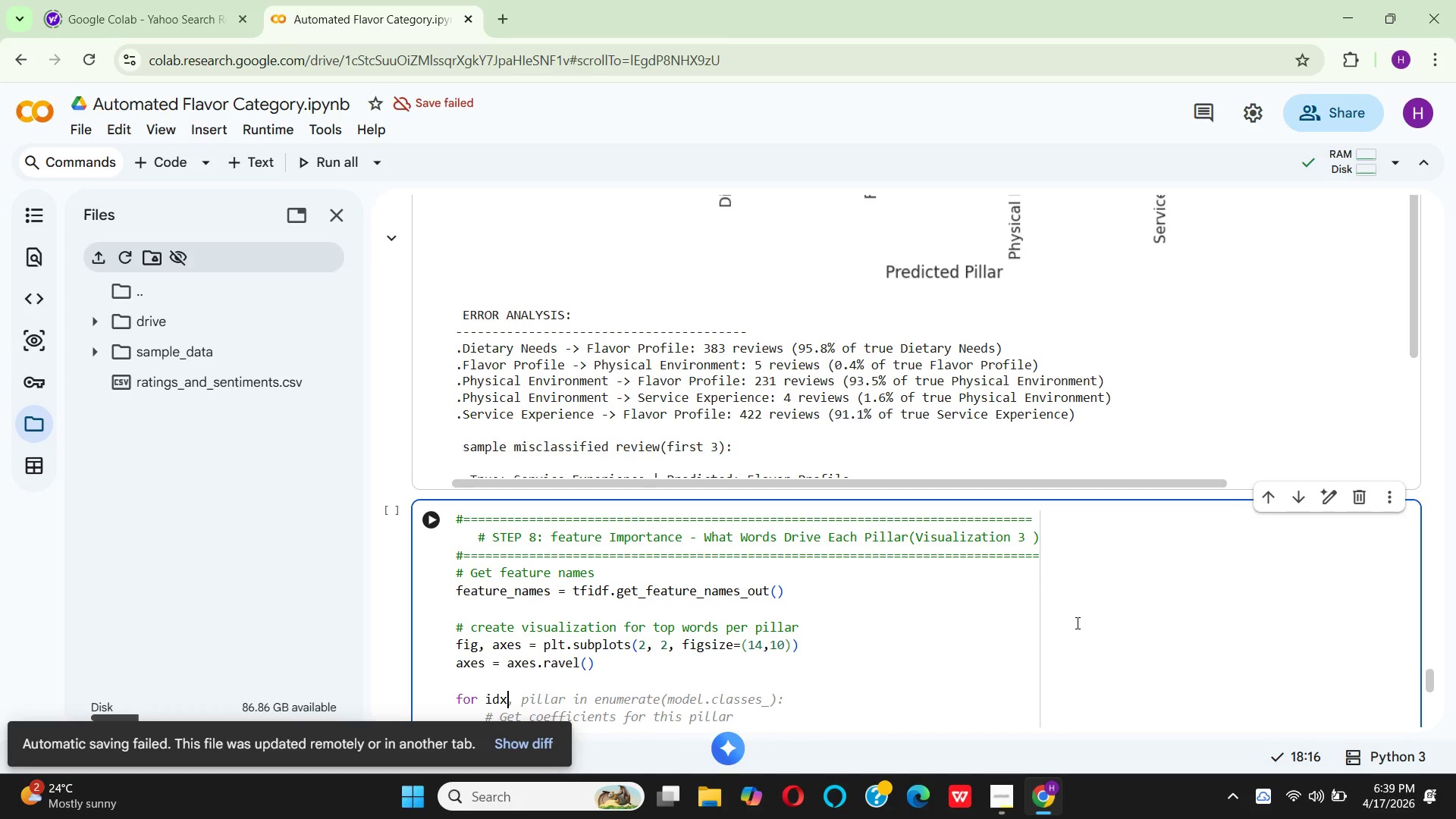 
wait(42.14)
 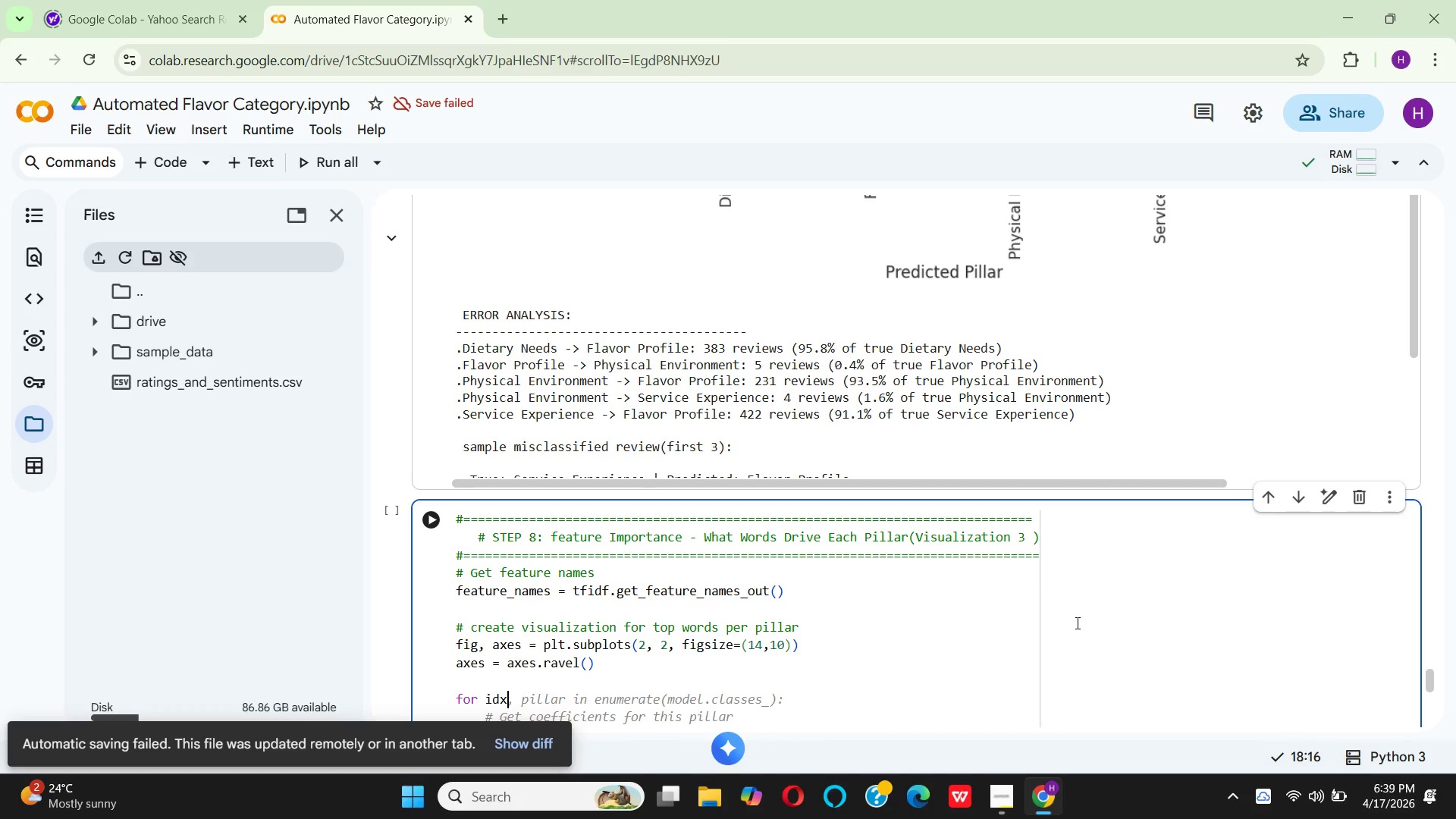 
key(Comma)
 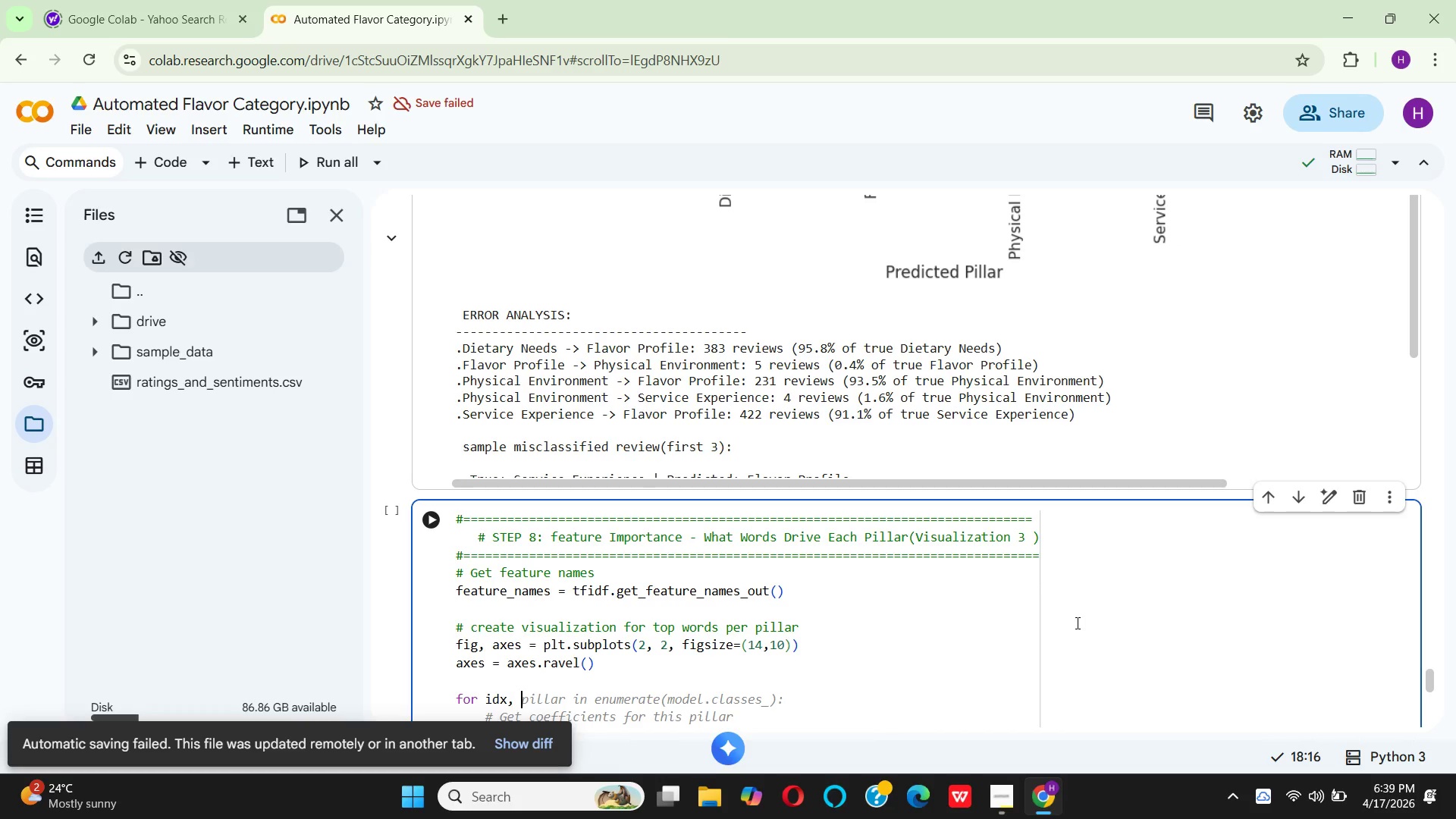 
key(Space)
 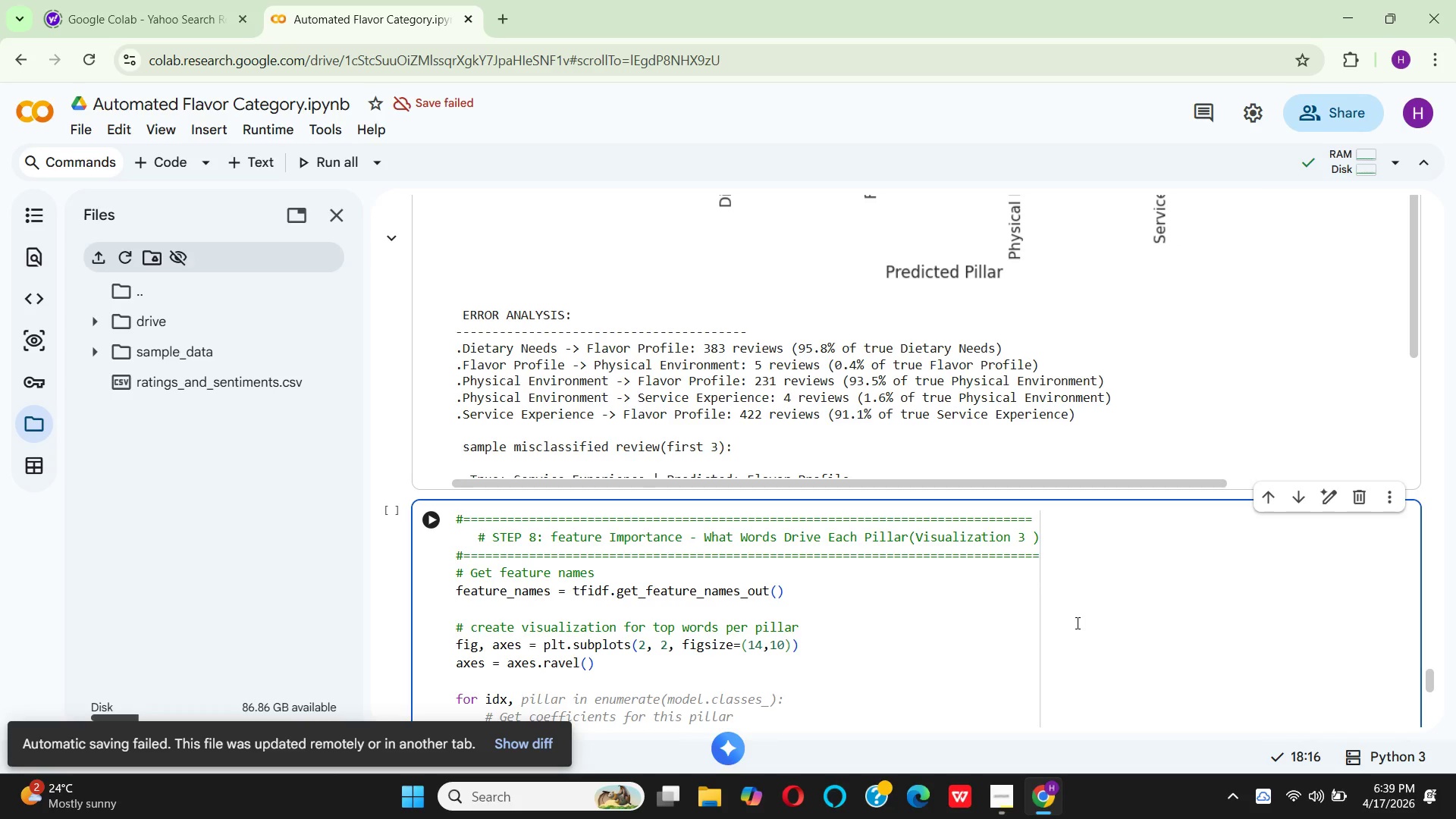 
type(pill)
 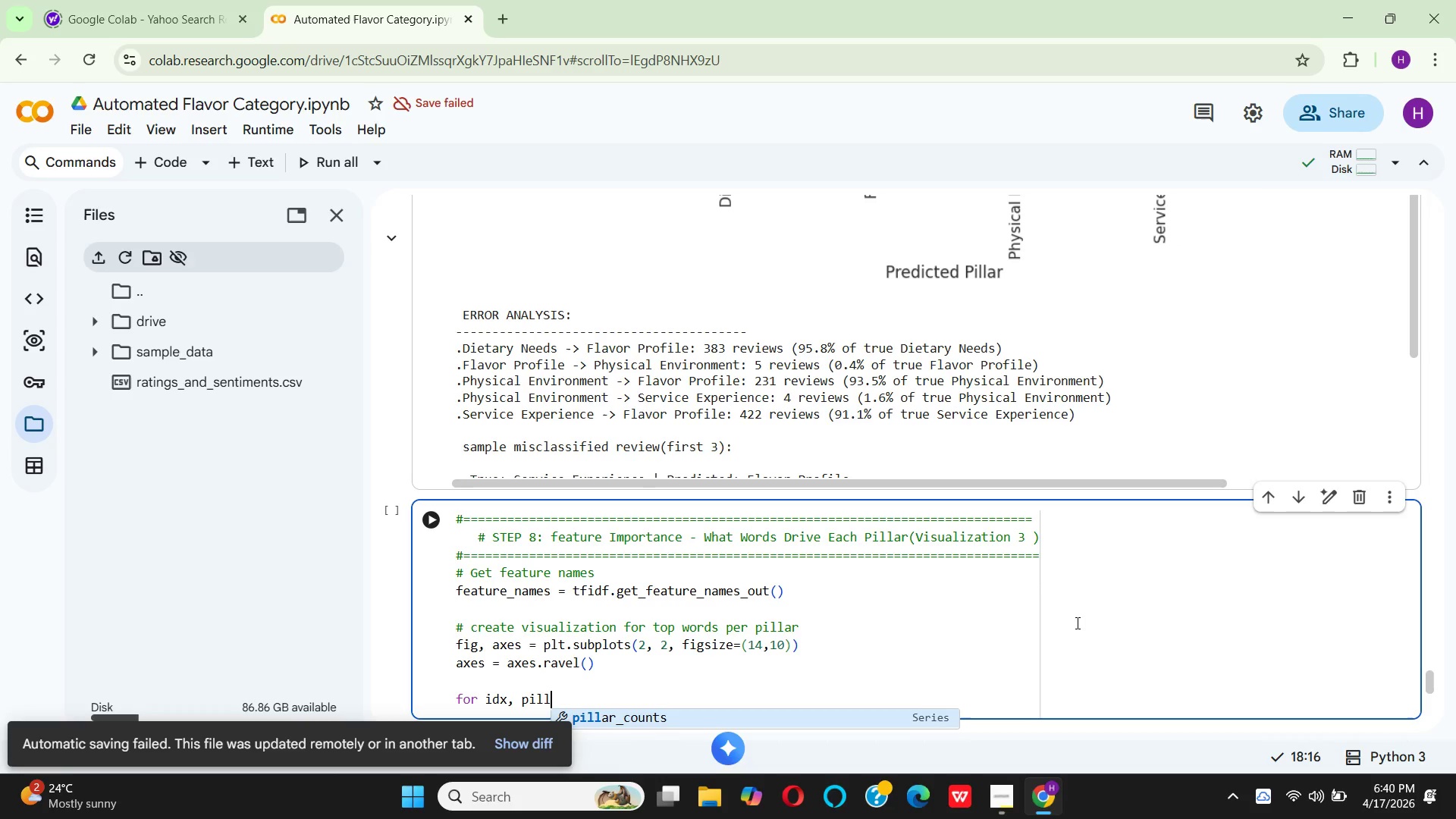 
wait(63.08)
 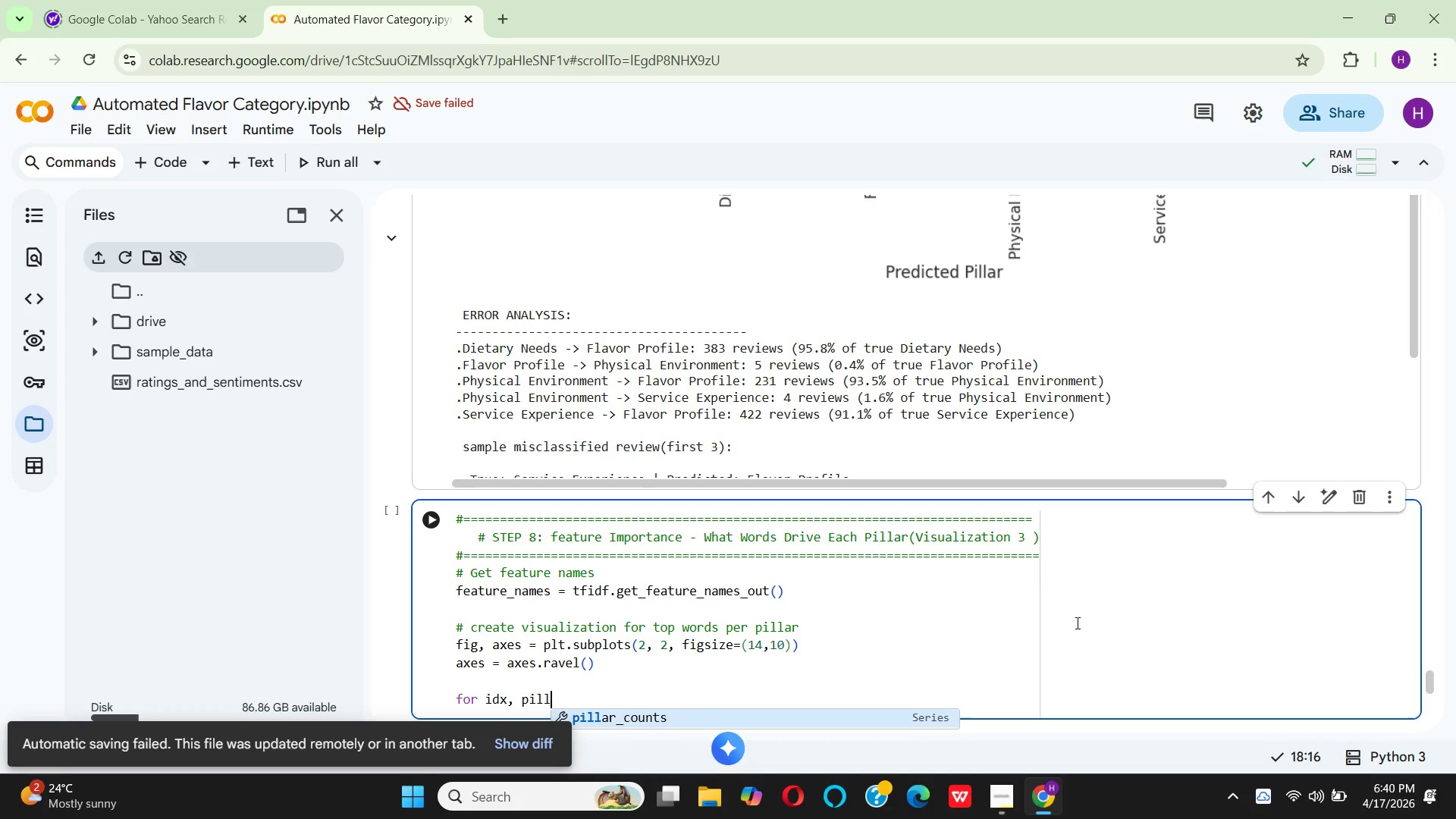 
scroll: coordinate [1076, 623], scroll_direction: down, amount: 1.0
 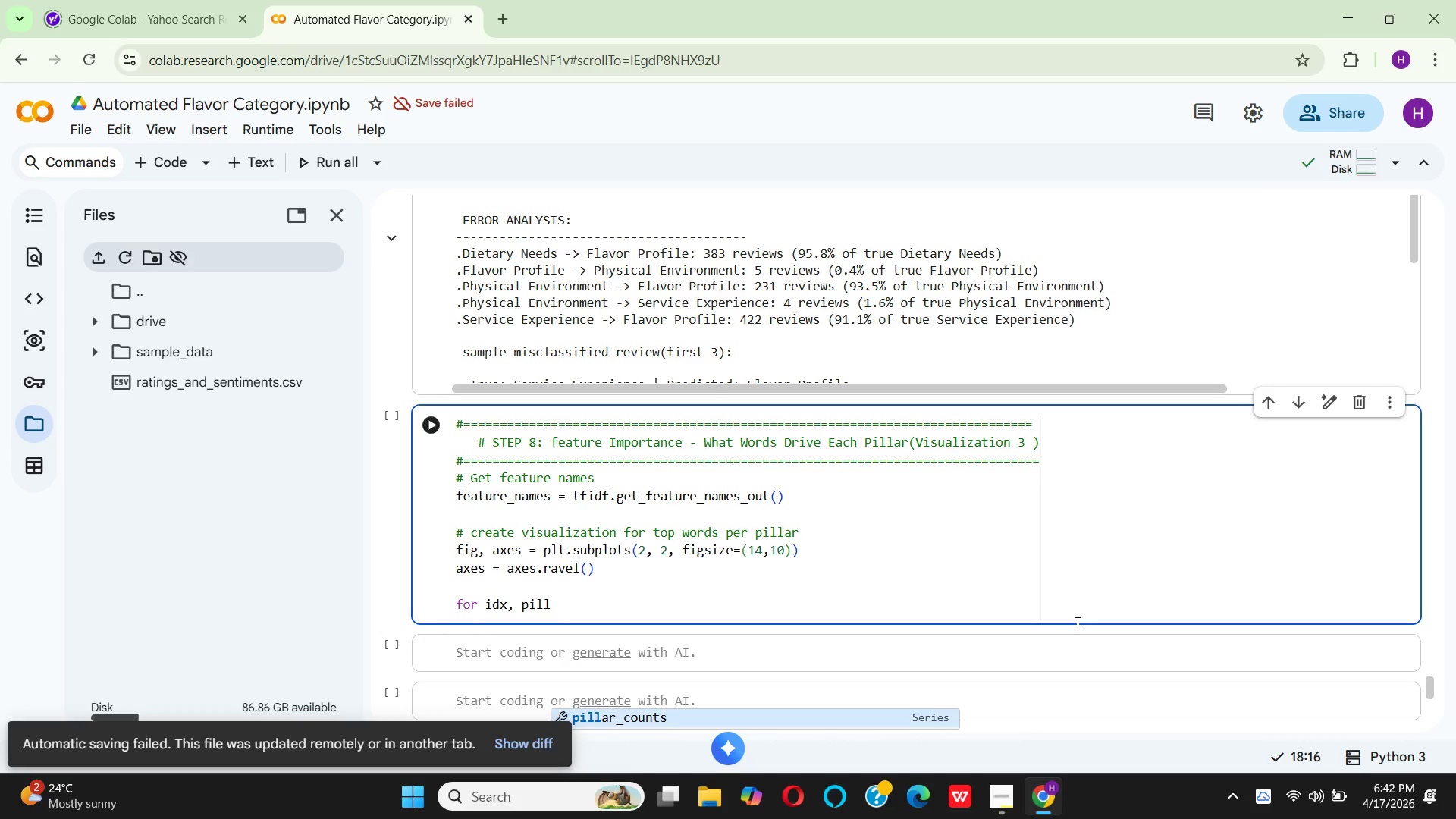 
wait(133.05)
 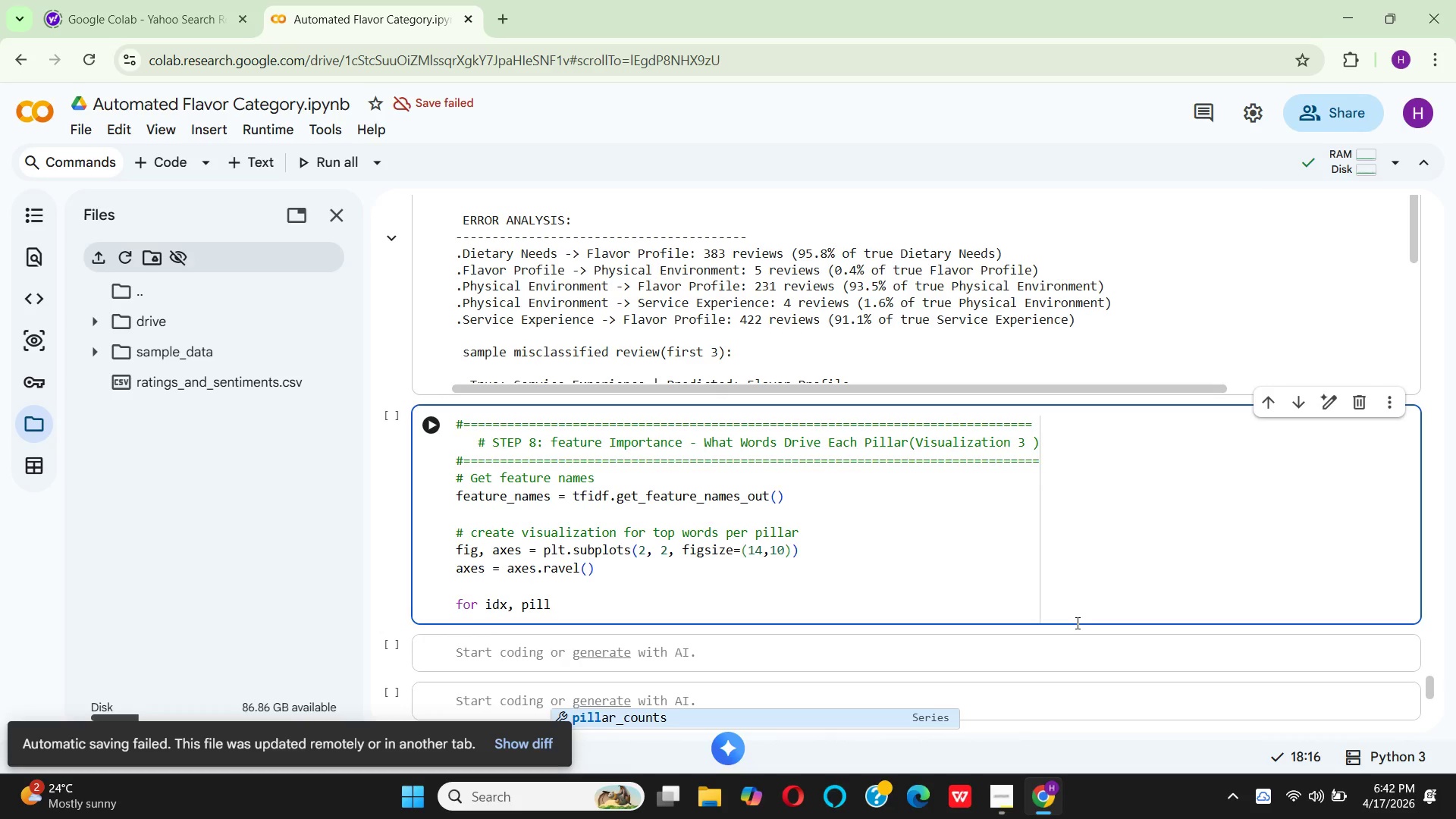 
type(ar n enu)
 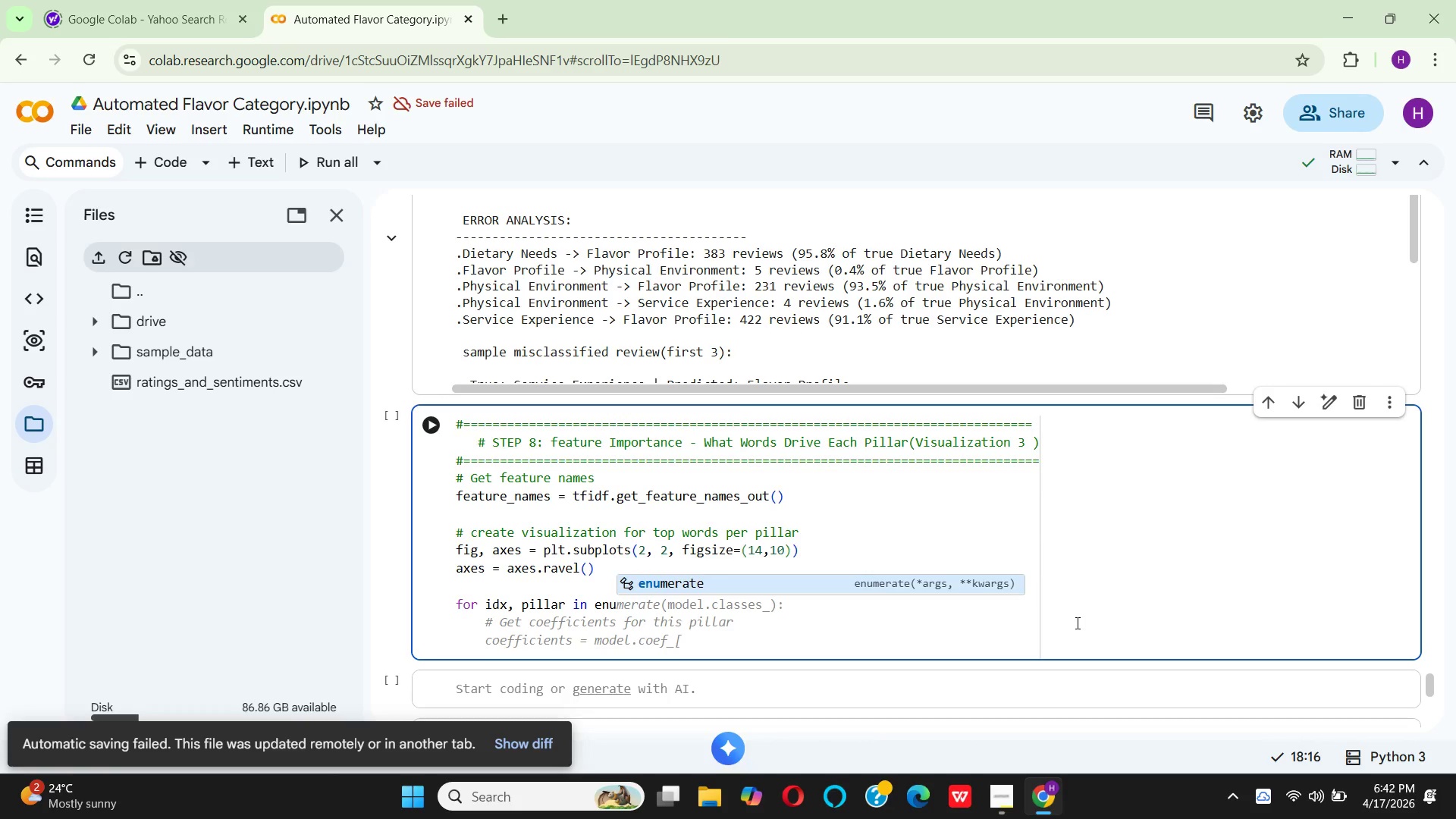 
hold_key(key=I, duration=0.31)
 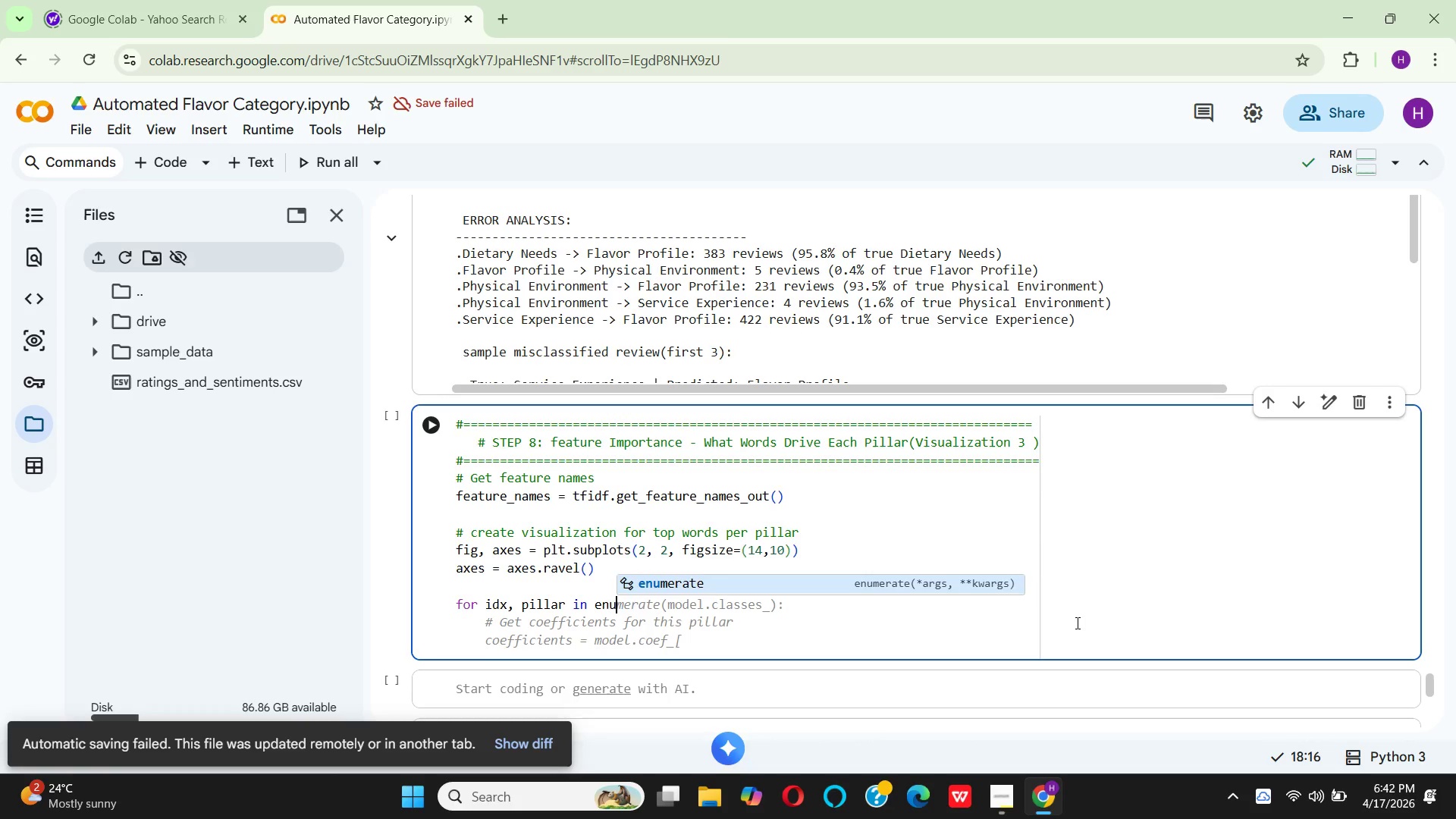 
key(Enter)
 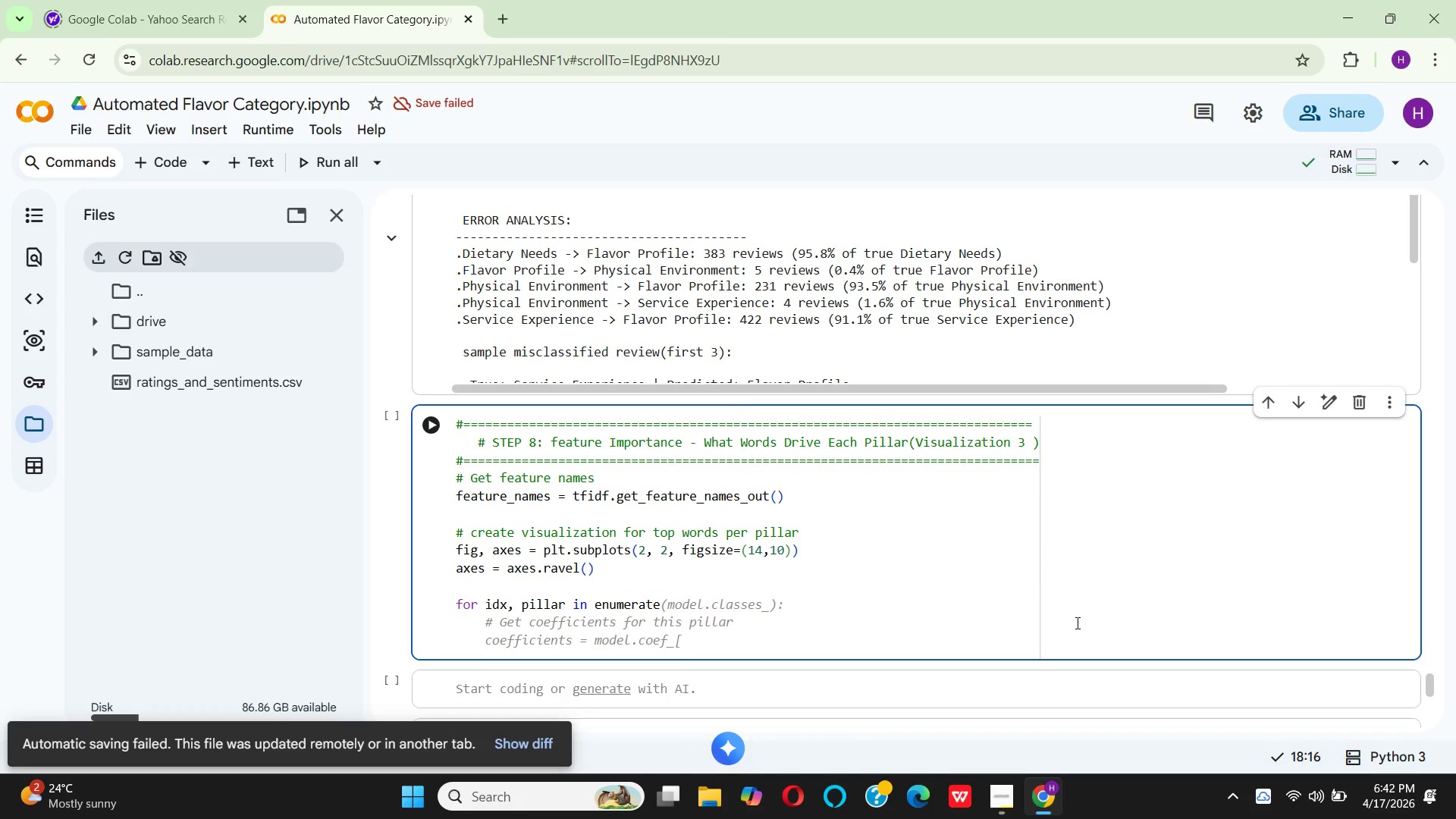 
type((model.cl)
 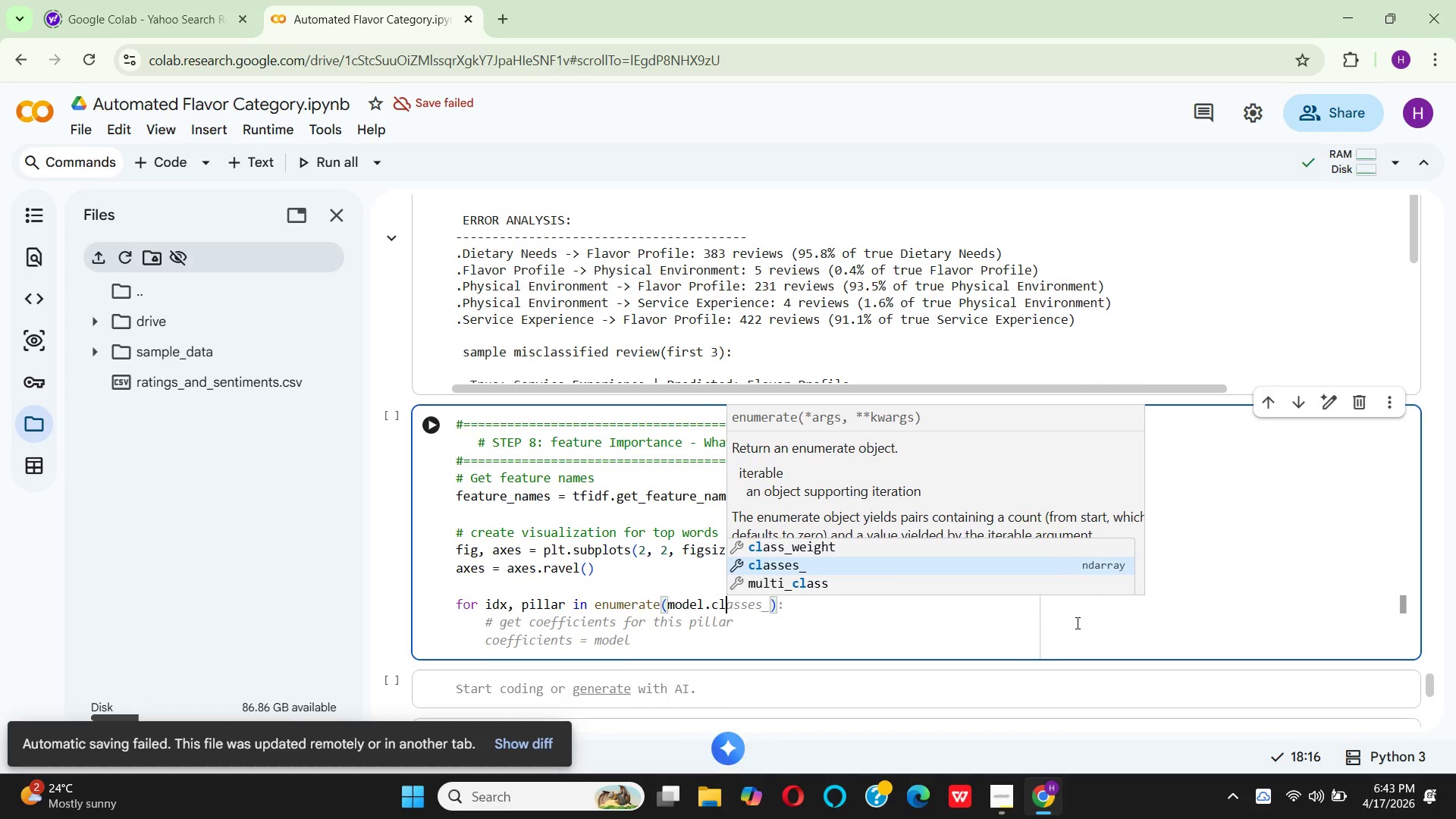 
key(Enter)
 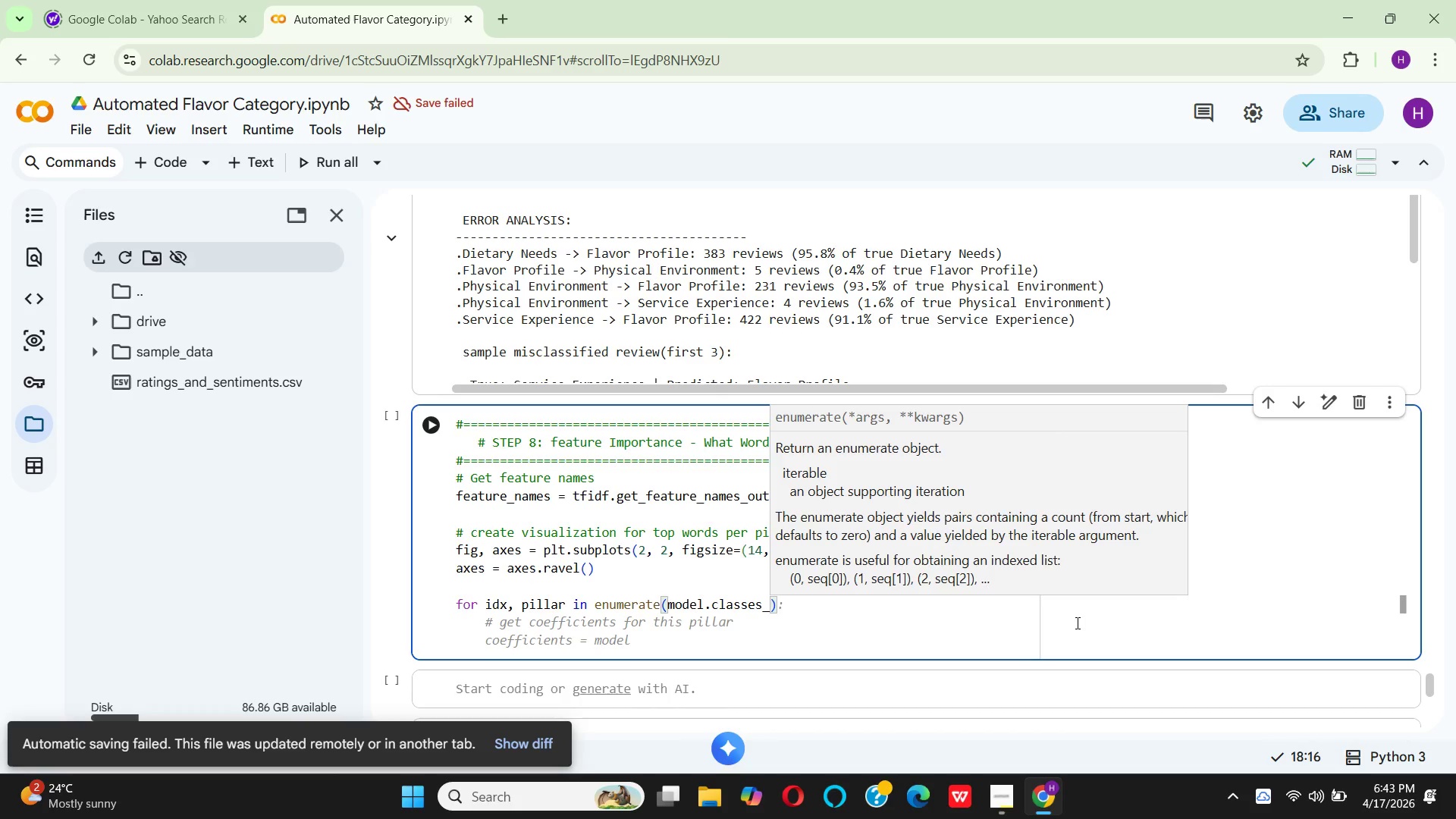 
key(Shift+0)
 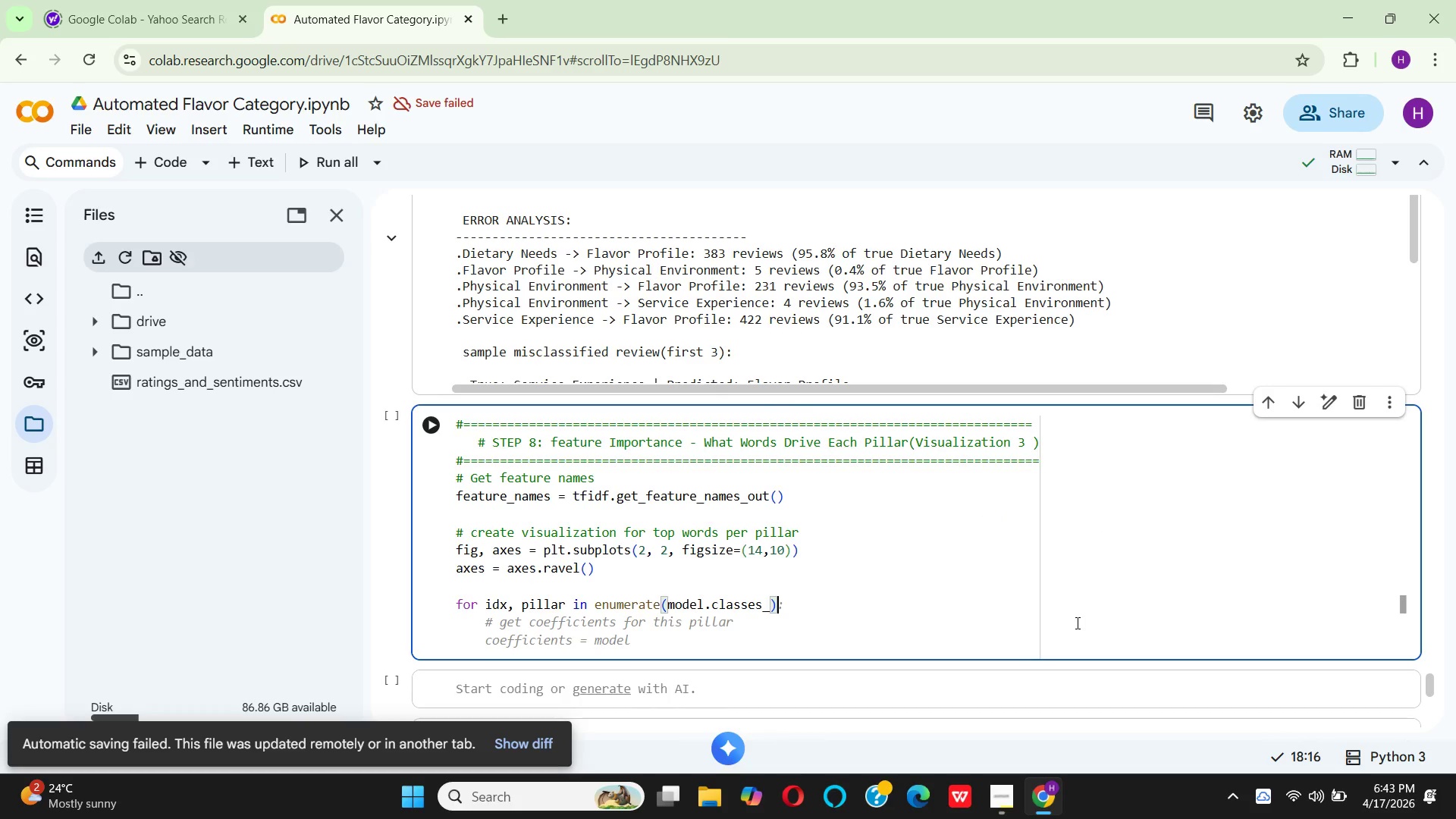 
key(Shift+Semicolon)
 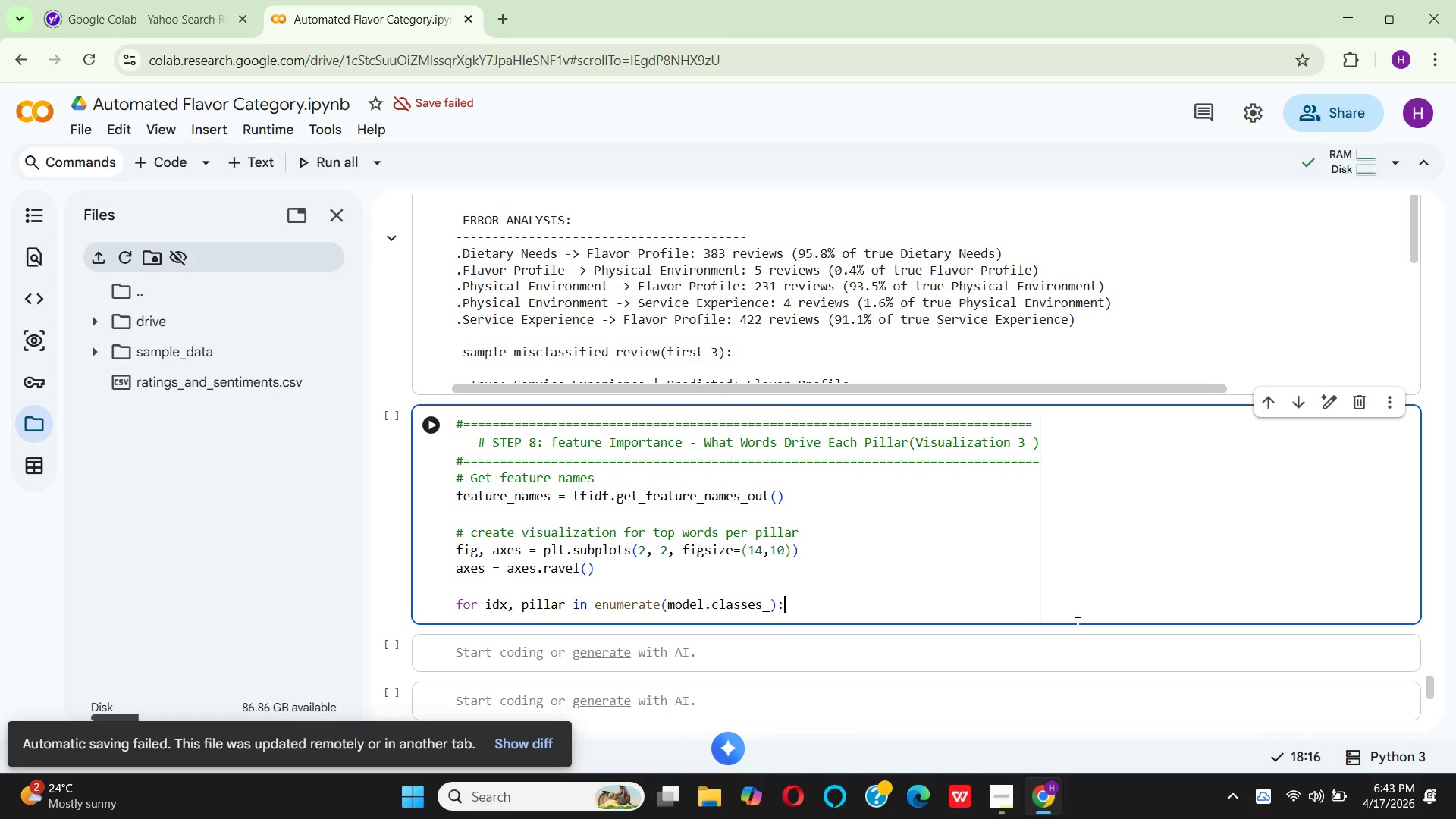 
key(Enter)
 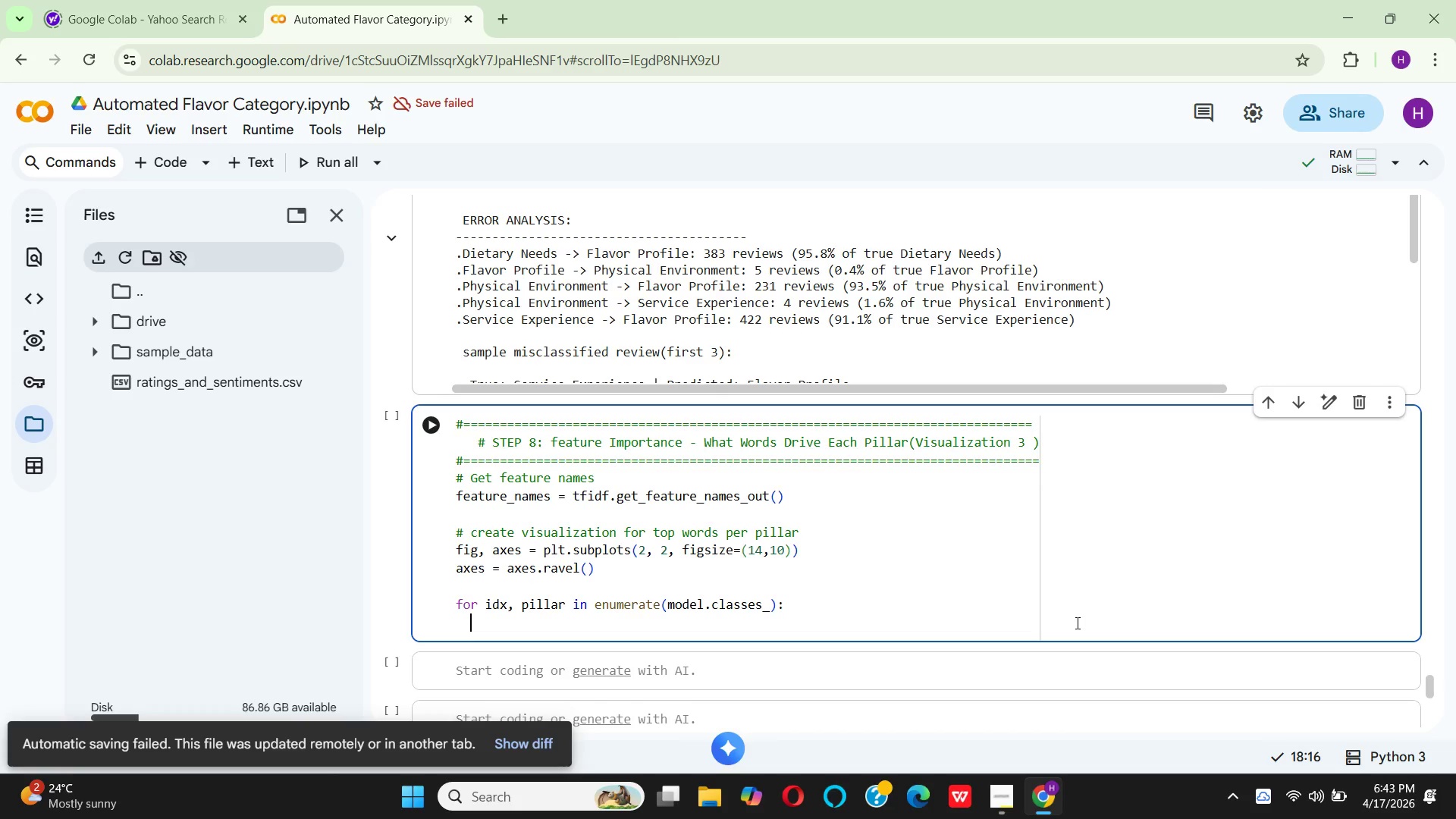 
key(Space)
 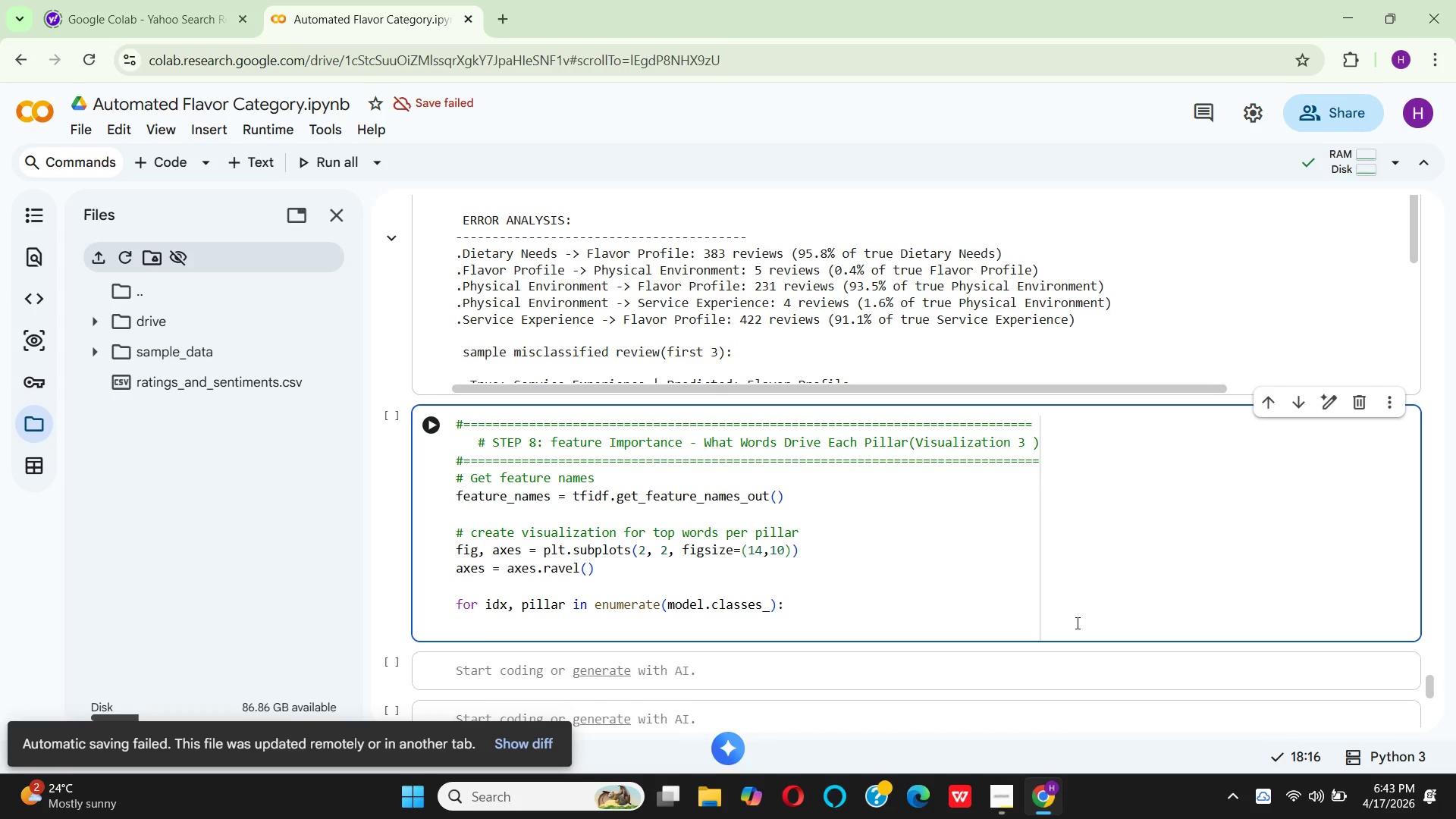 
key(Space)
 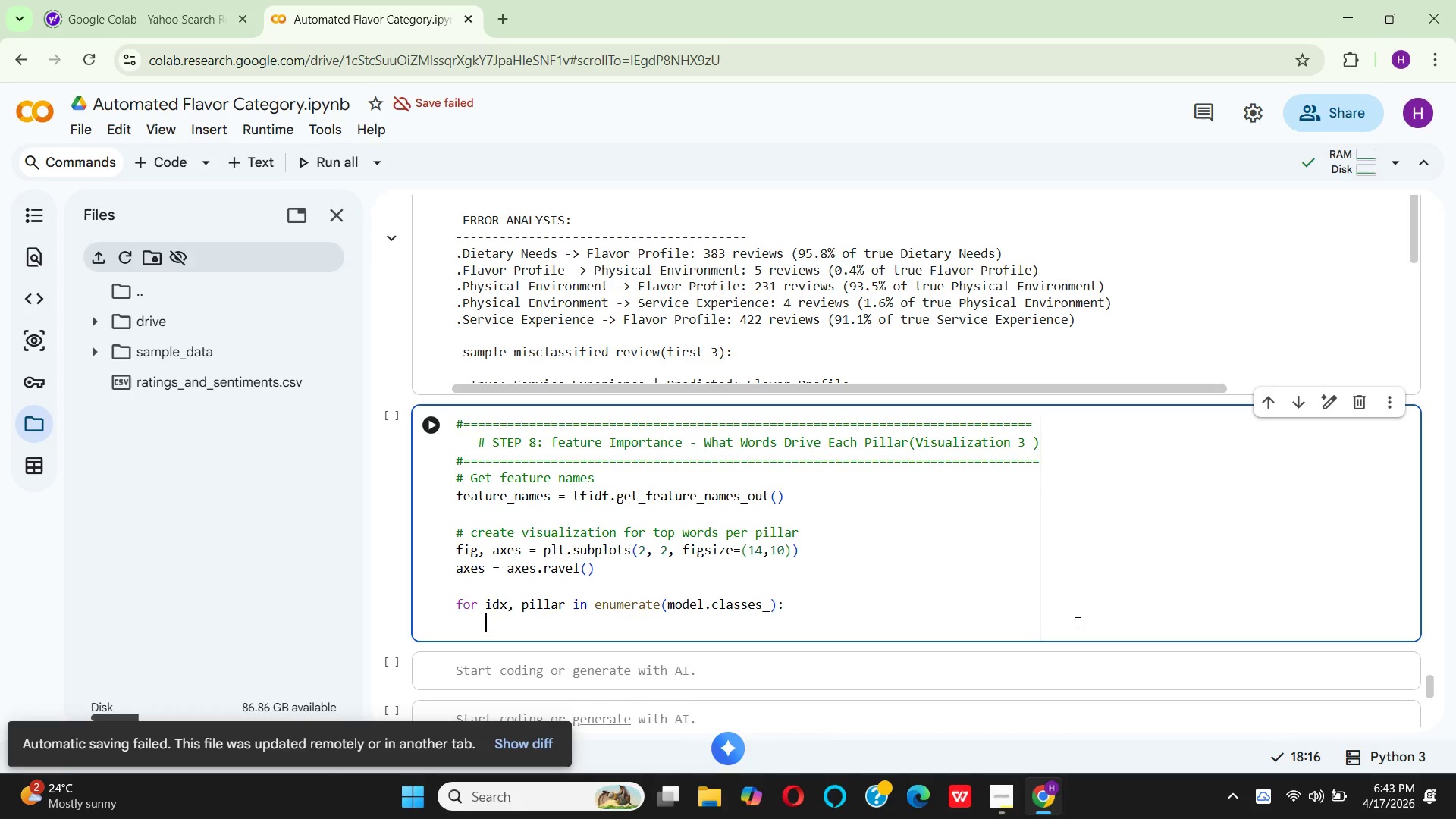 
type(# Get coefficients for this class)
 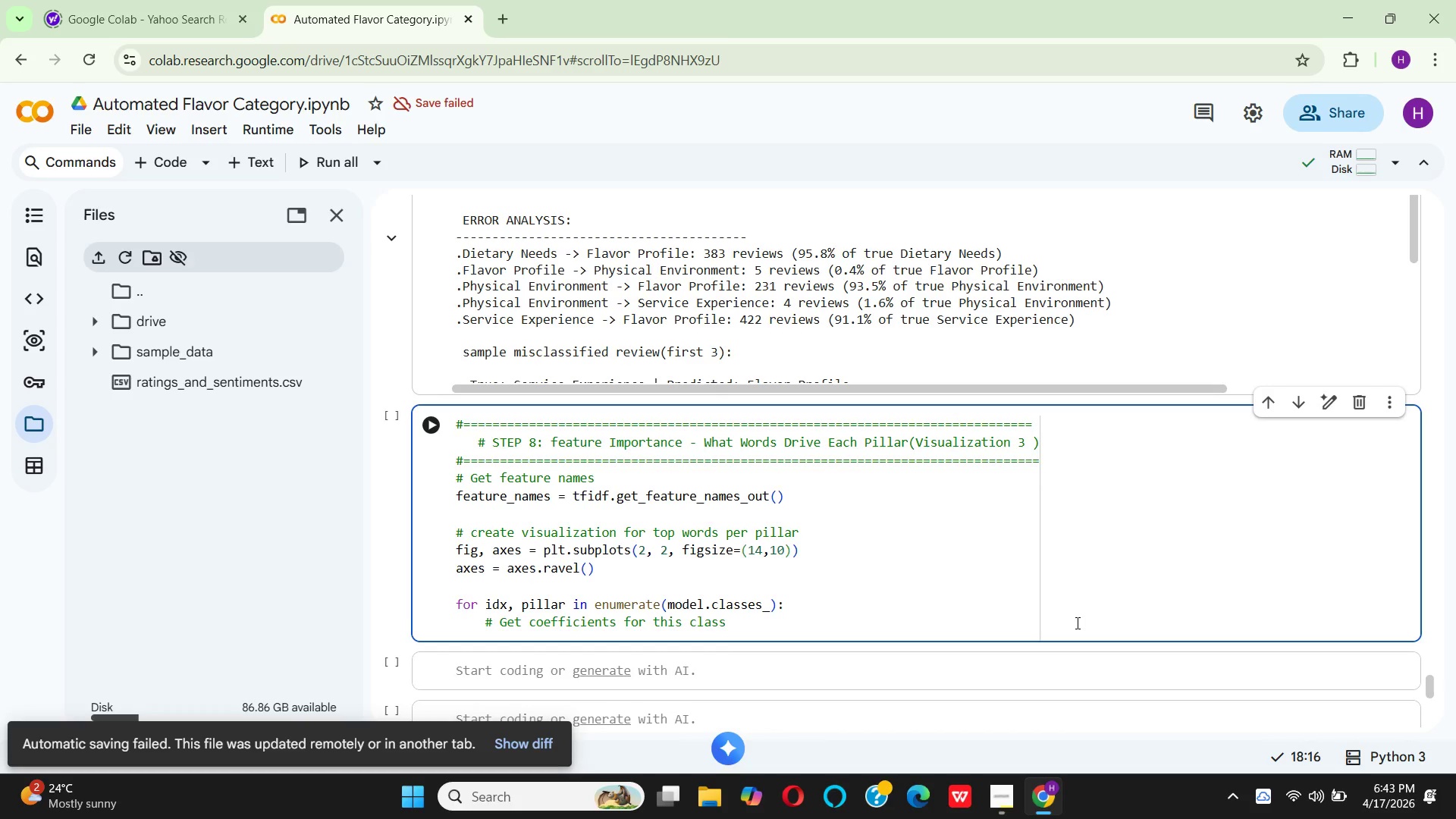 
key(Enter)
 